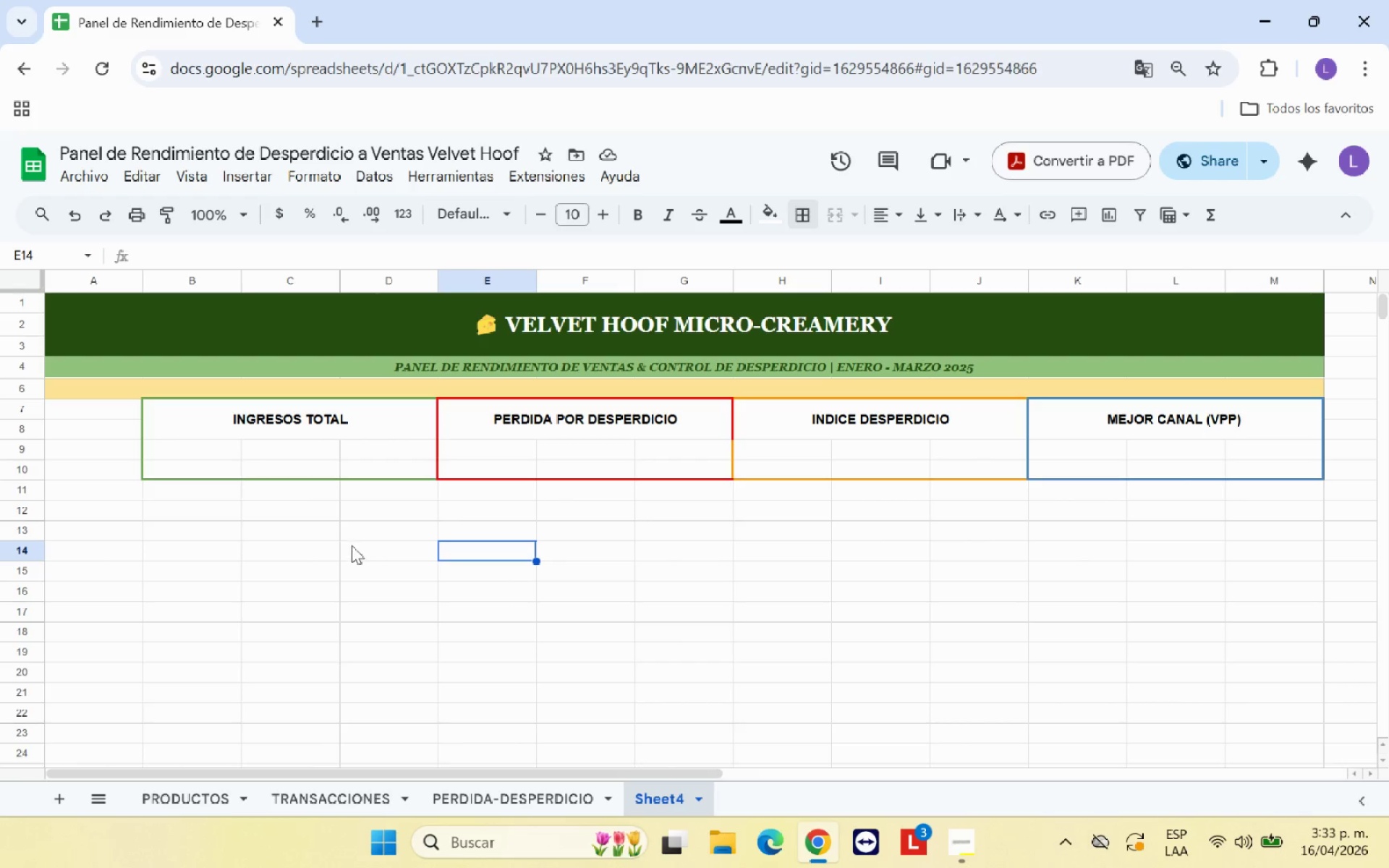 
type(ingresos mensuales por n)
key(Backspace)
type(canal)
 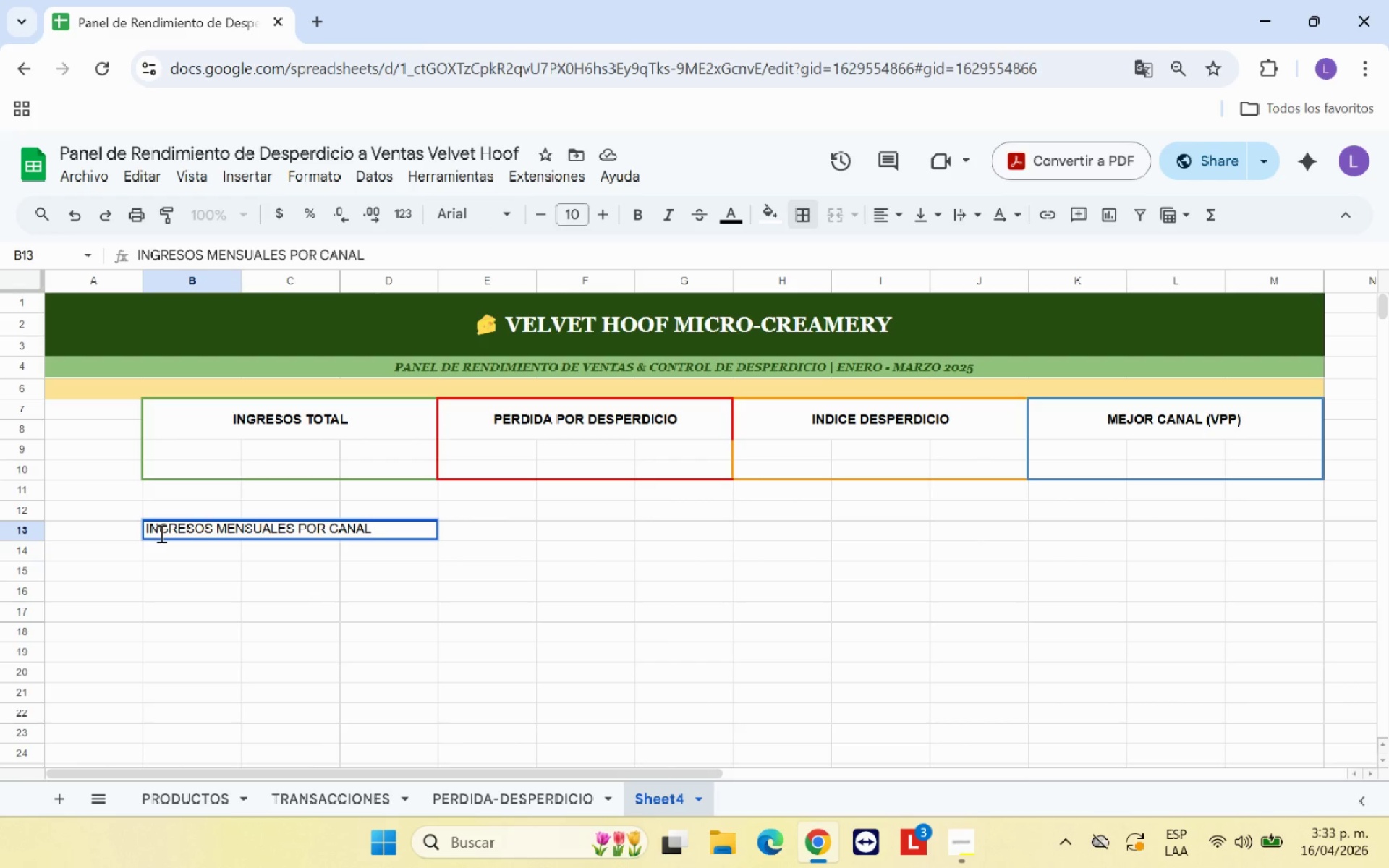 
key(Enter)
 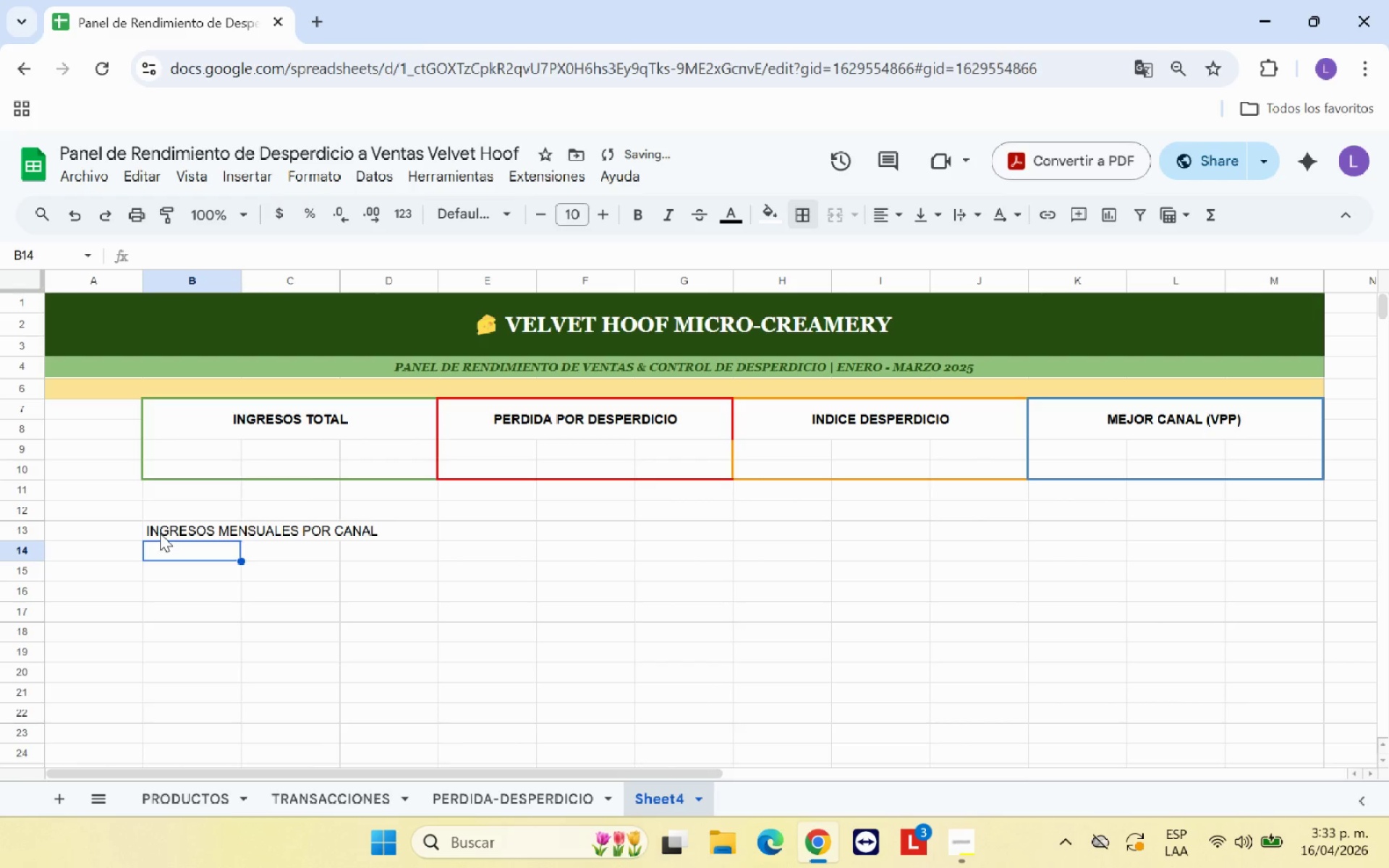 
type(mes)
 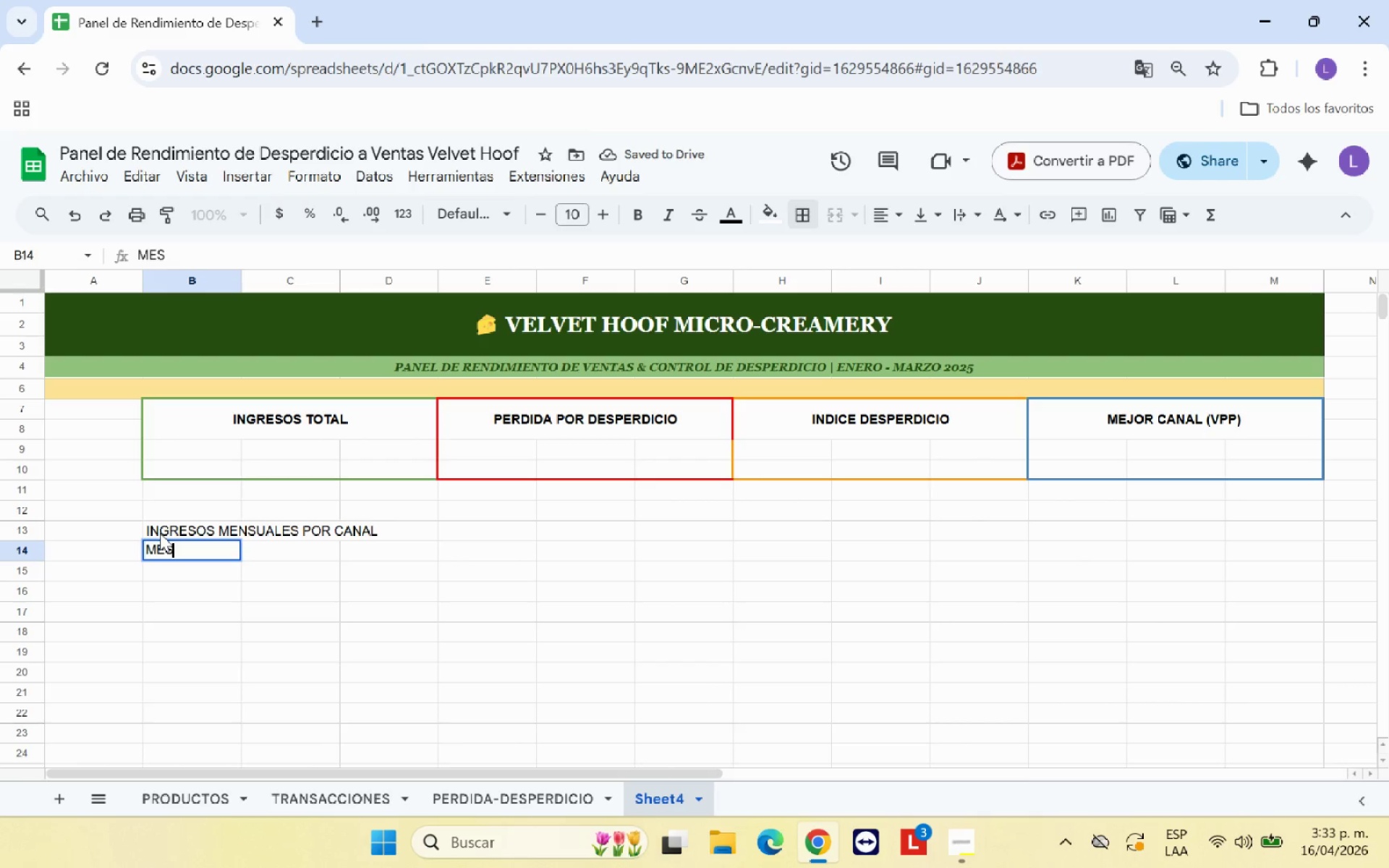 
key(ArrowRight)
 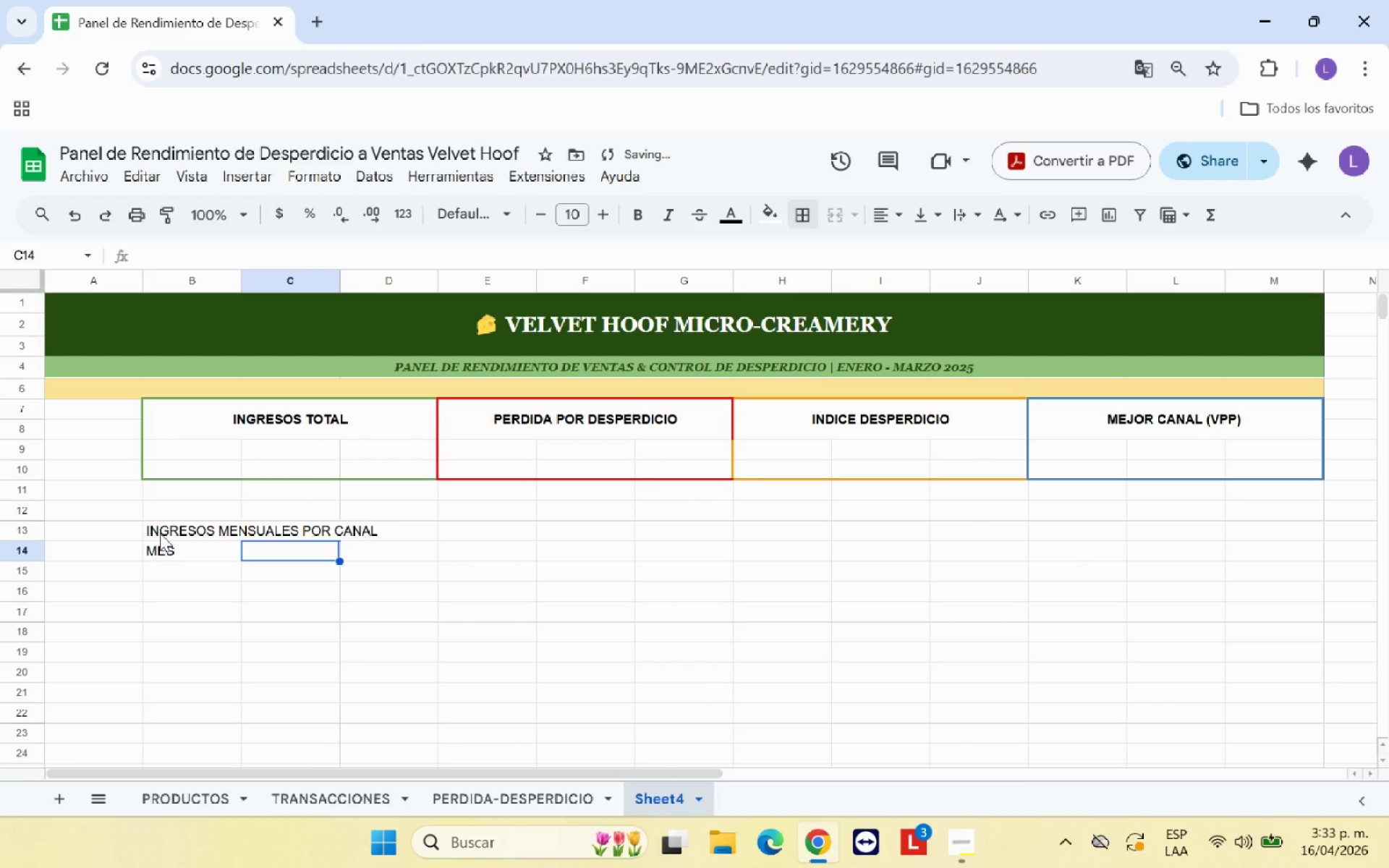 
type(me)
key(Backspace)
type(ERCADO a)
 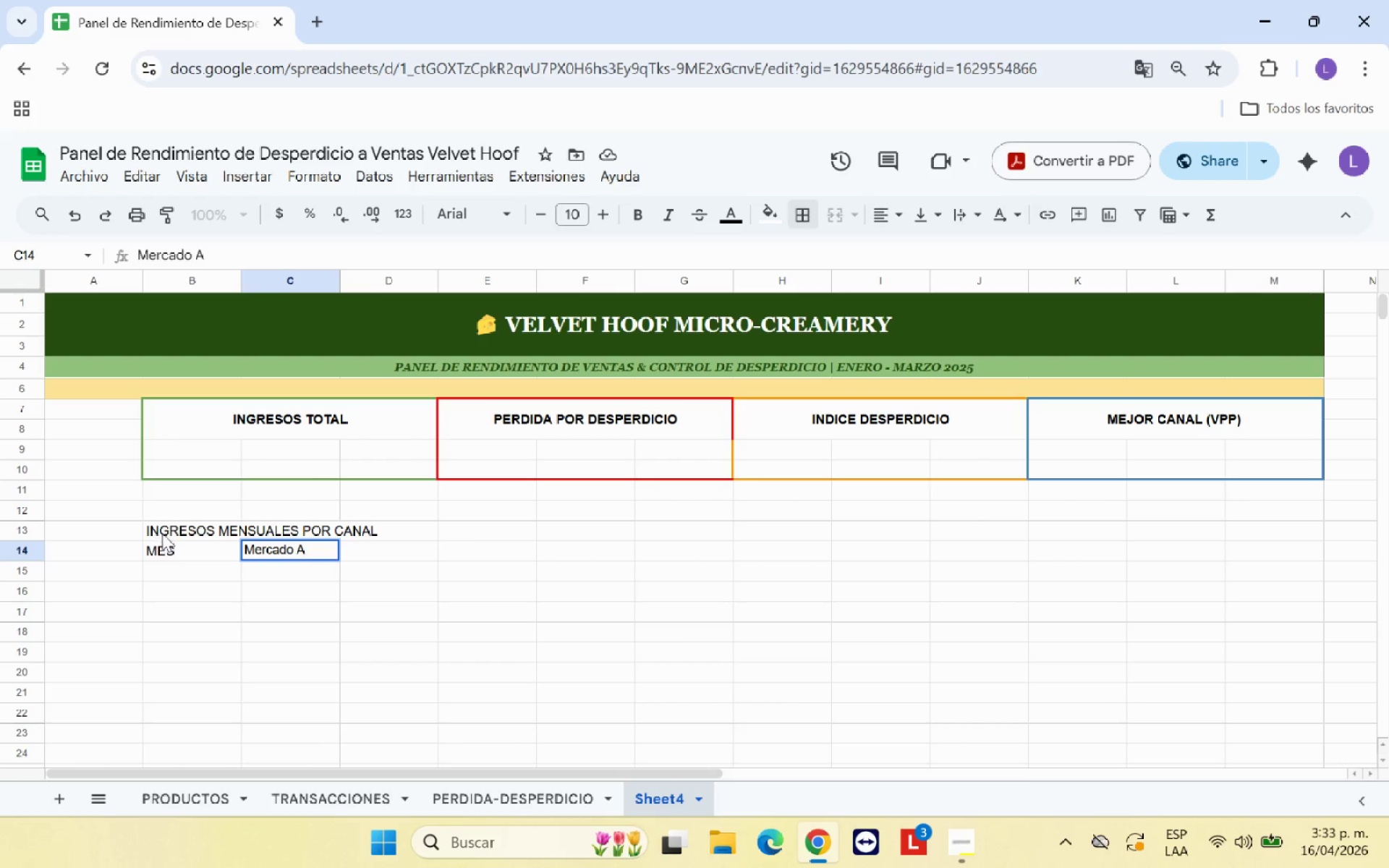 
left_click([319, 602])
 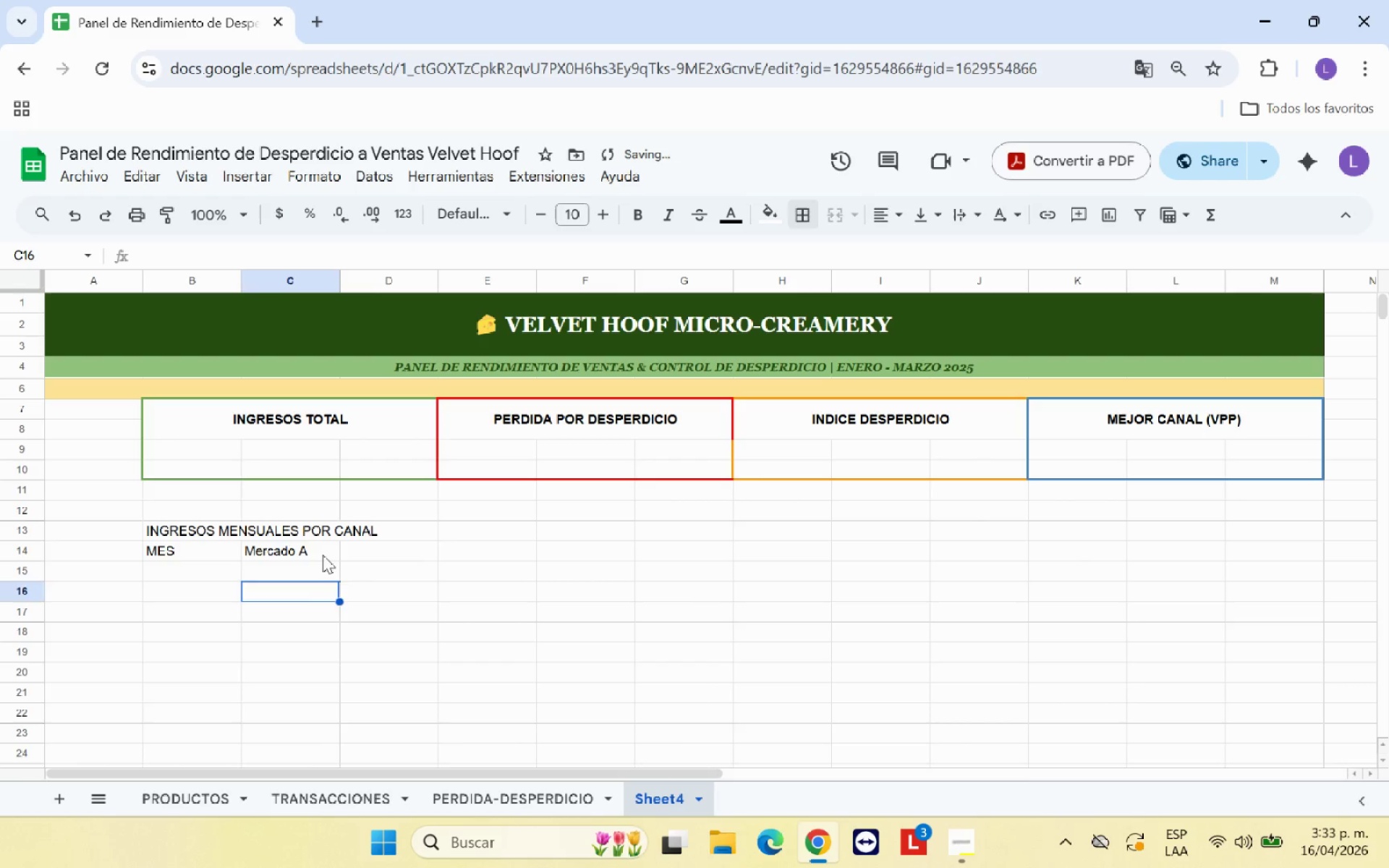 
left_click([323, 555])
 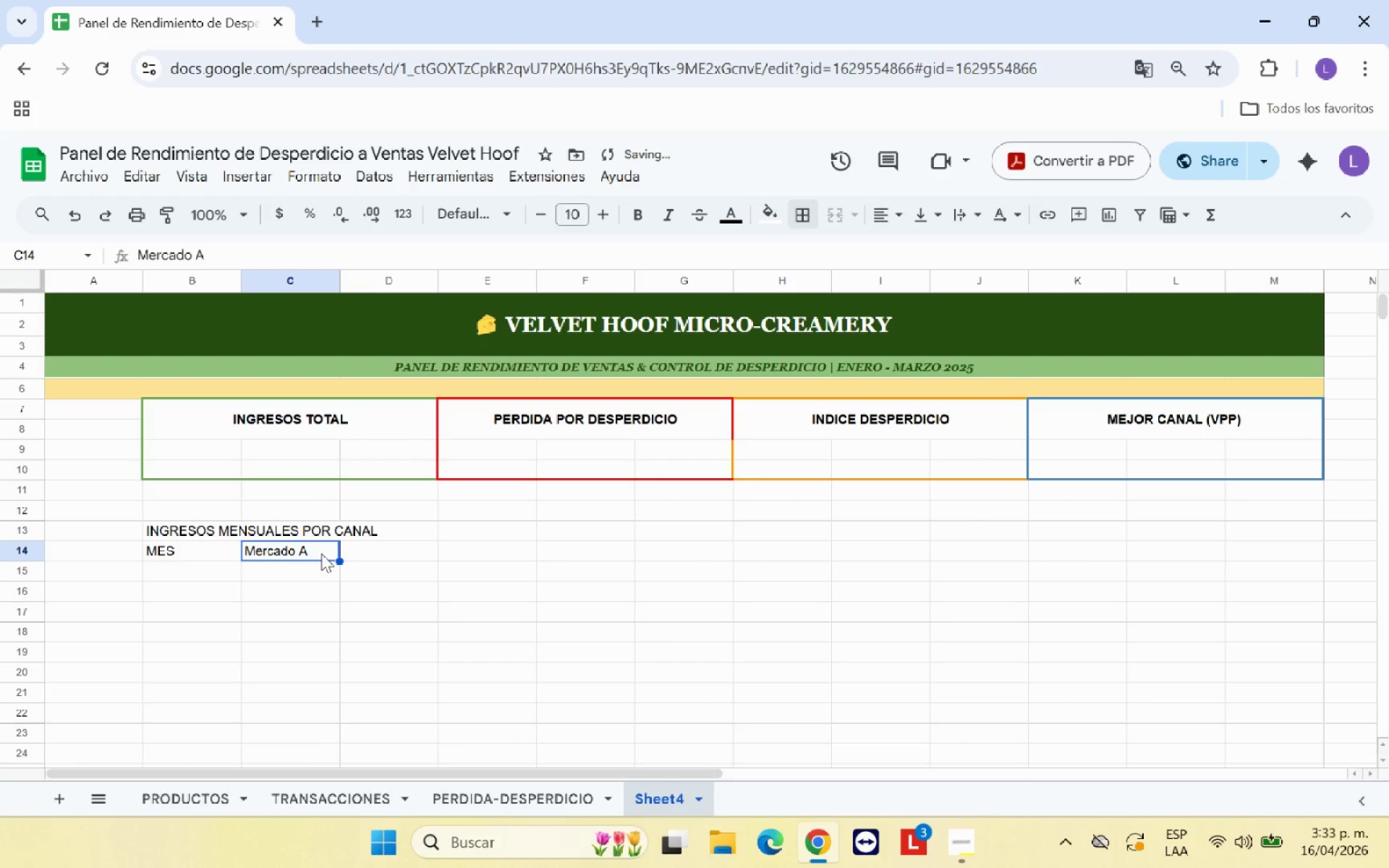 
key(Control+C)
 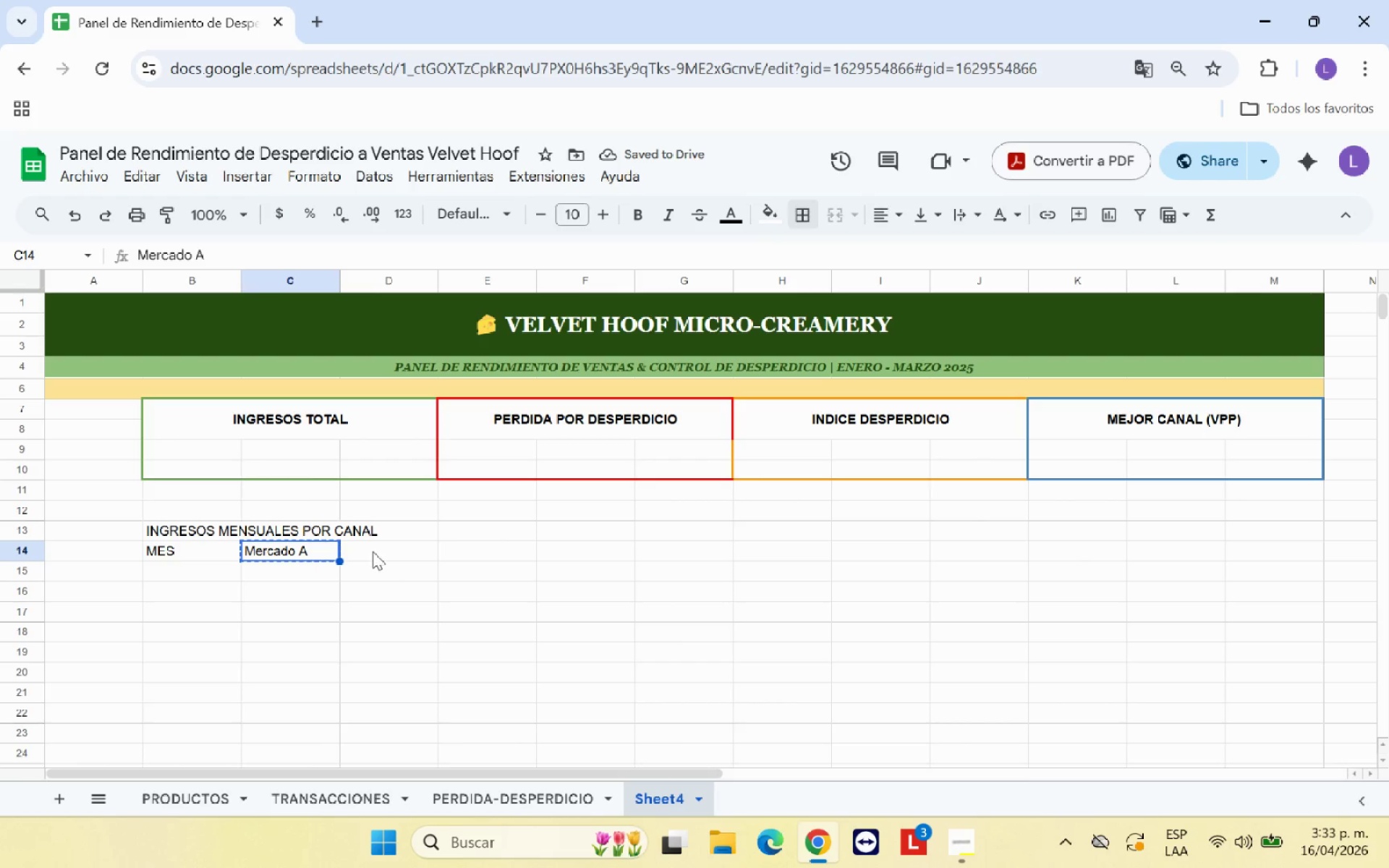 
left_click([397, 549])
 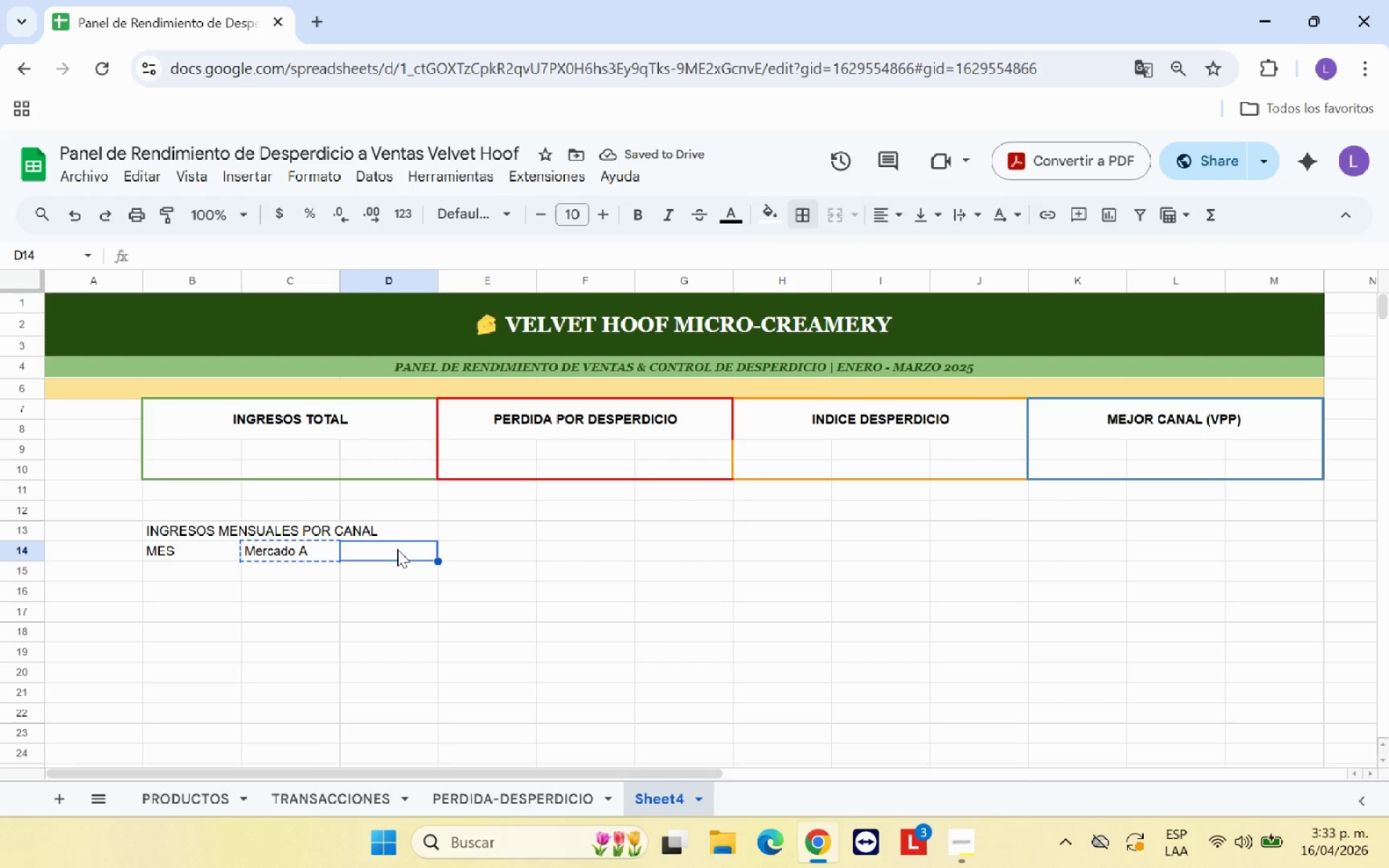 
key(Control+V)
 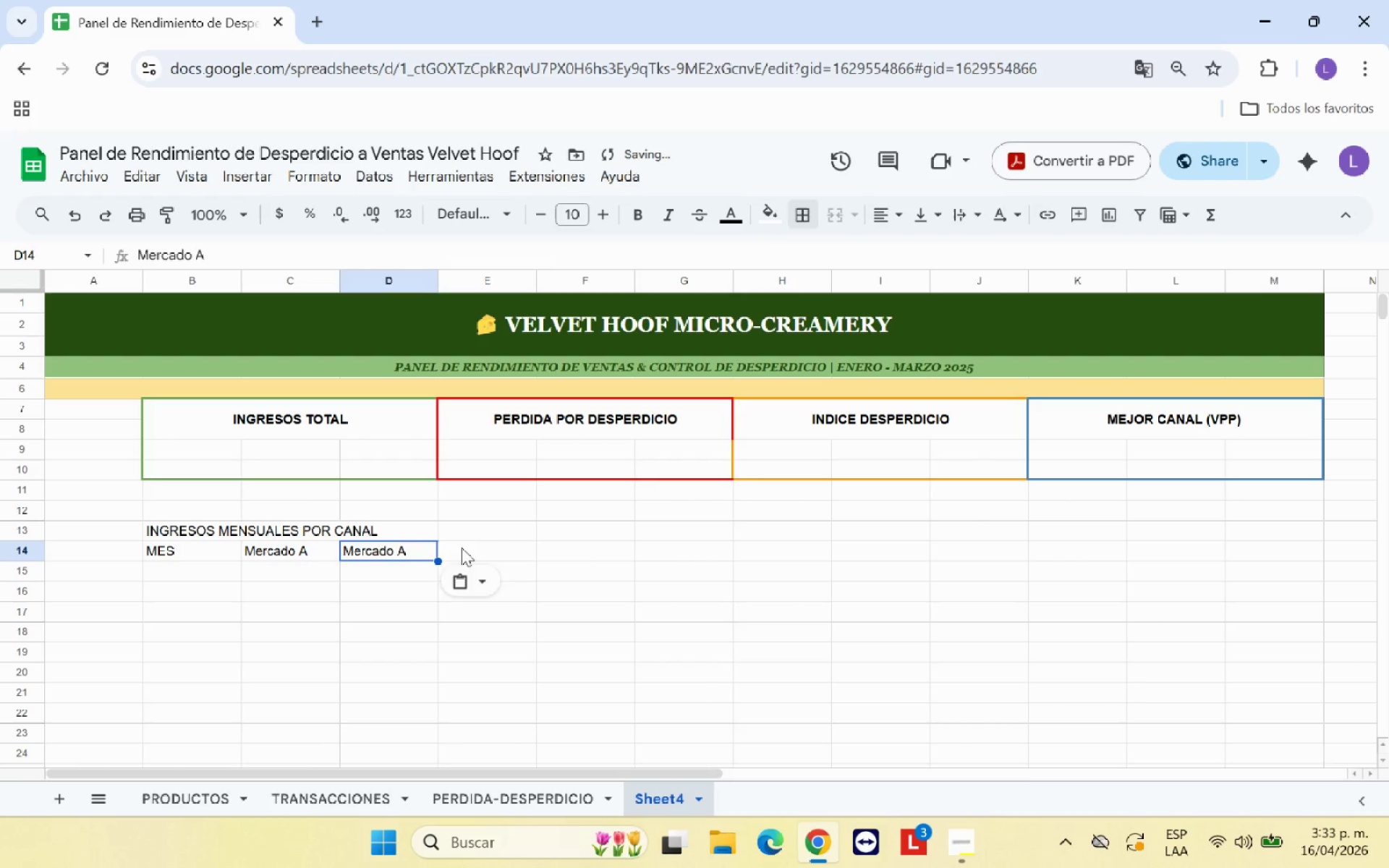 
left_click([462, 548])
 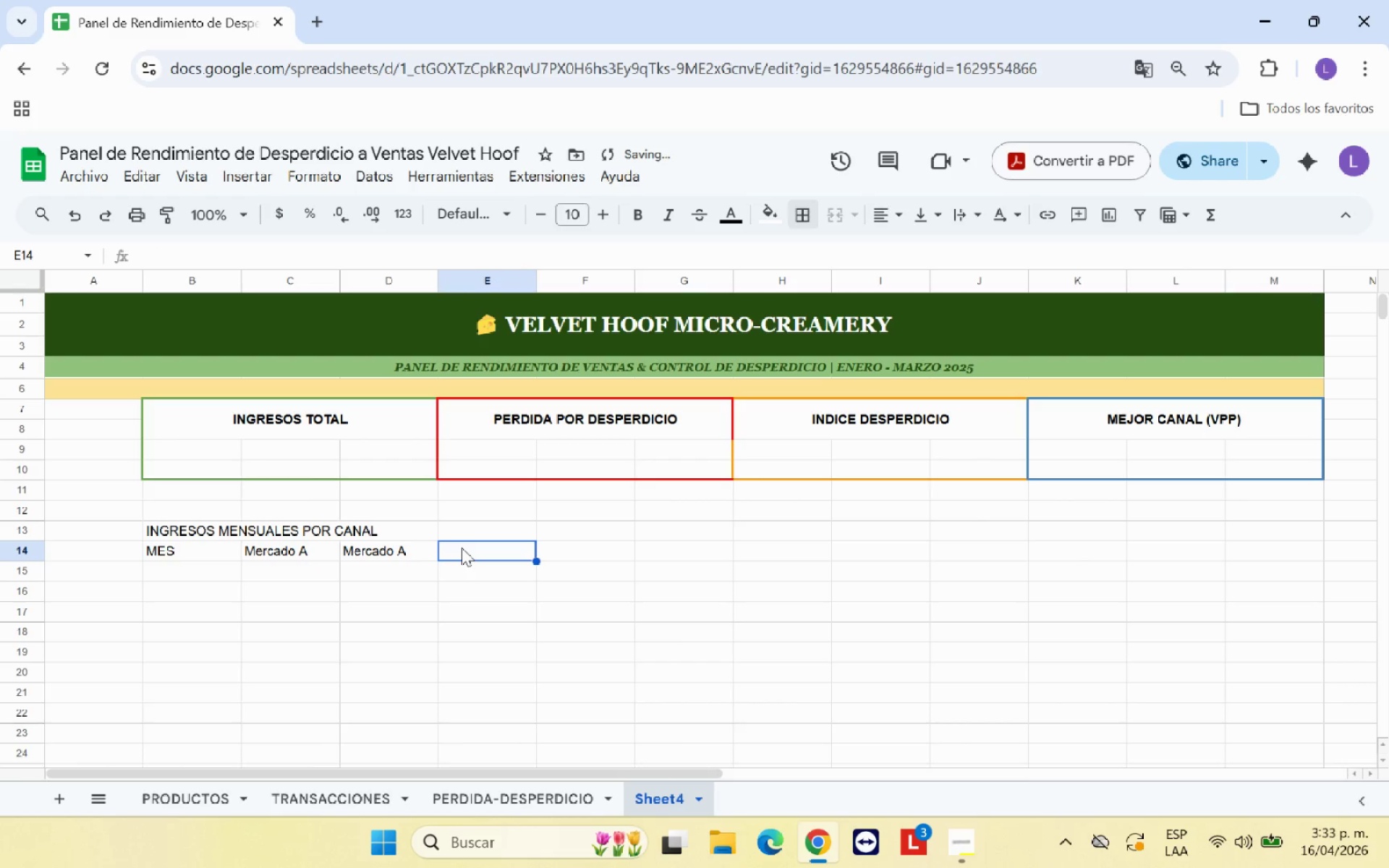 
key(Control+V)
 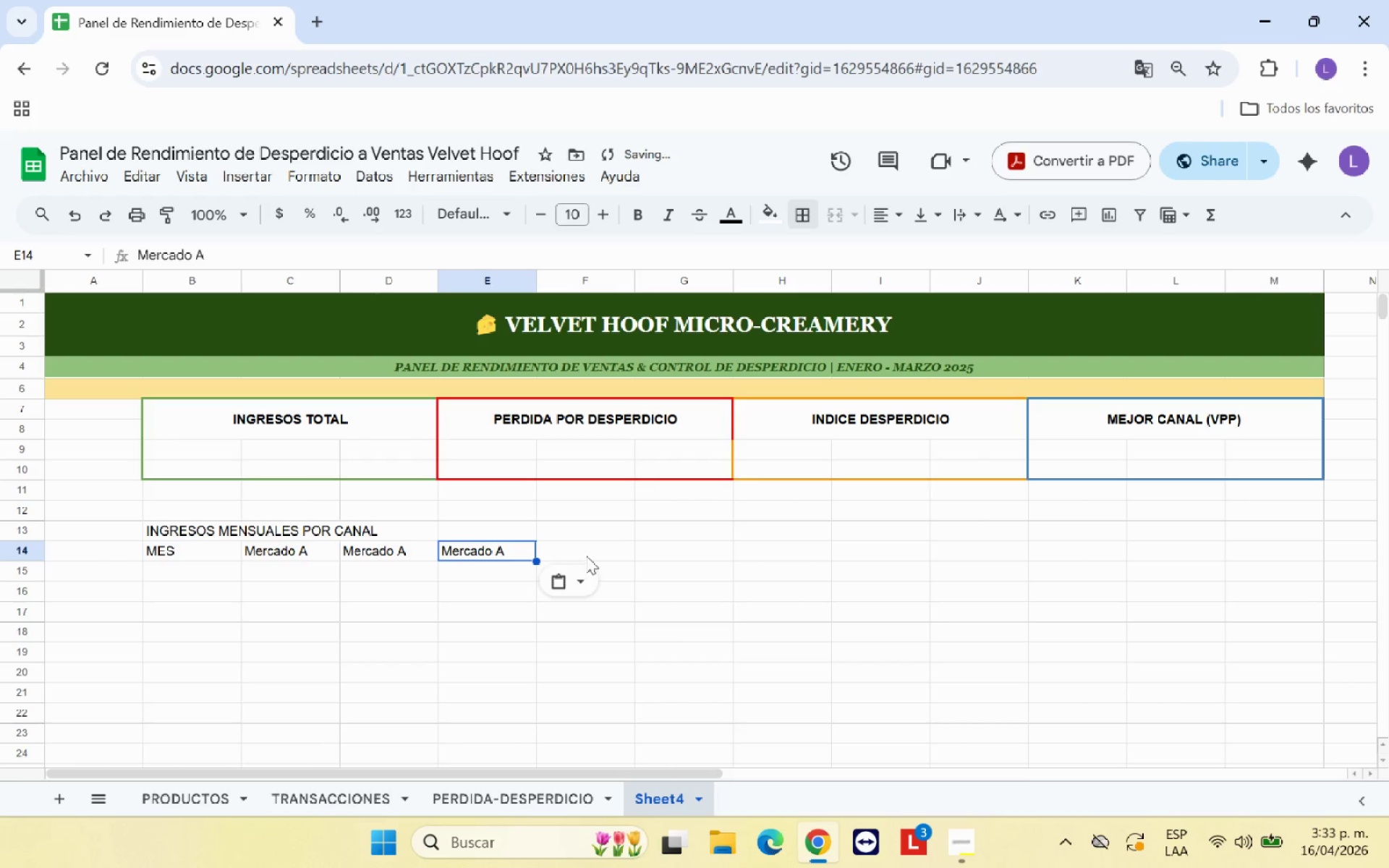 
left_click([586, 556])
 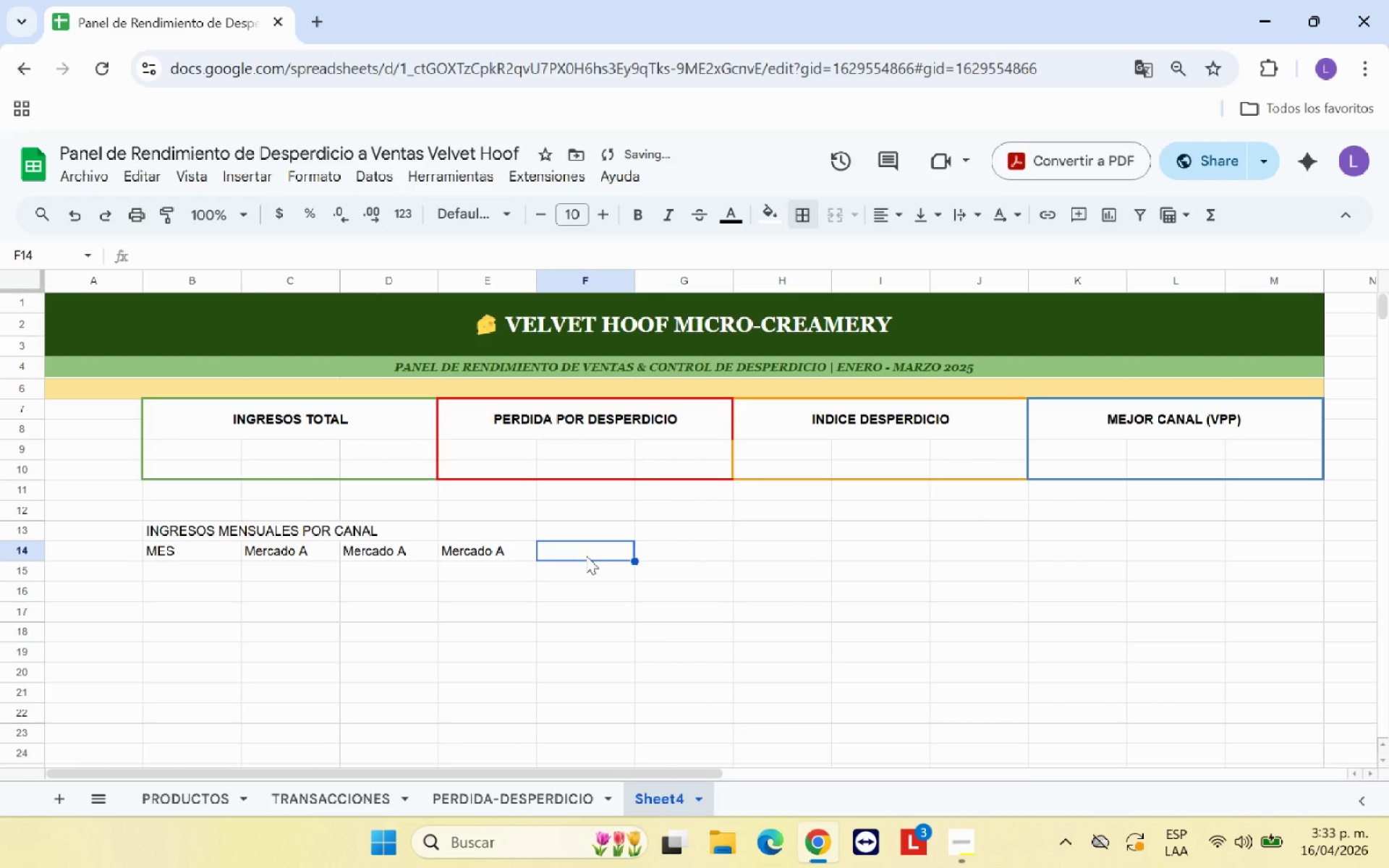 
type(Suscripci;on)
 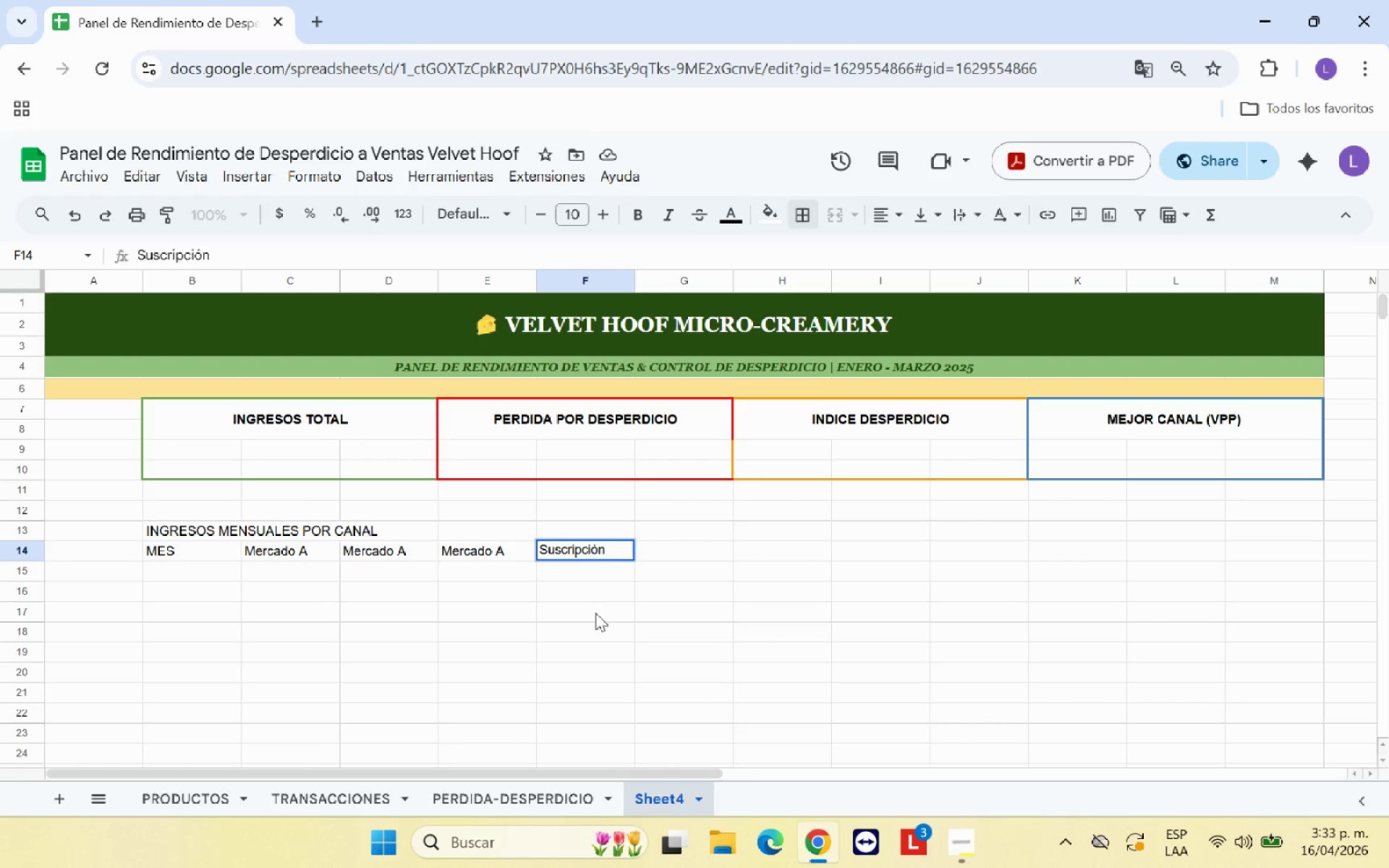 
left_click([580, 615])
 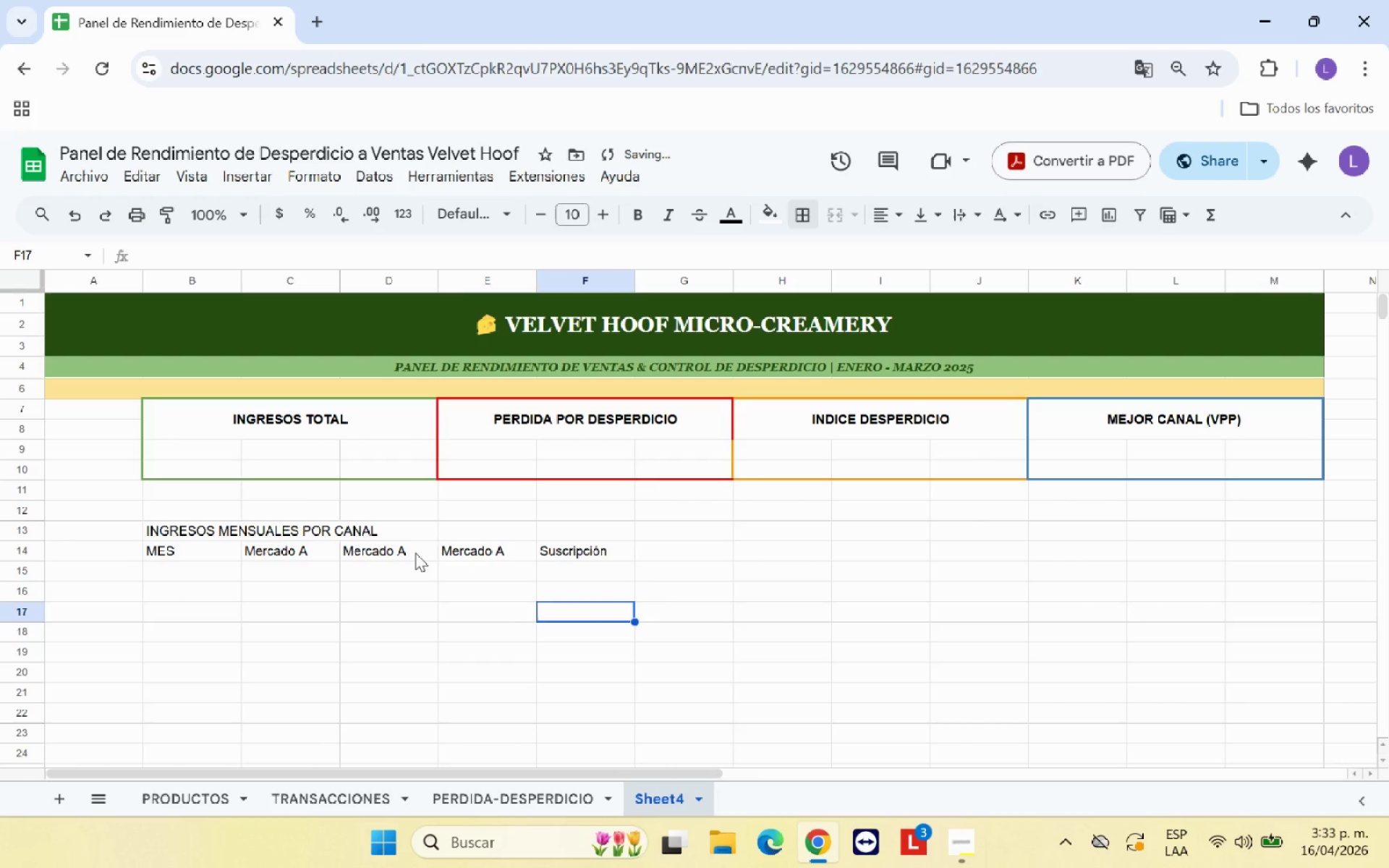 
left_click([415, 553])
 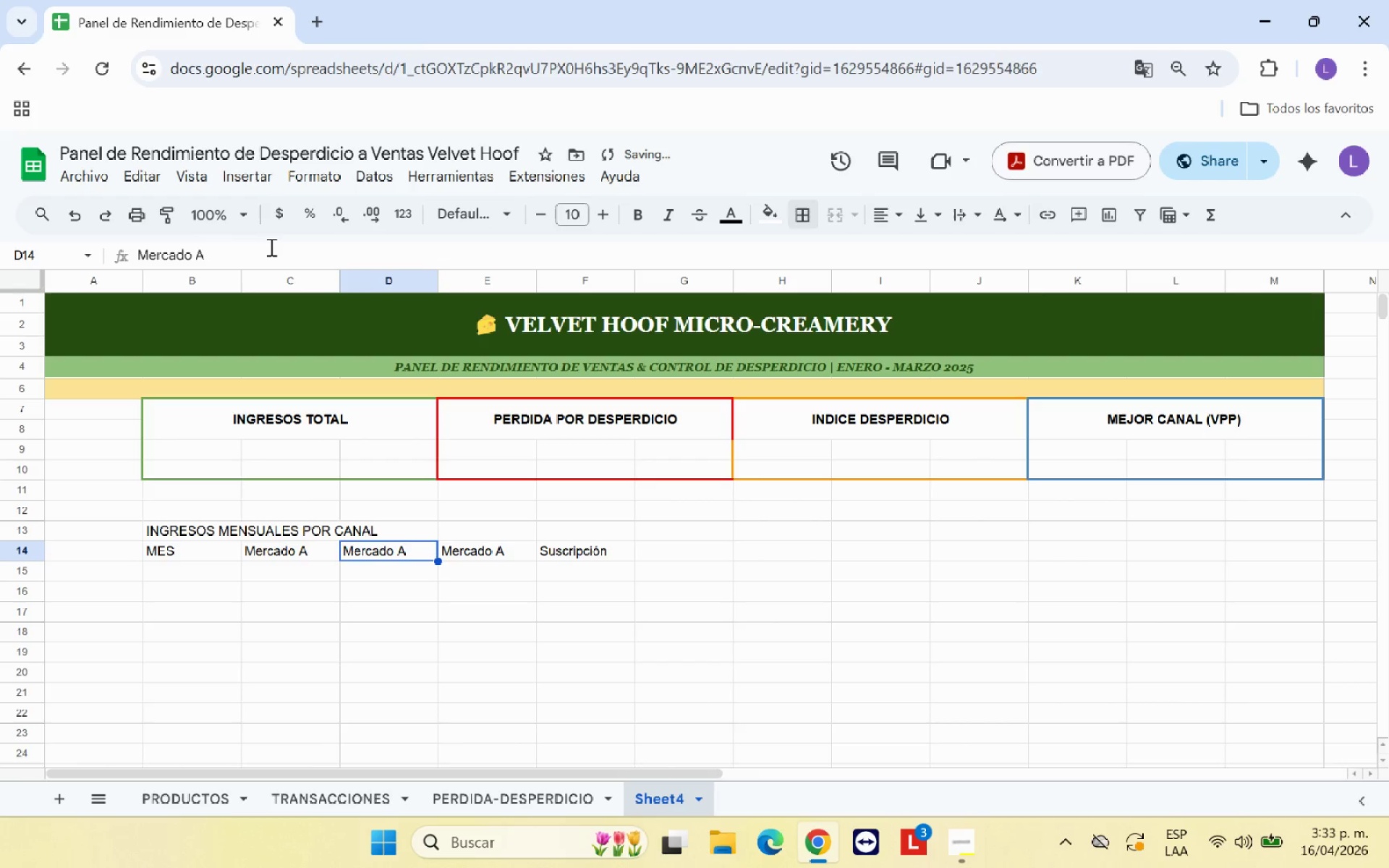 
left_click([269, 247])
 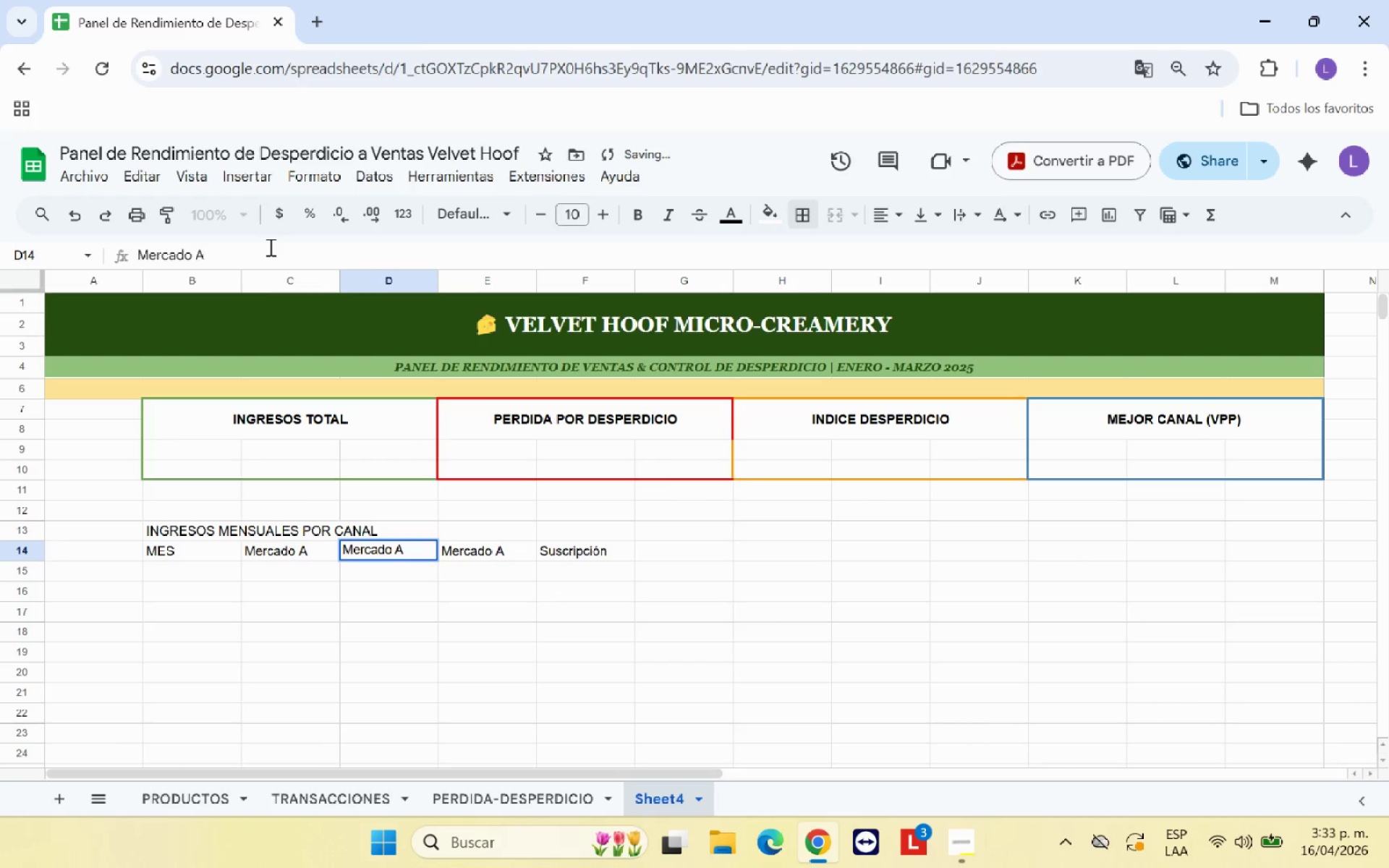 
key(Backspace)
 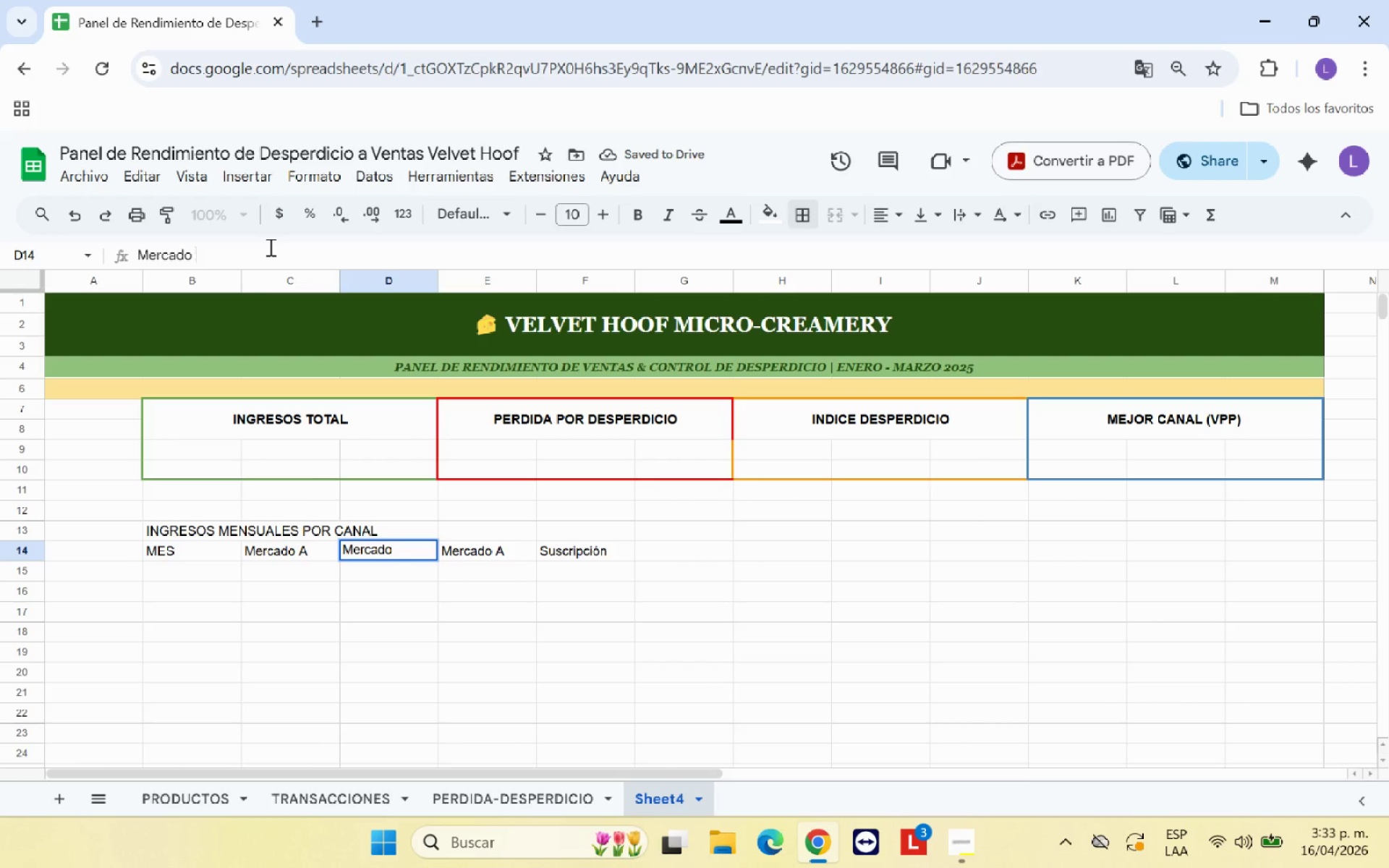 
key(CapsLock)
 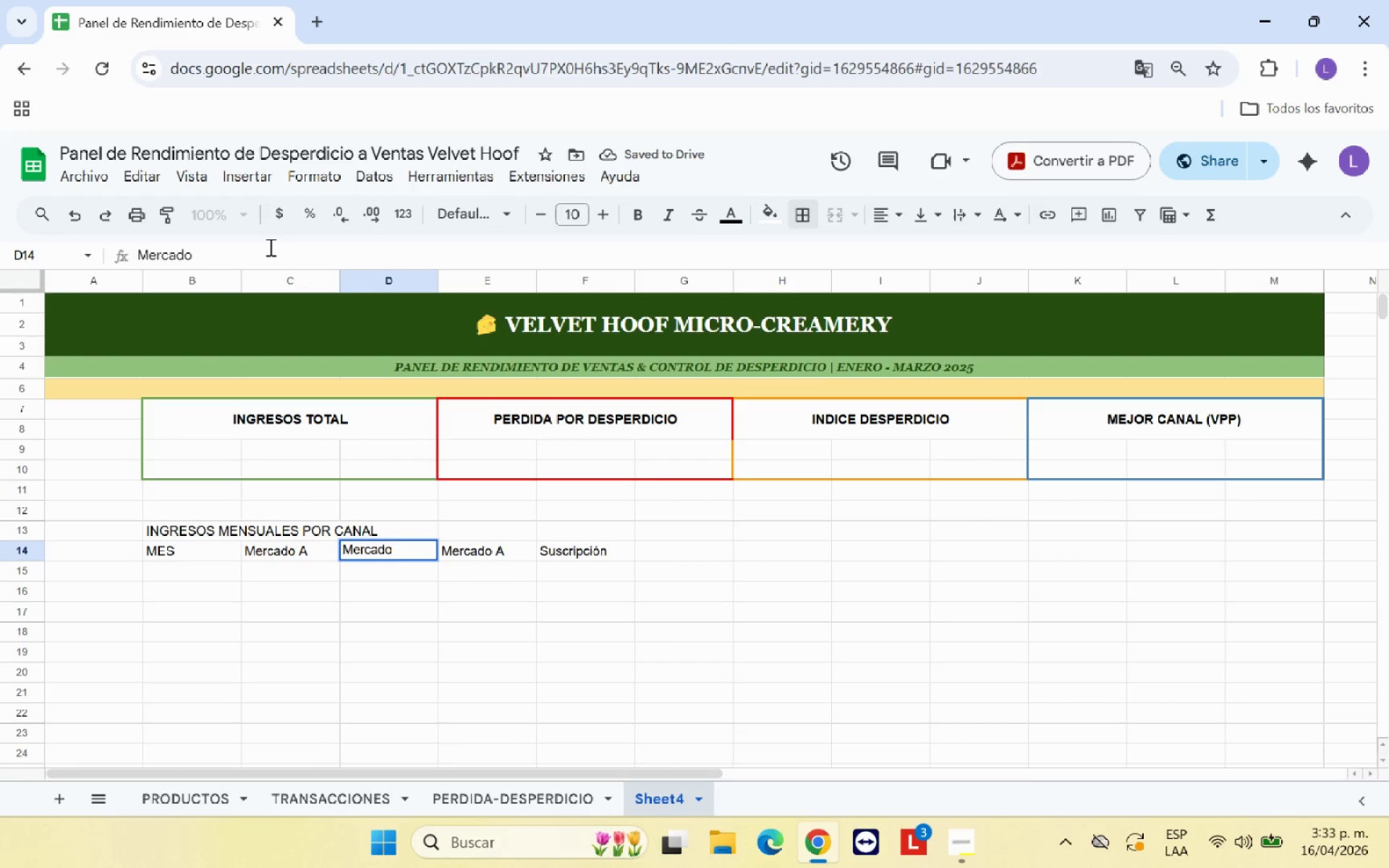 
key(B)
 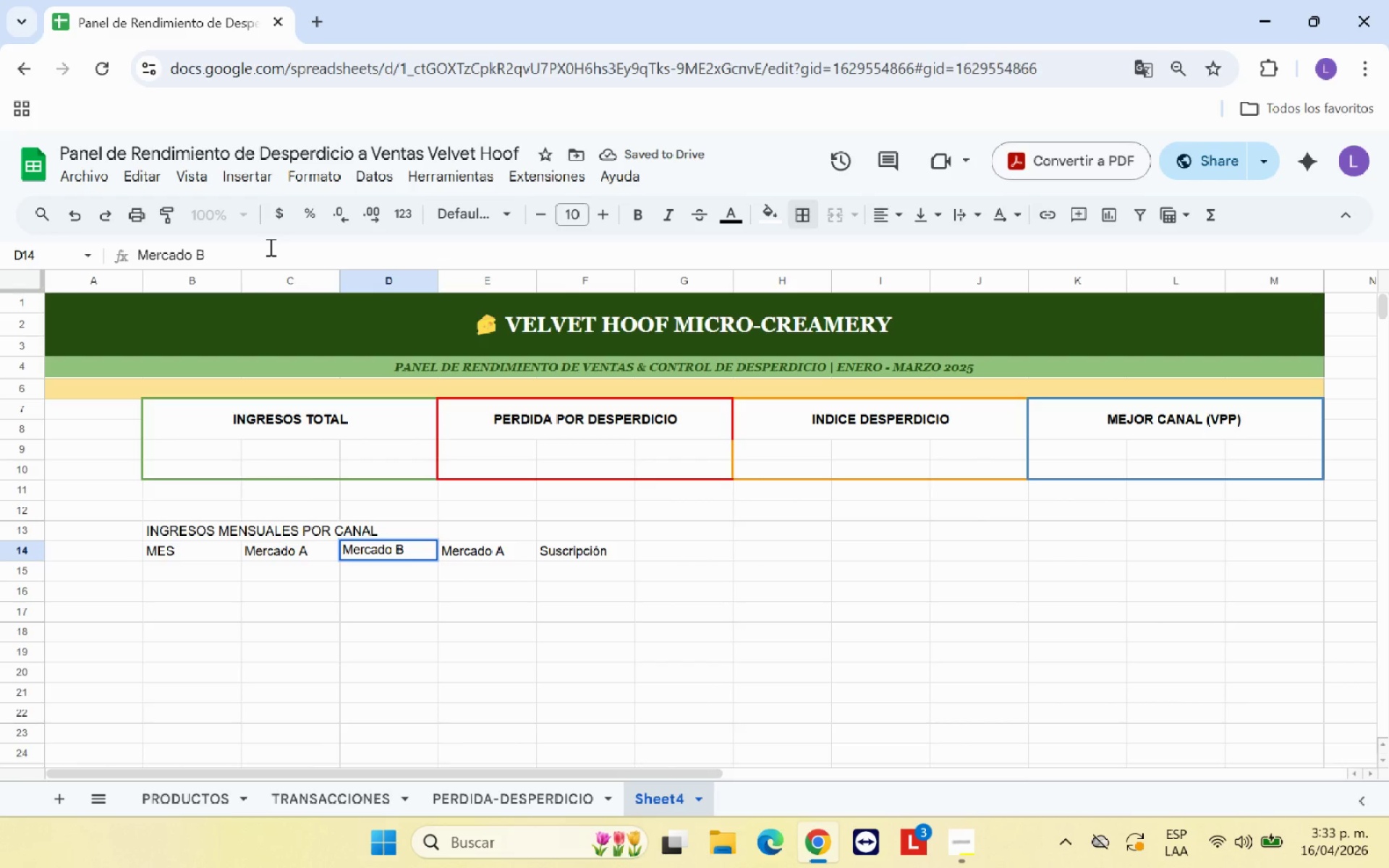 
key(ArrowRight)
 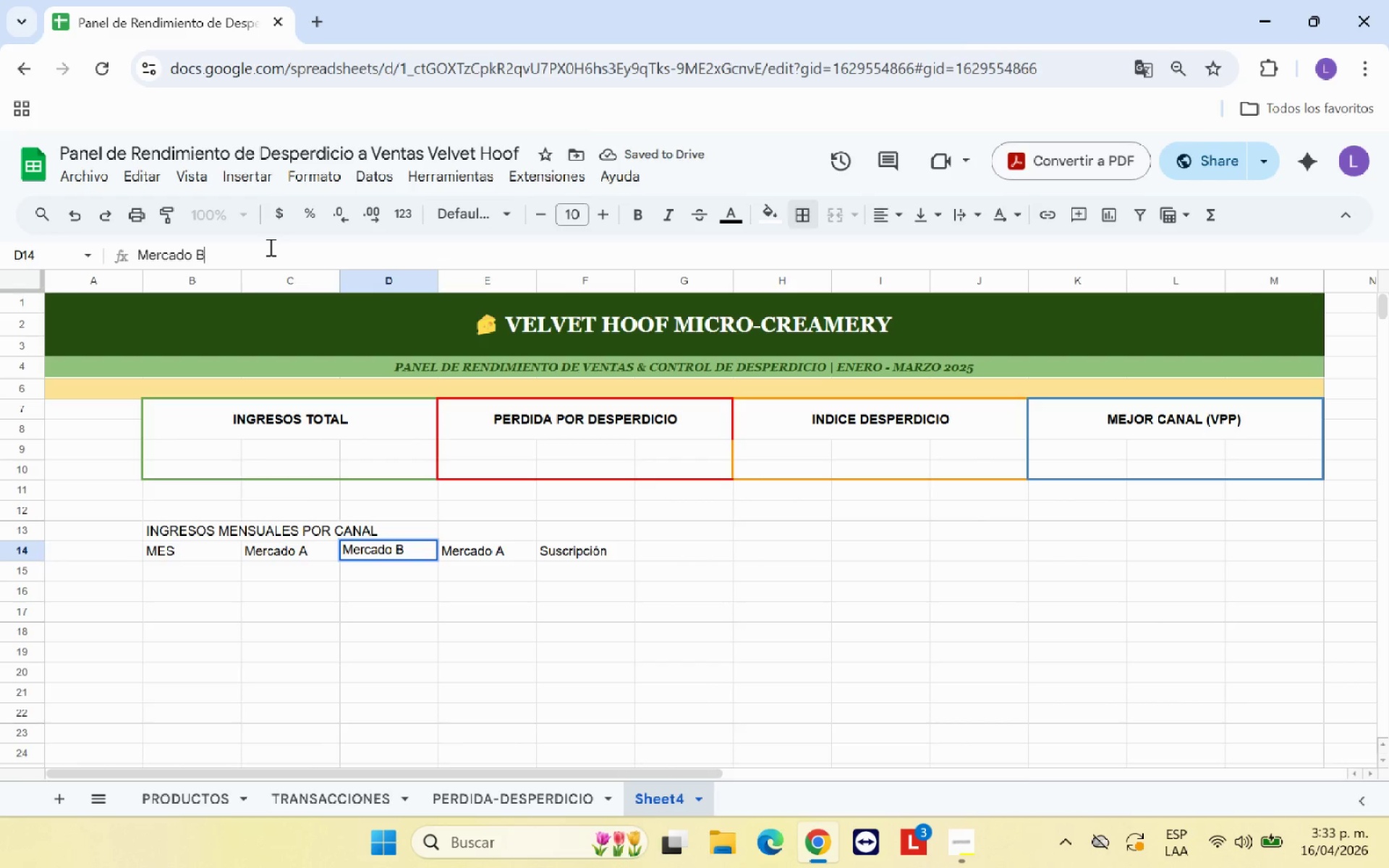 
key(Enter)
 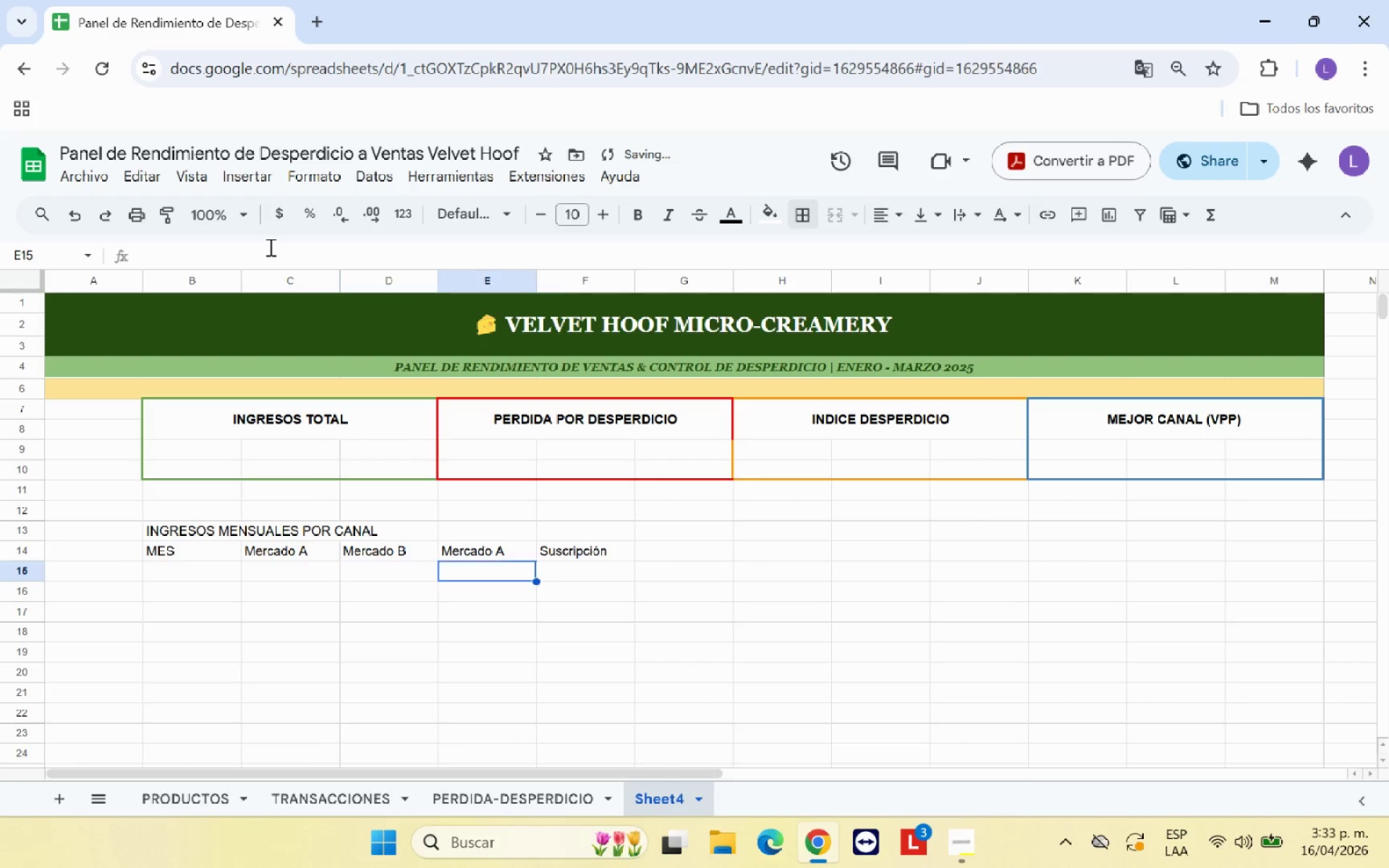 
key(ArrowRight)
 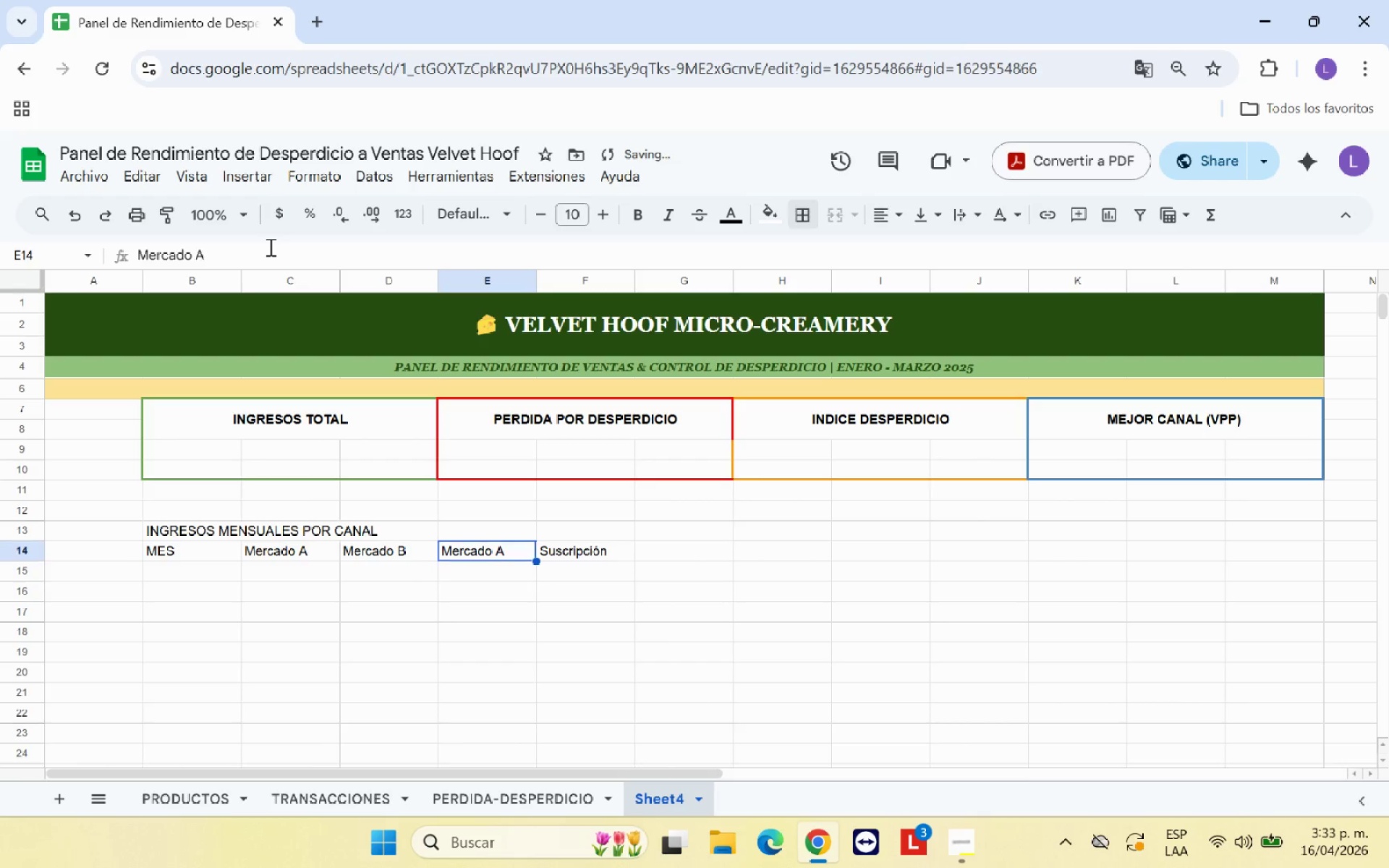 
key(ArrowUp)
 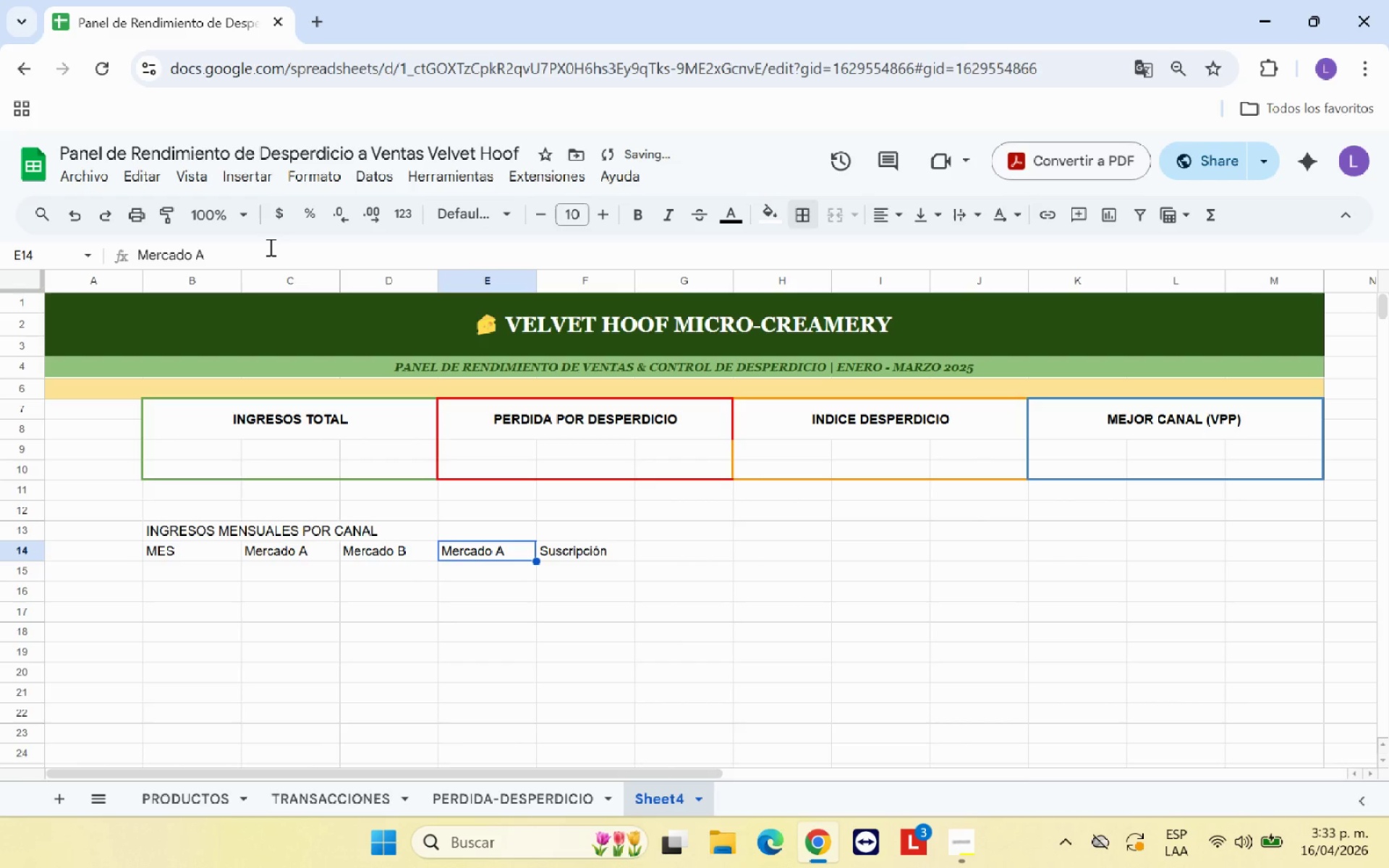 
left_click([269, 247])
 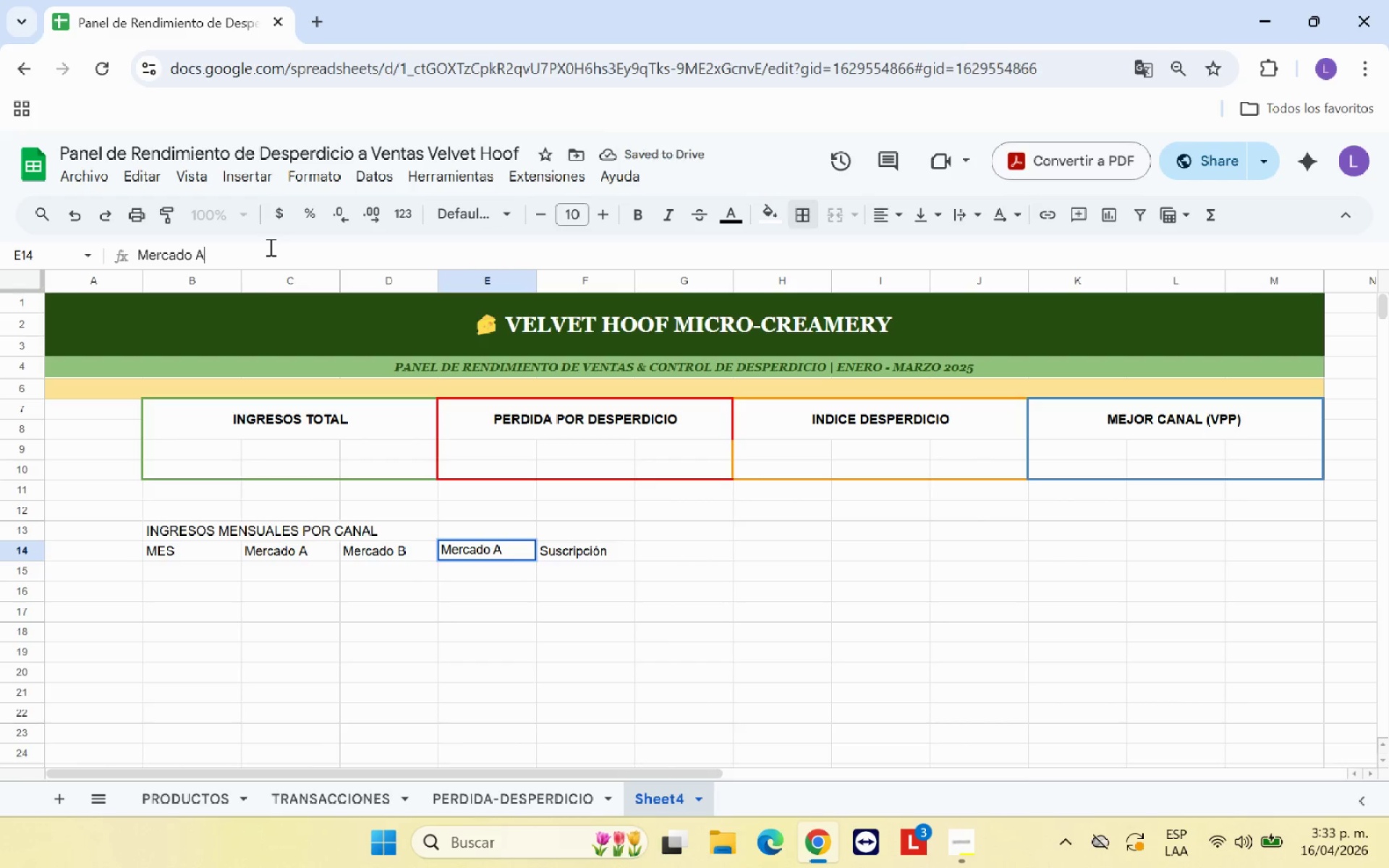 
key(Backspace)
 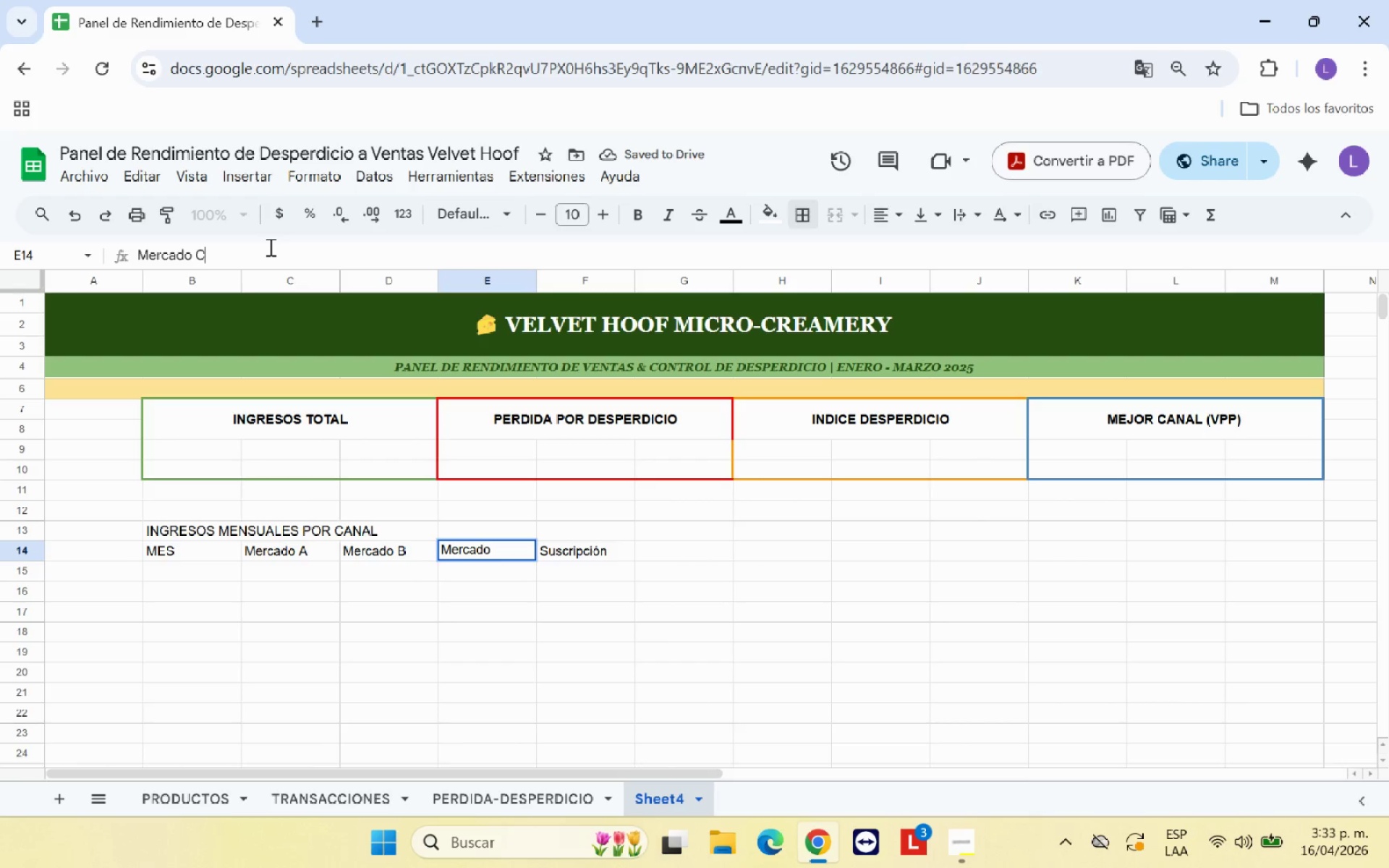 
key(C)
 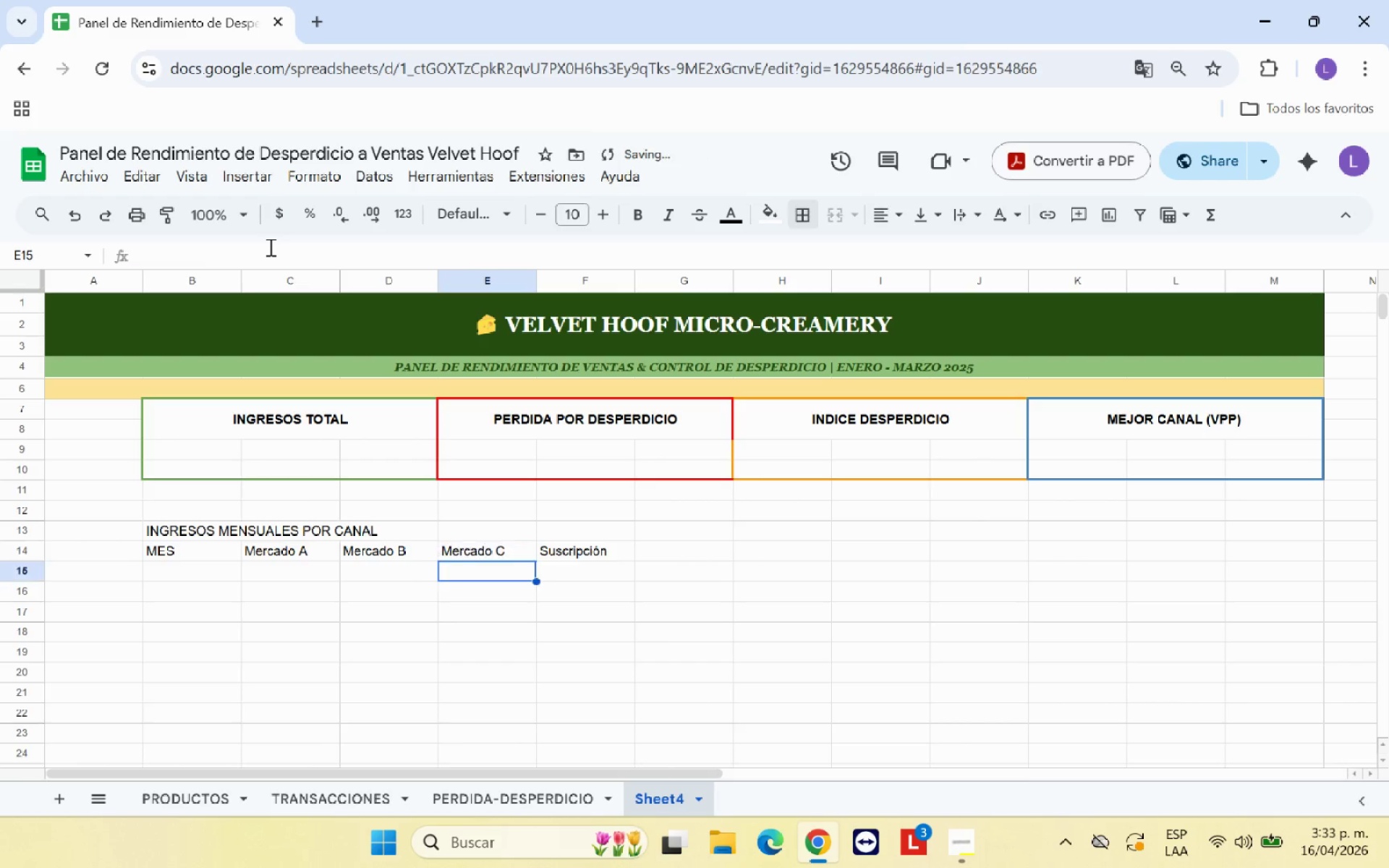 
key(Enter)
 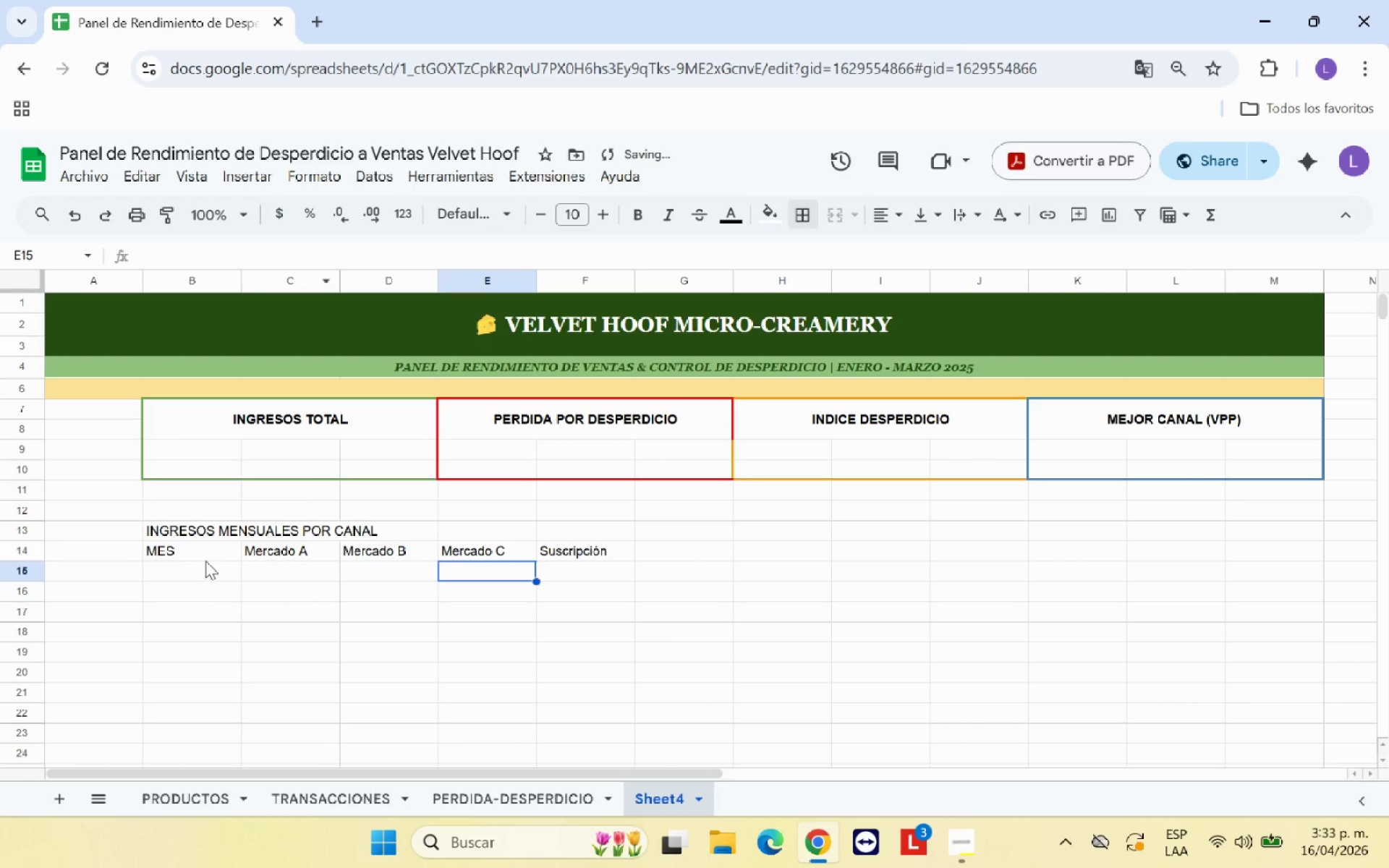 
left_click_drag(start_coordinate=[207, 558], to_coordinate=[556, 553])
 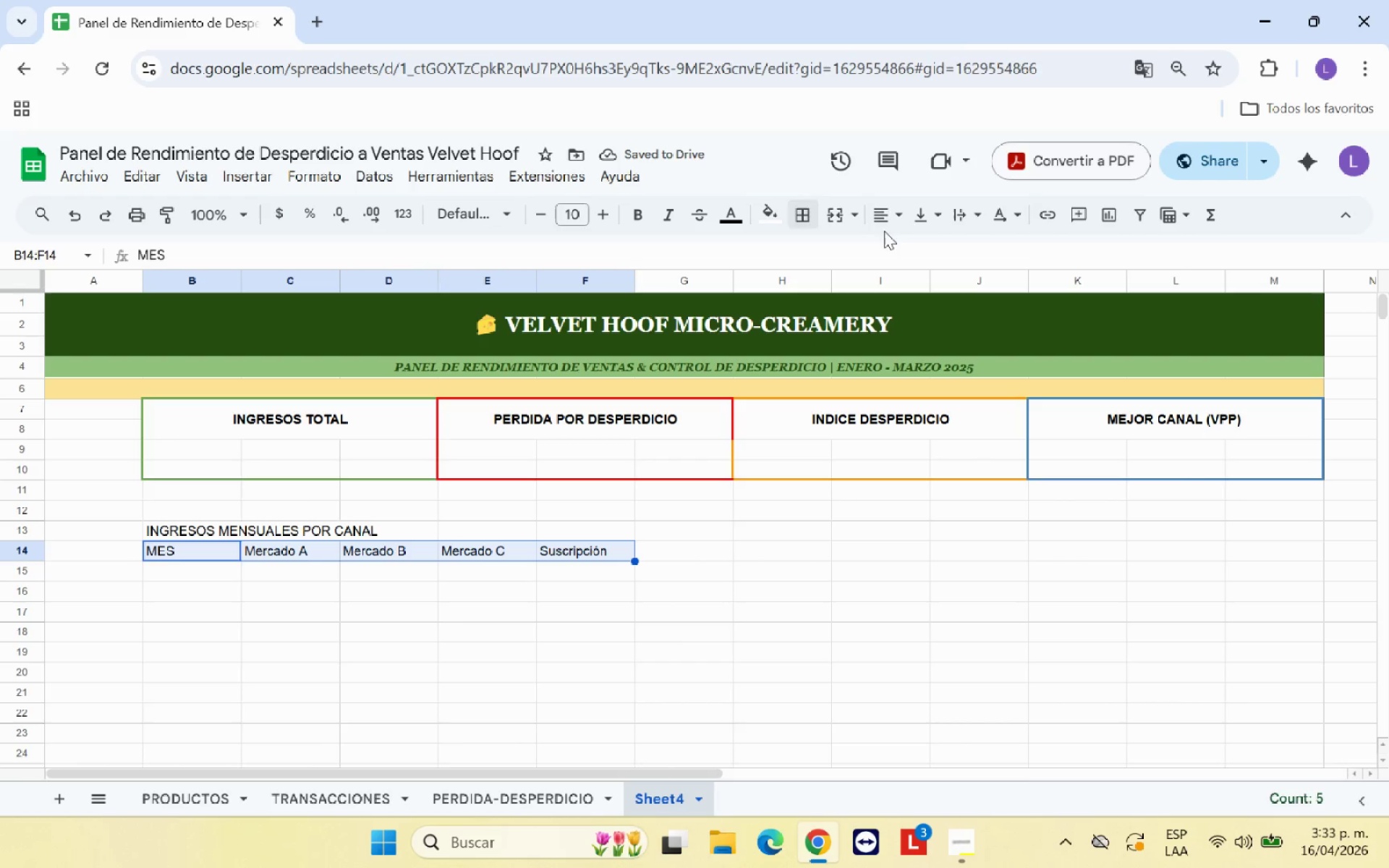 
left_click([892, 225])
 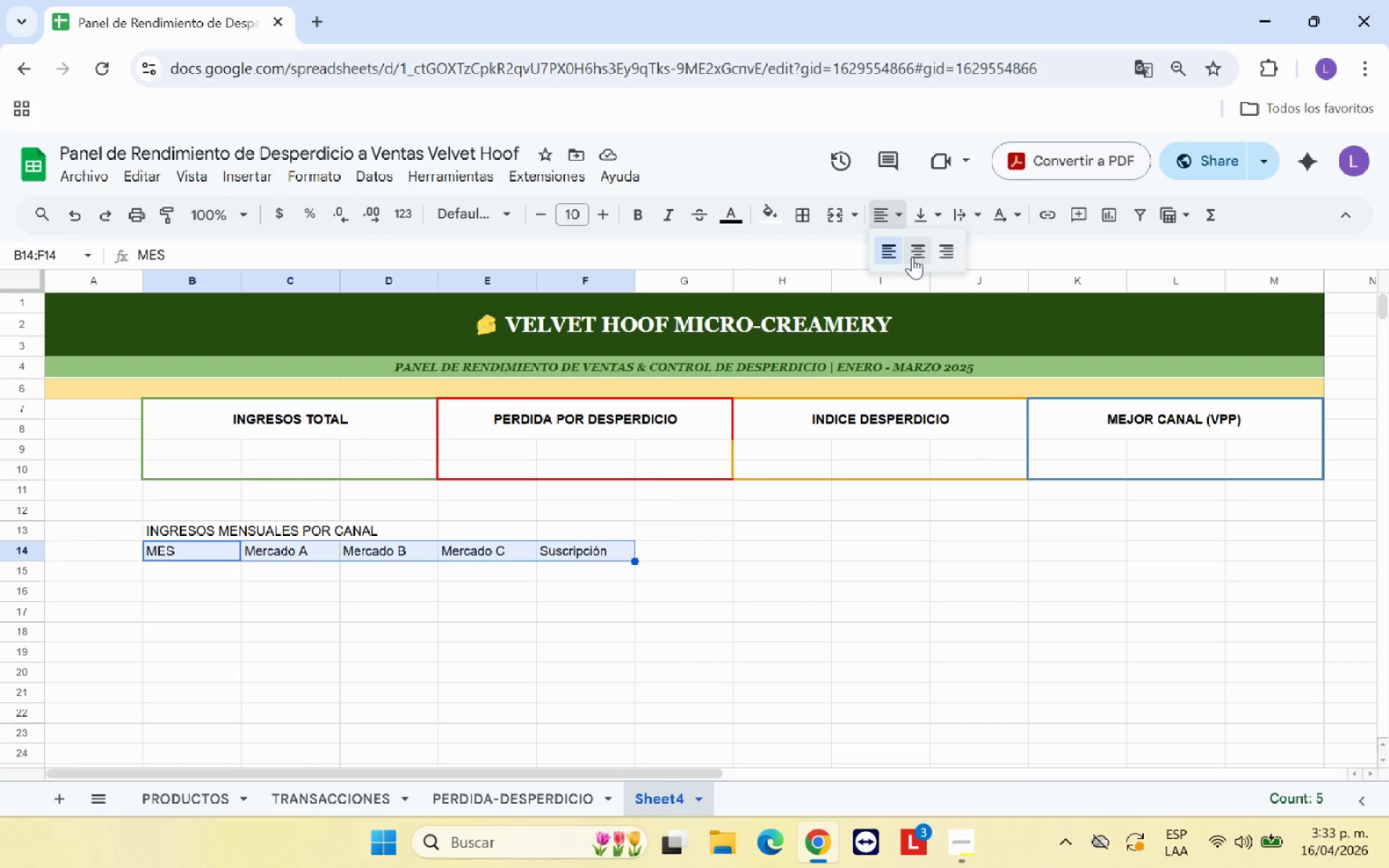 
left_click([912, 257])
 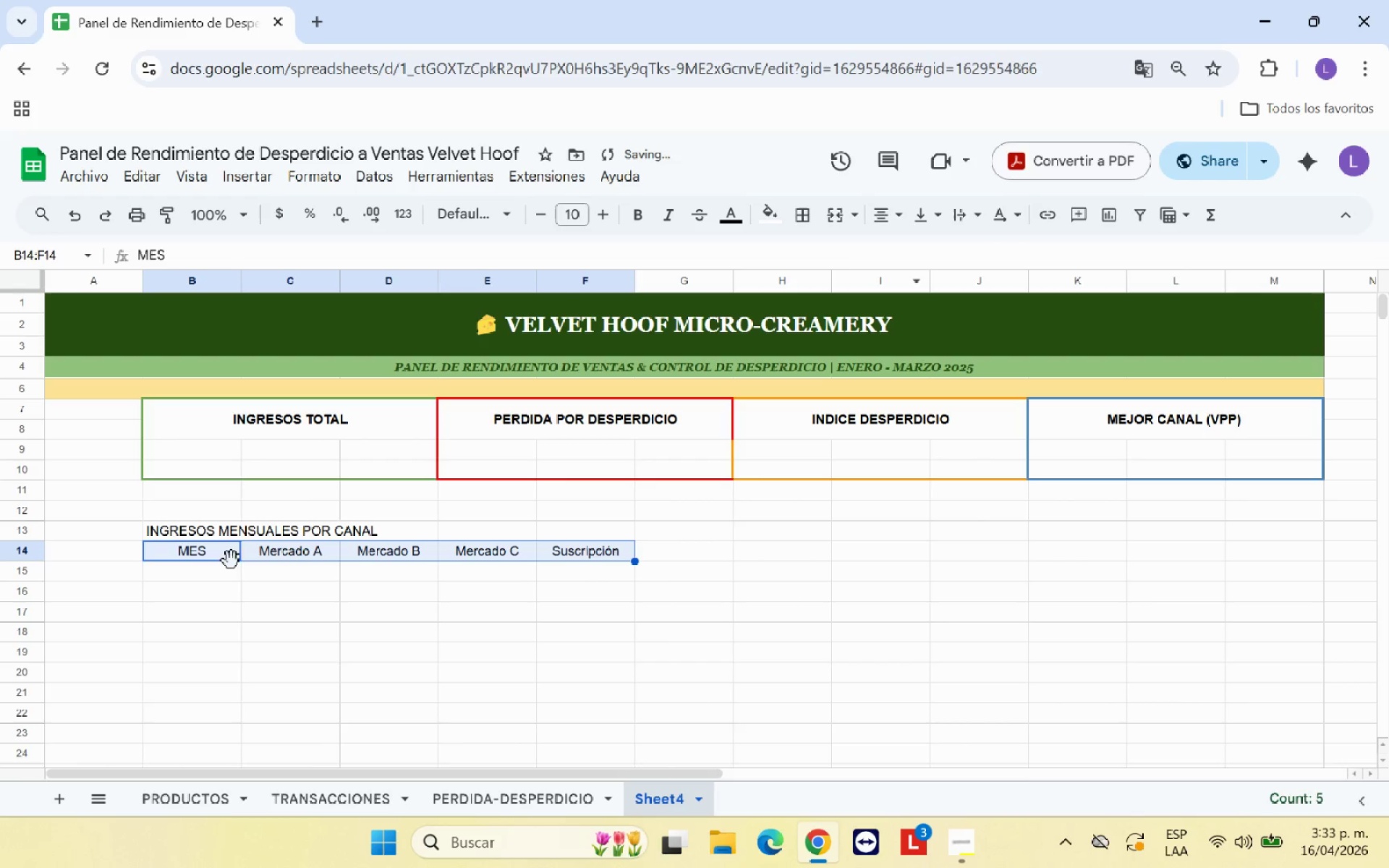 
left_click([217, 551])
 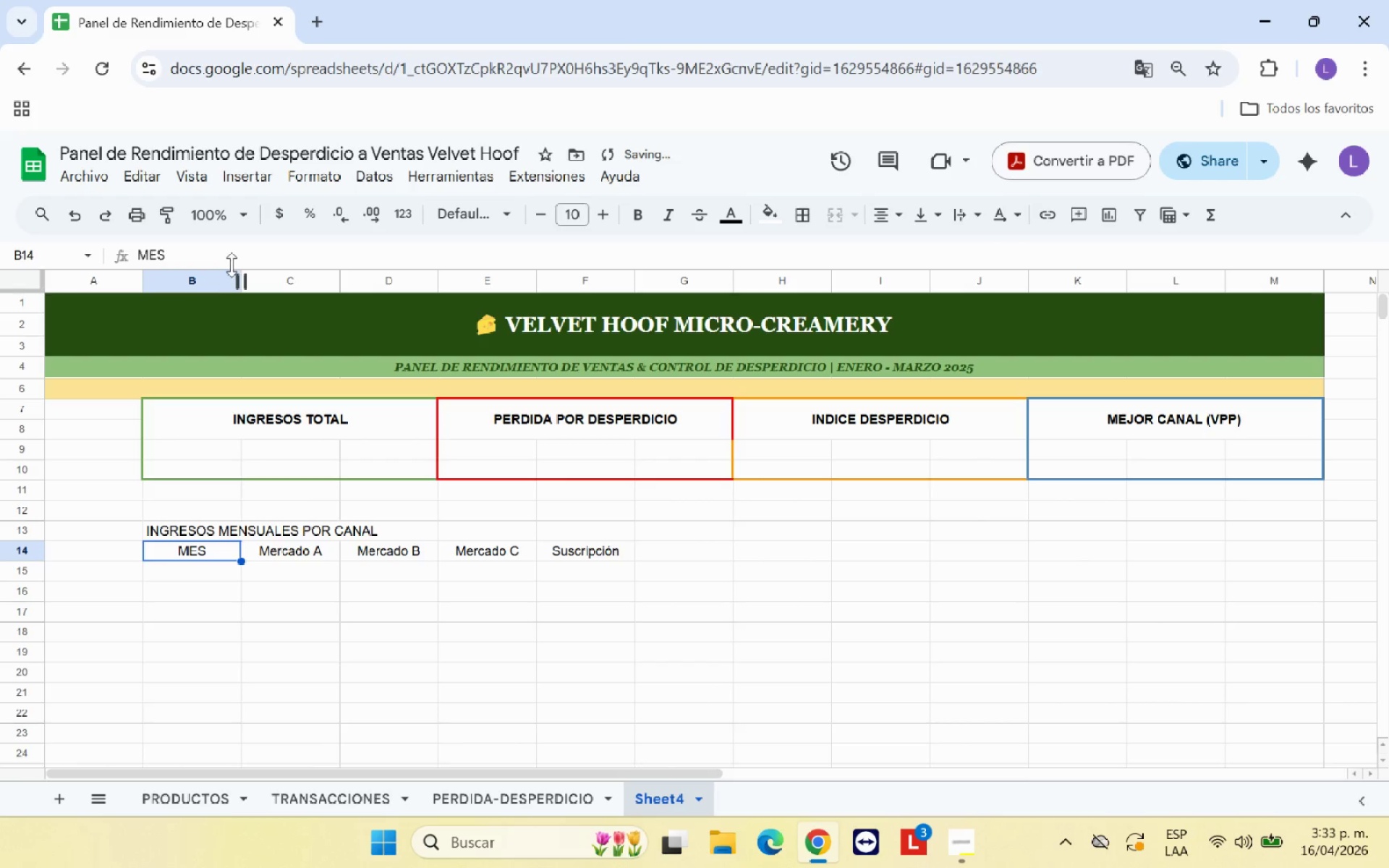 
left_click([231, 264])
 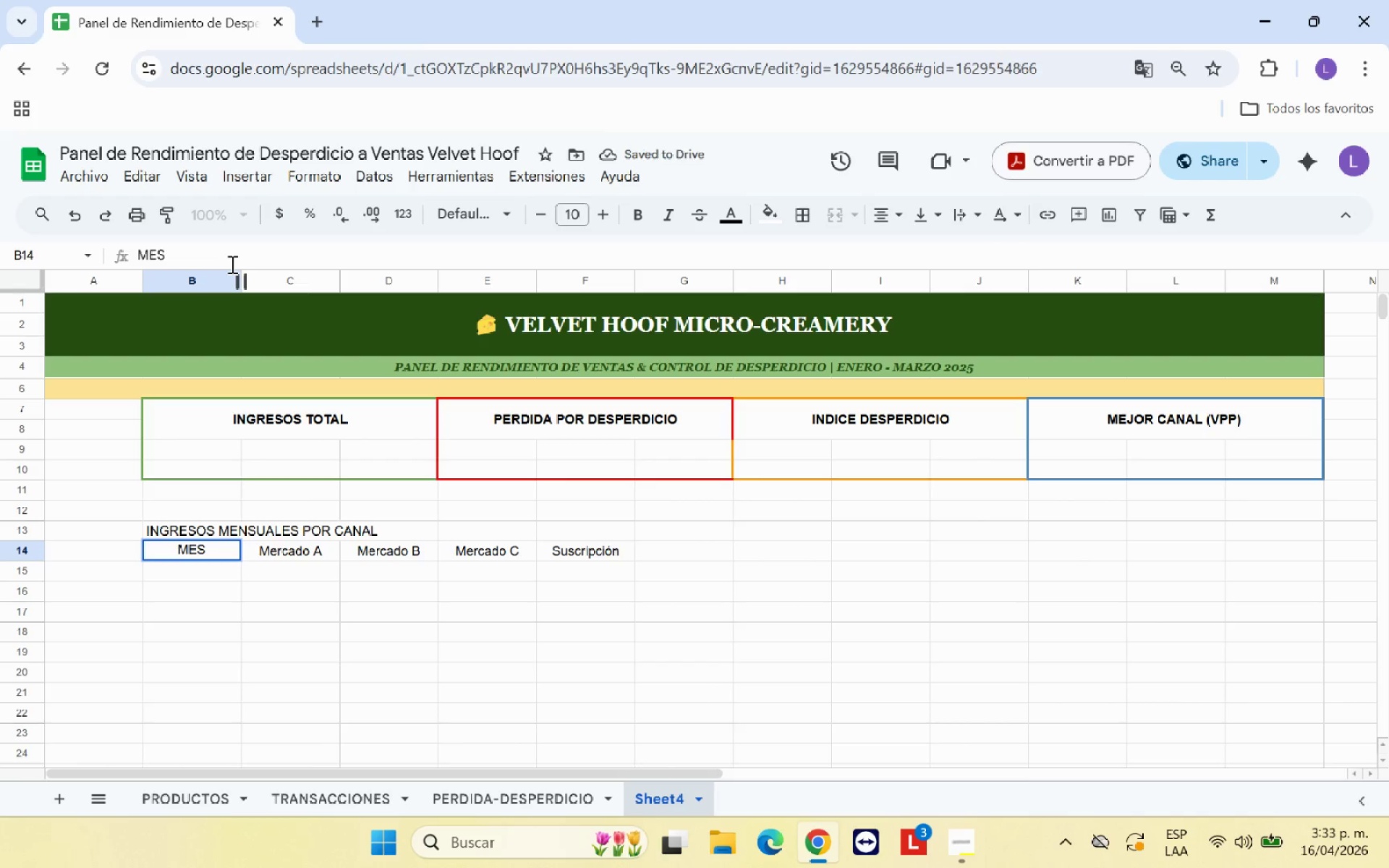 
key(Backspace)
key(Backspace)
type(E)
key(Backspace)
type(es)
 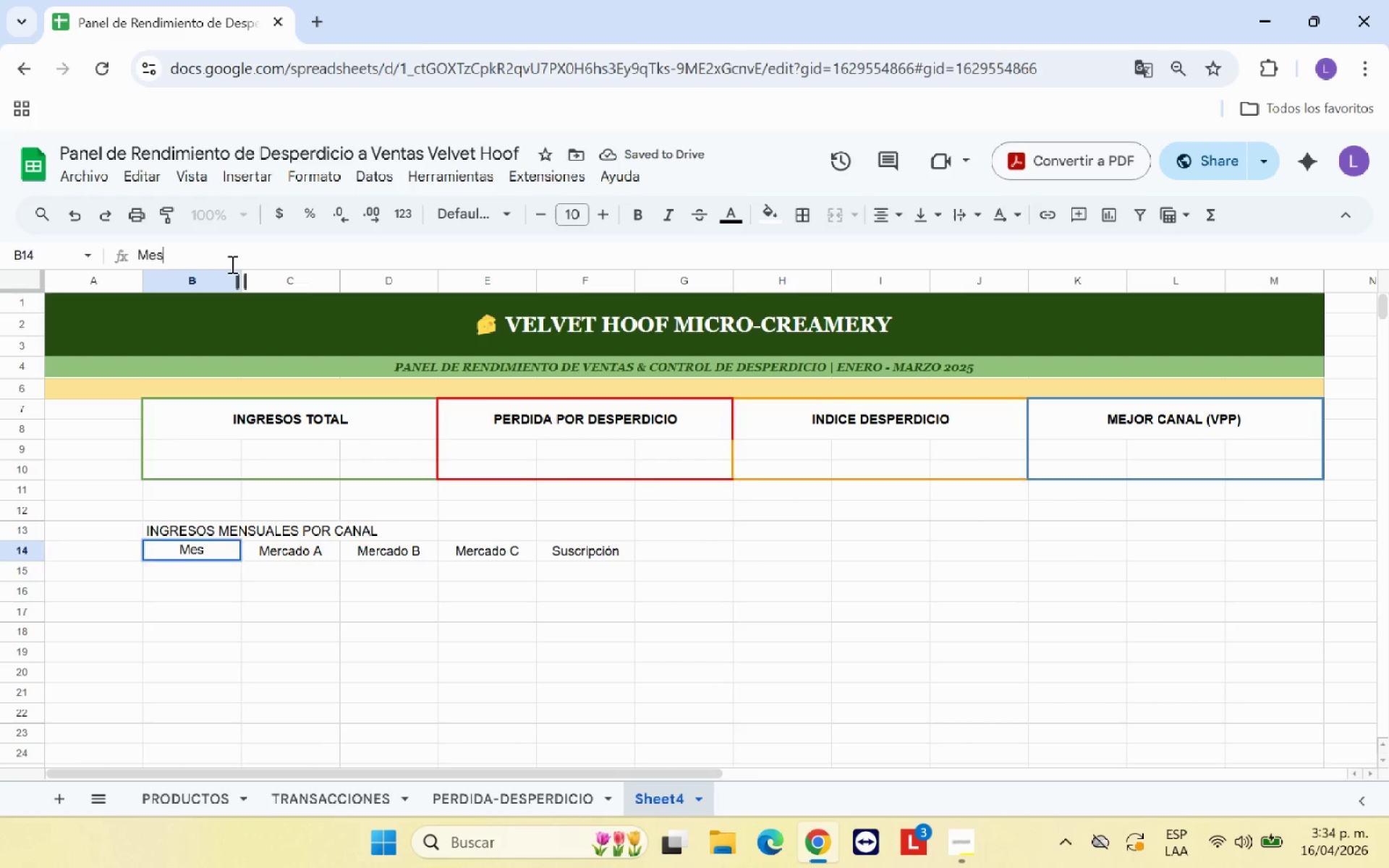 
key(Enter)
 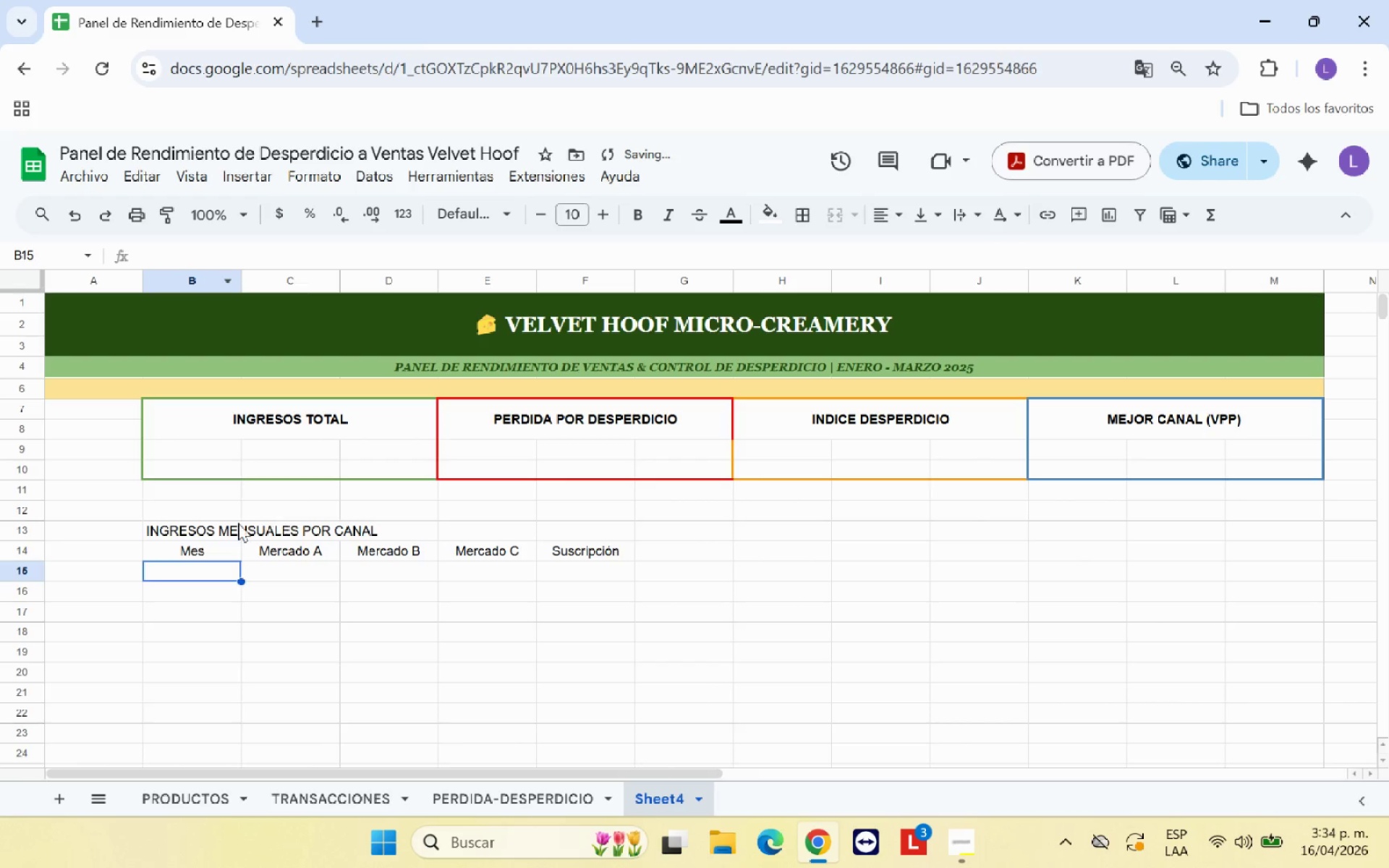 
left_click_drag(start_coordinate=[226, 531], to_coordinate=[587, 531])
 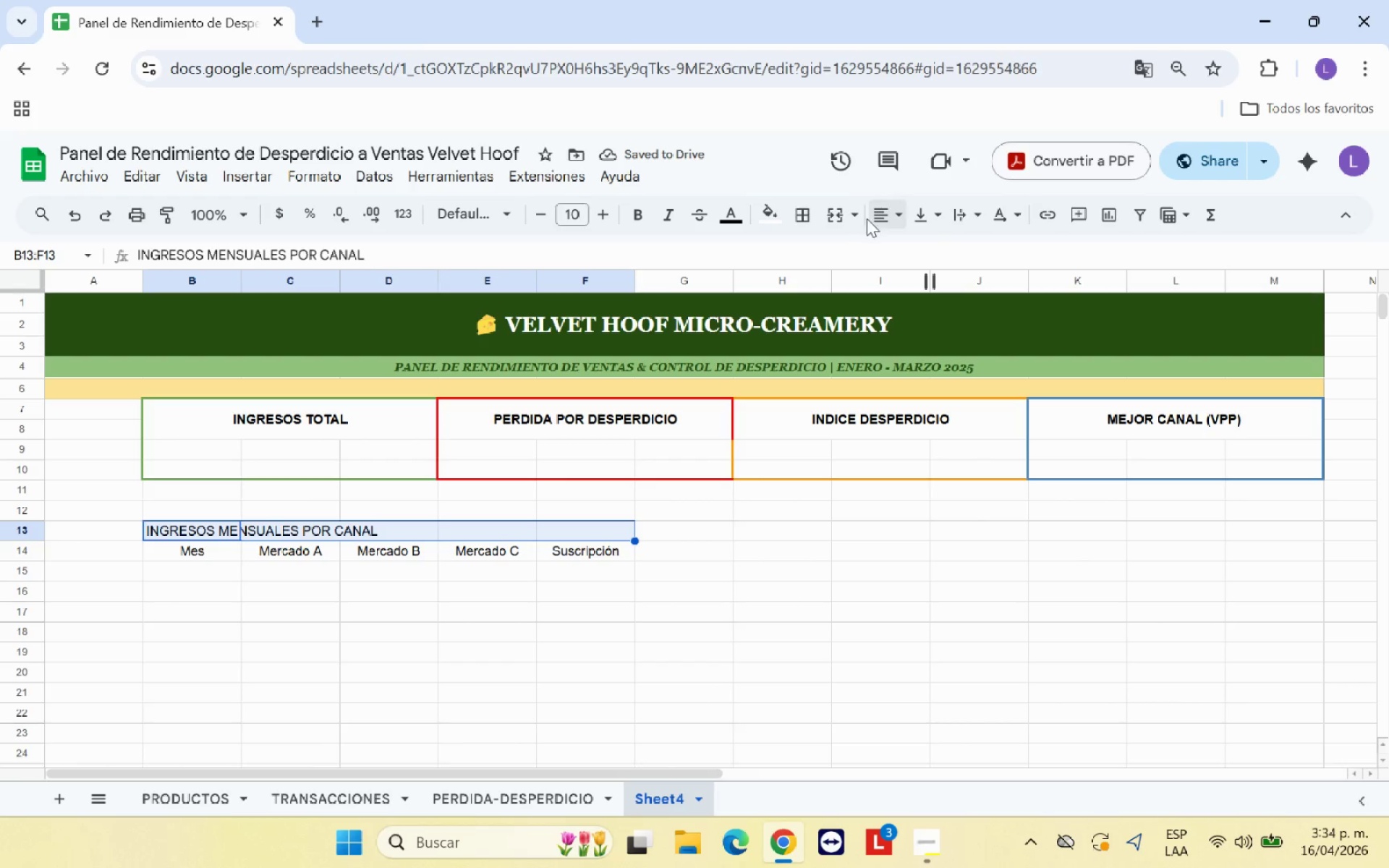 
left_click([832, 222])
 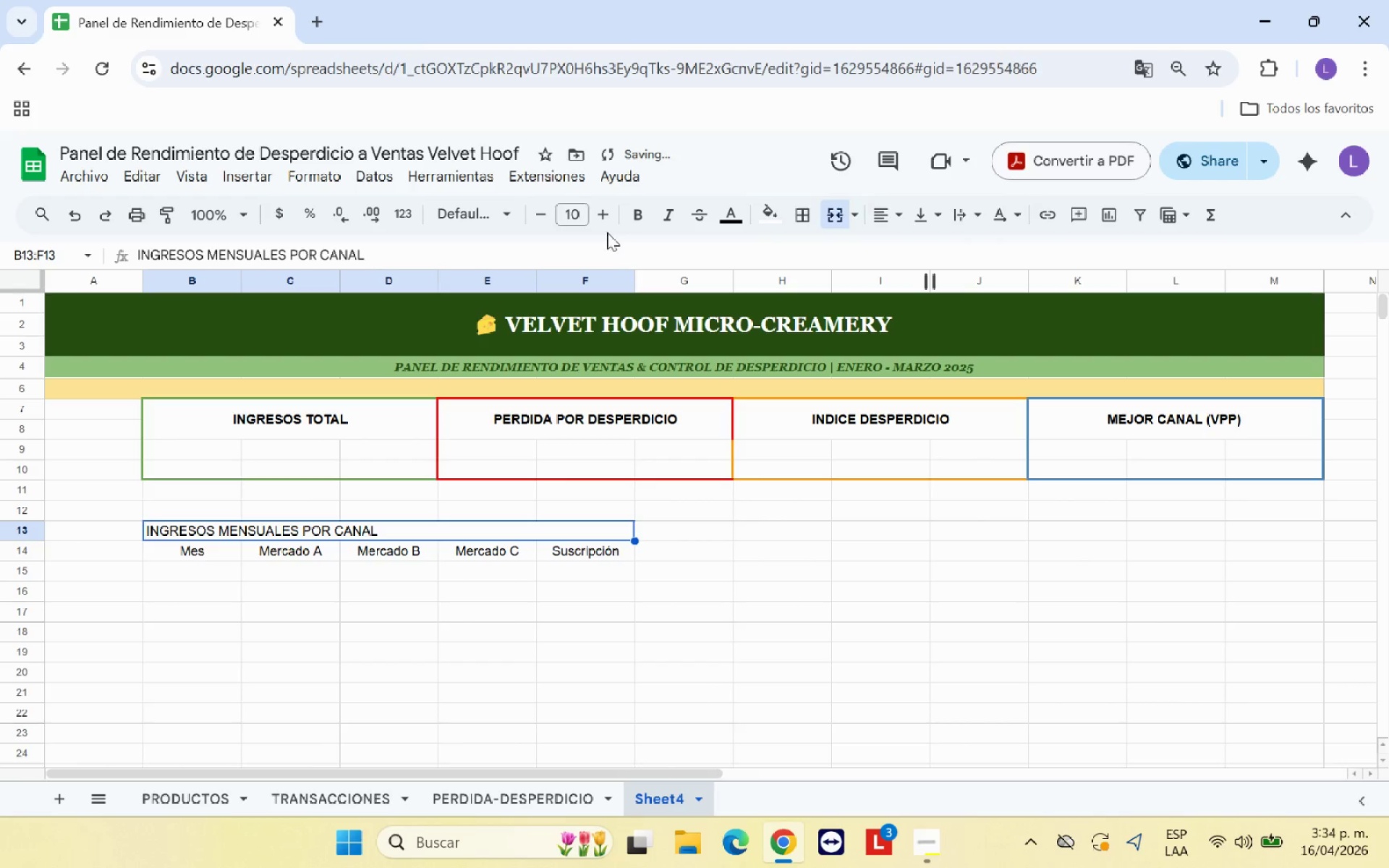 
left_click([640, 224])
 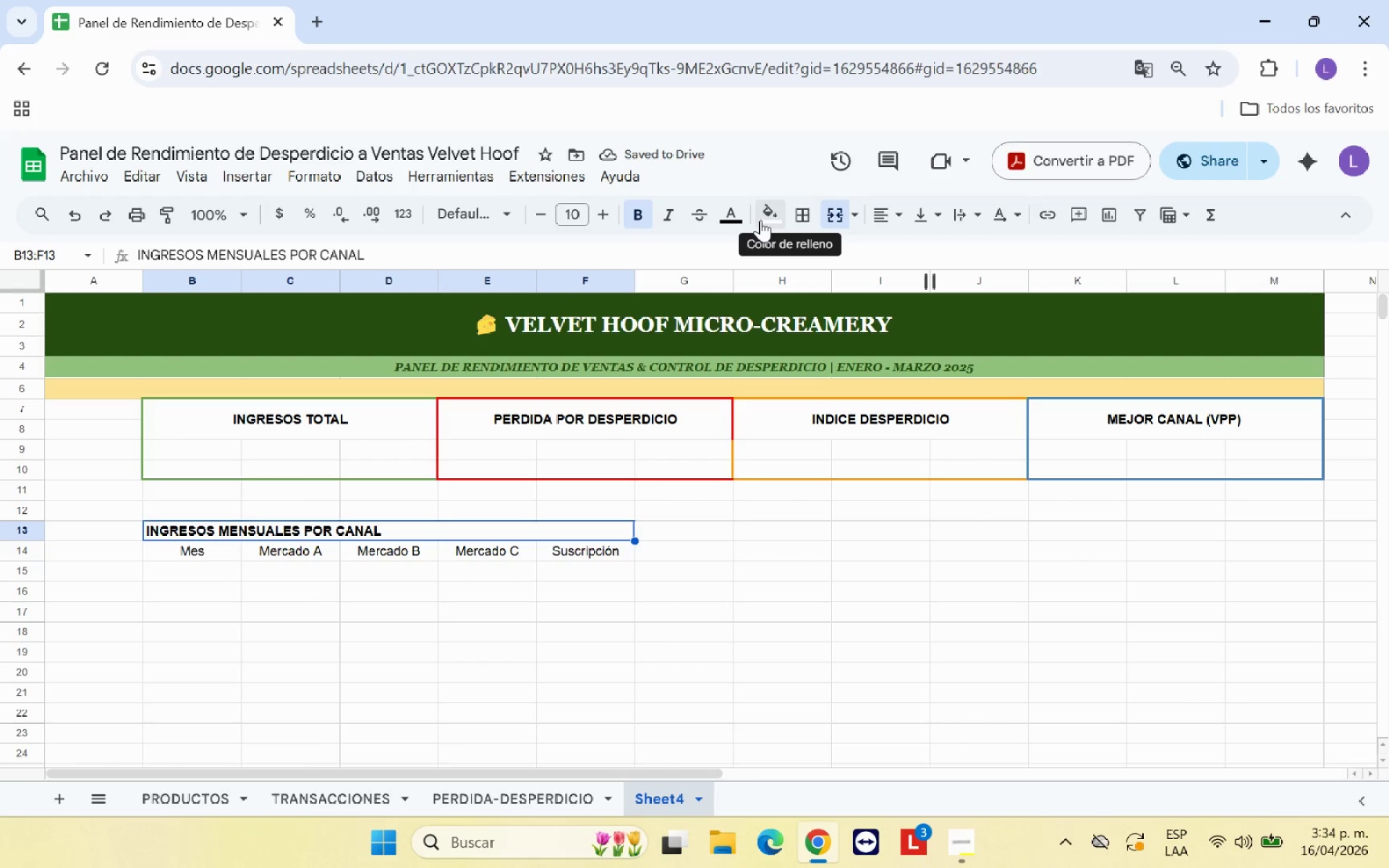 
wait(5.38)
 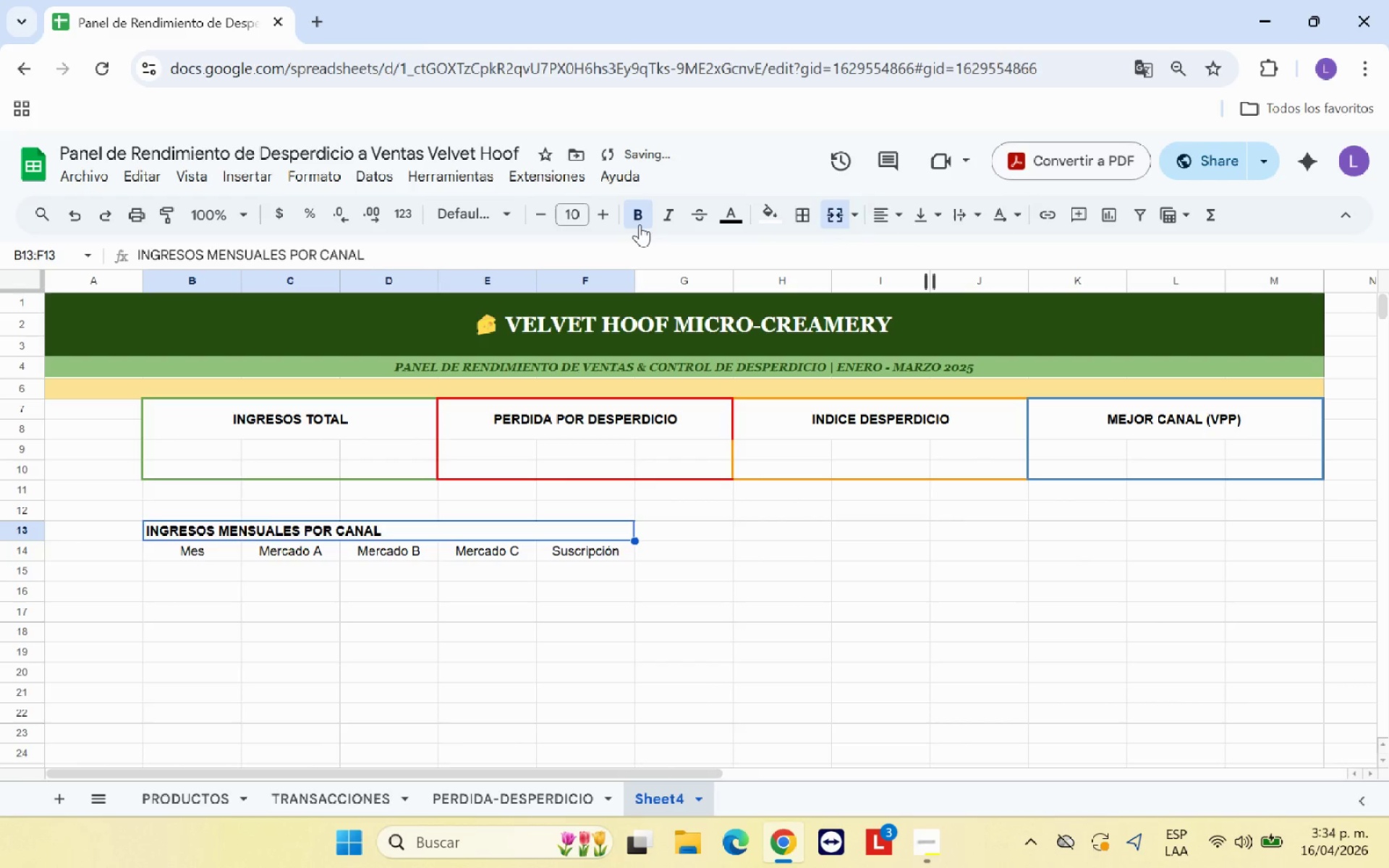 
left_click([746, 219])
 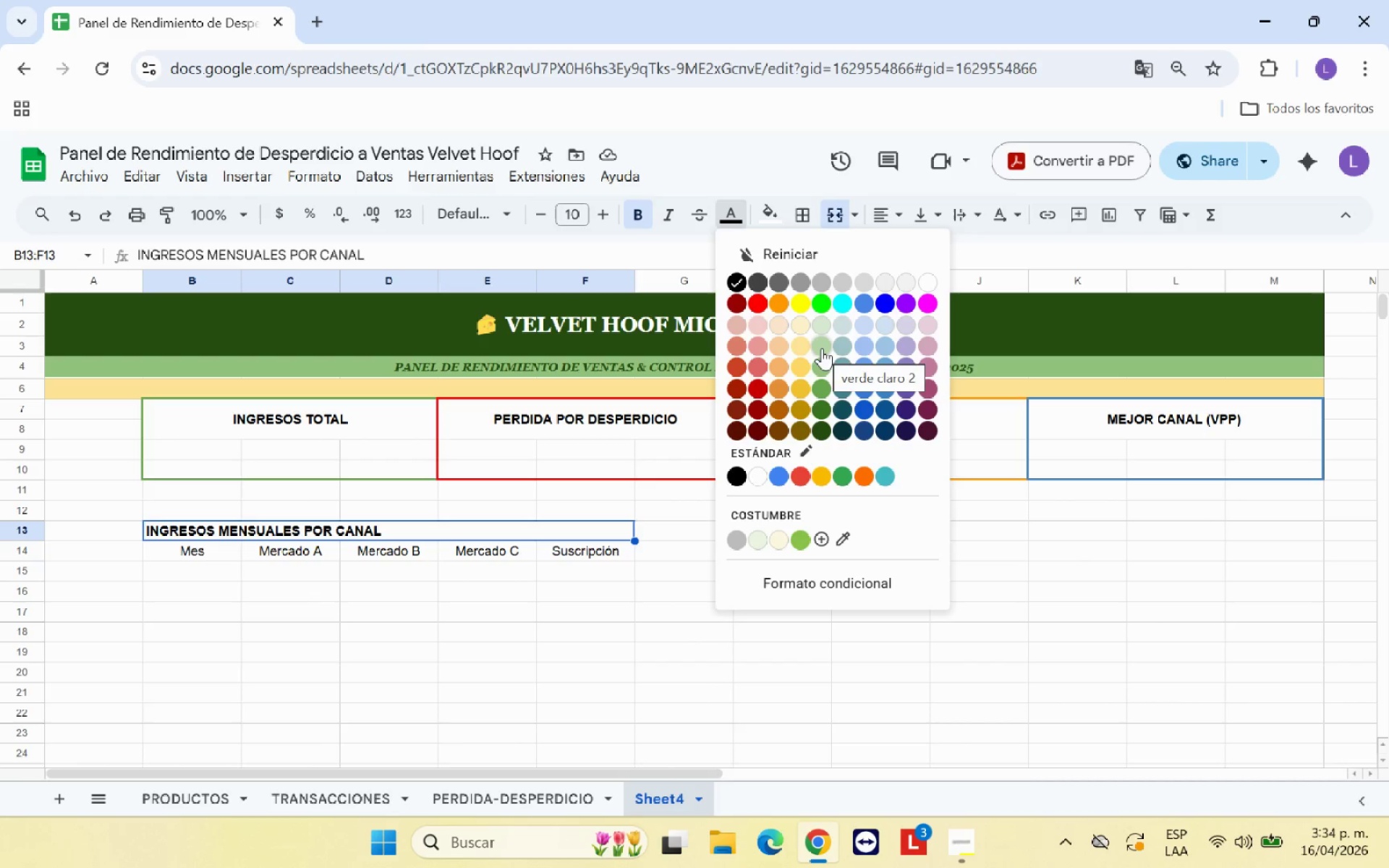 
left_click([823, 365])
 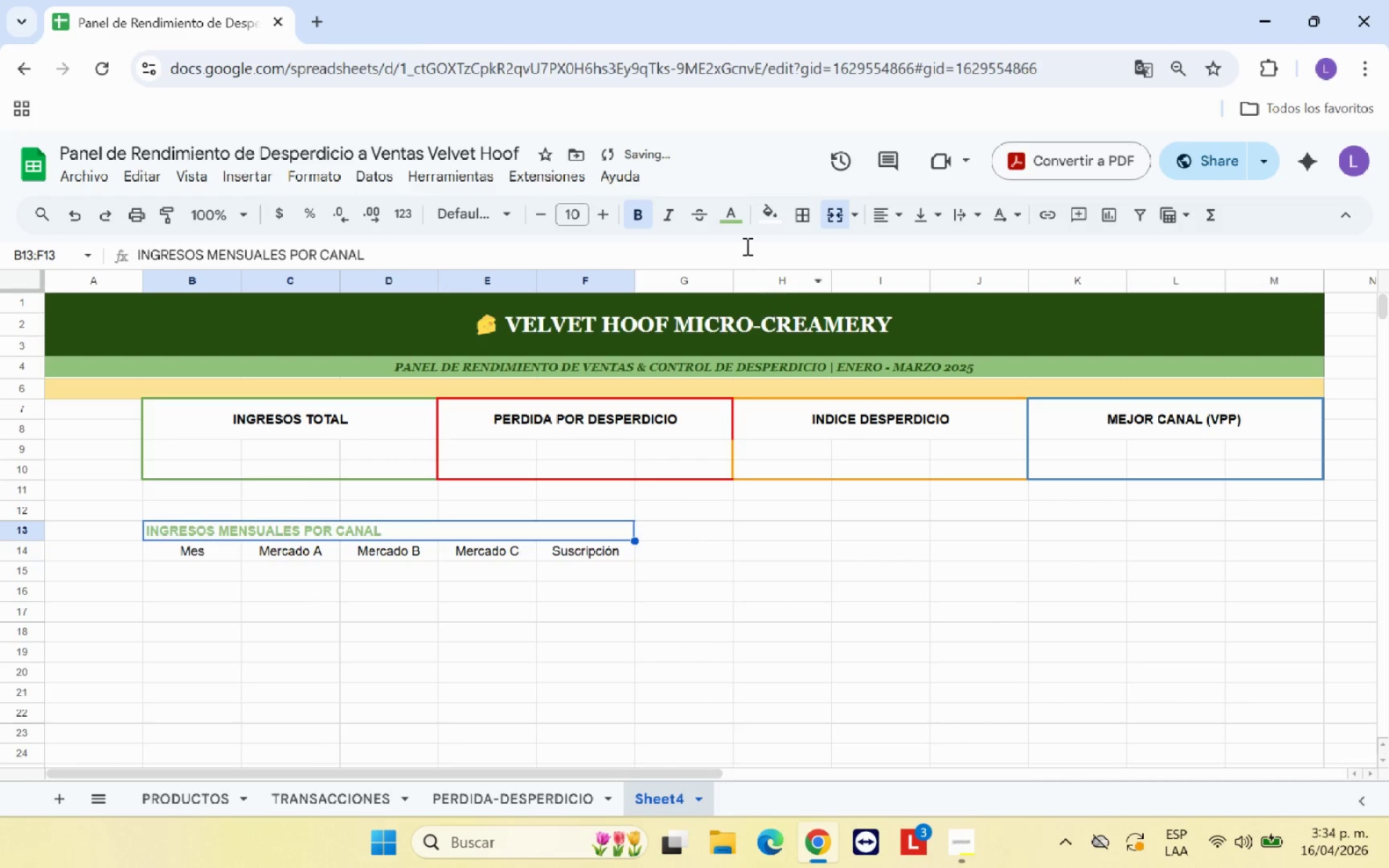 
left_click([741, 217])
 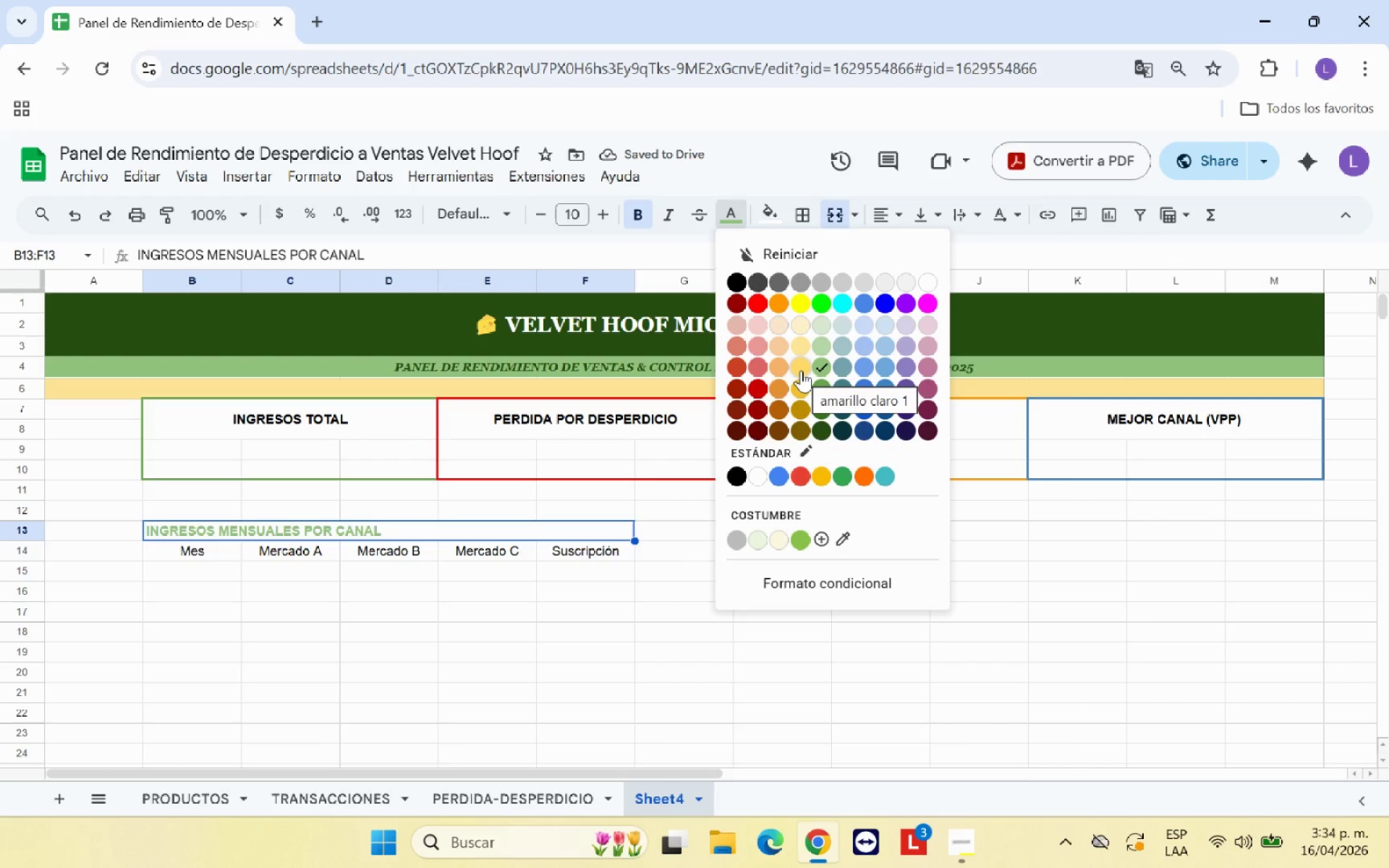 
left_click([801, 370])
 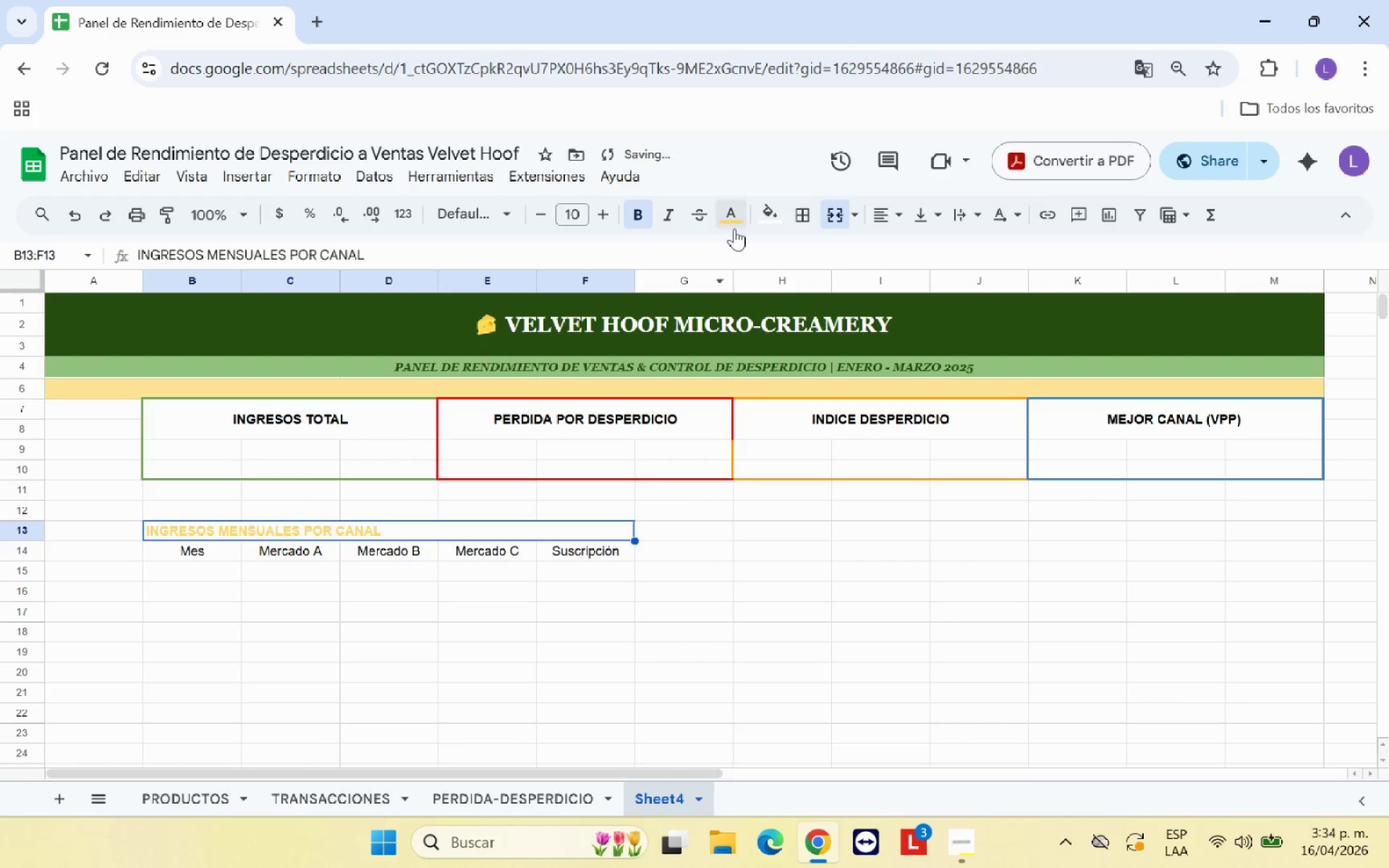 
left_click([771, 218])
 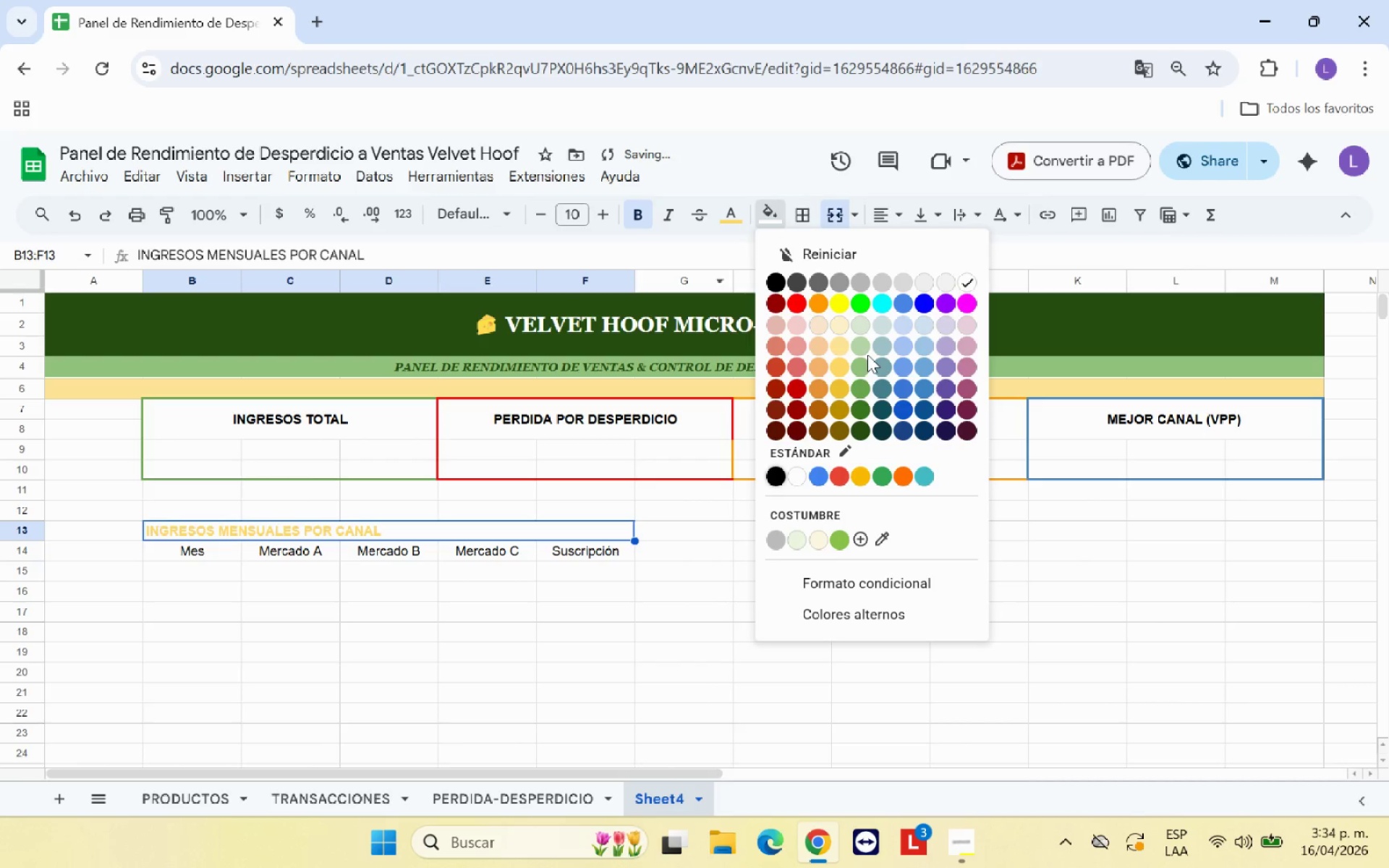 
left_click([858, 367])
 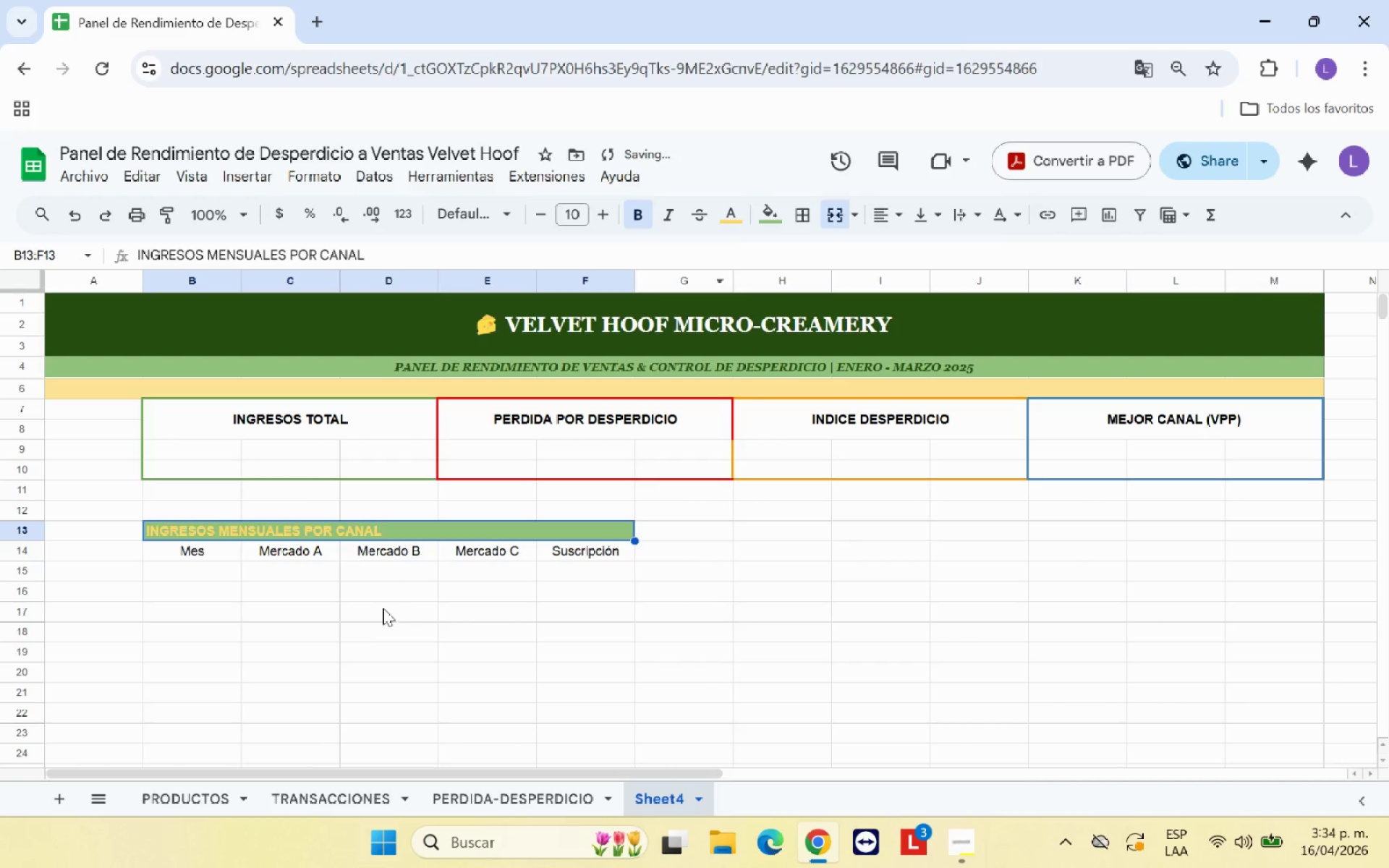 
left_click([298, 590])
 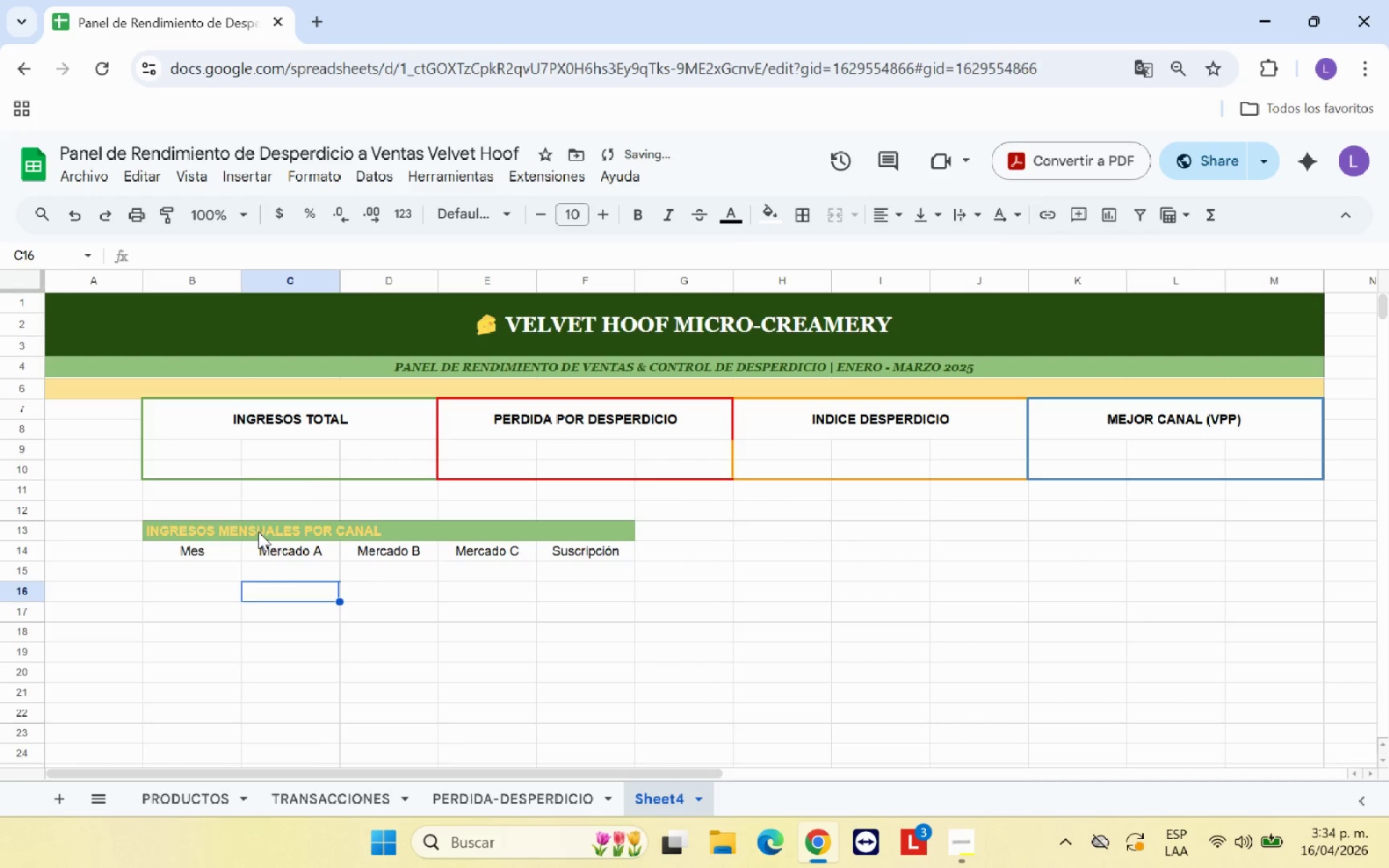 
left_click([258, 532])
 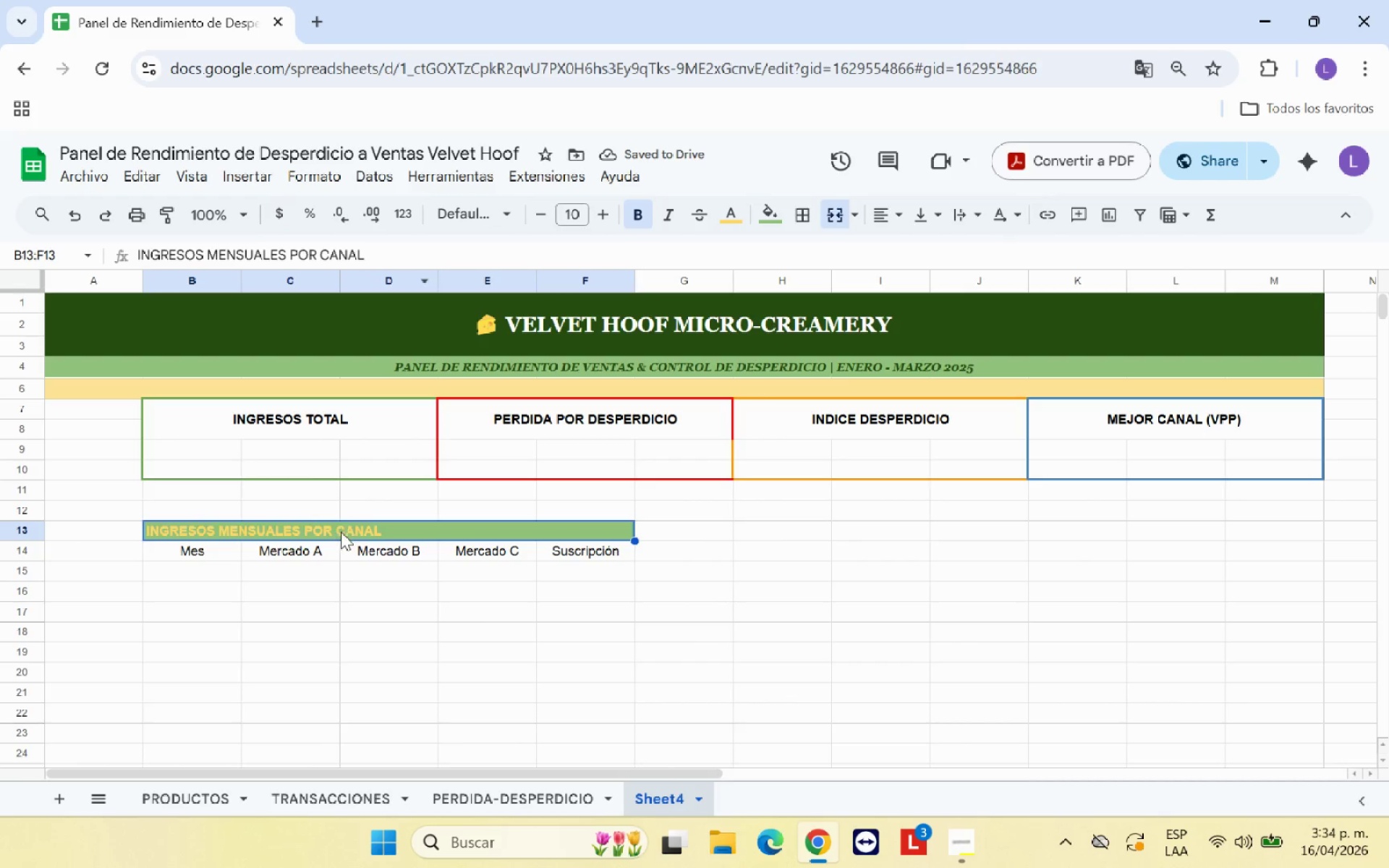 
left_click_drag(start_coordinate=[378, 532], to_coordinate=[387, 632])
 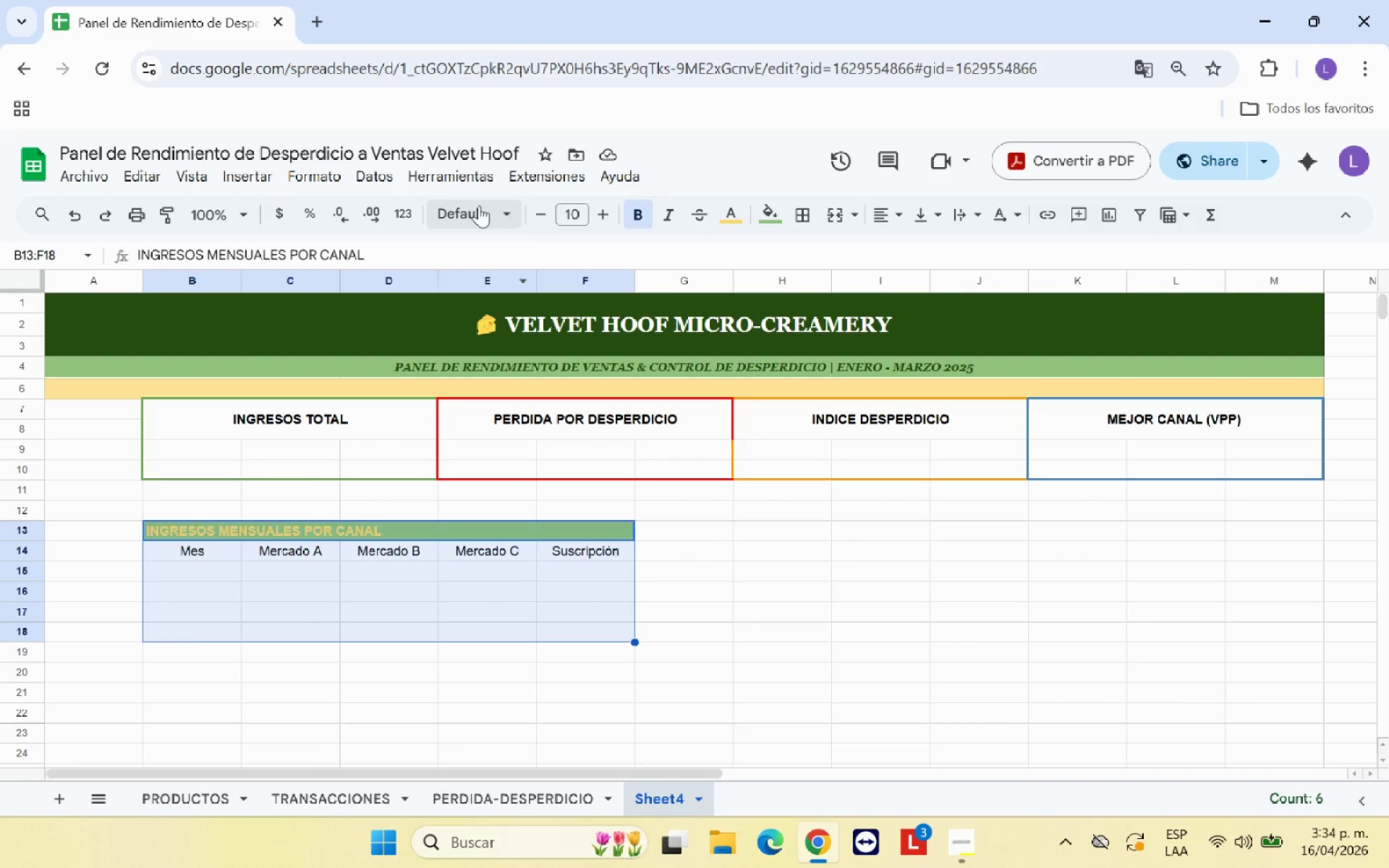 
left_click([477, 207])
 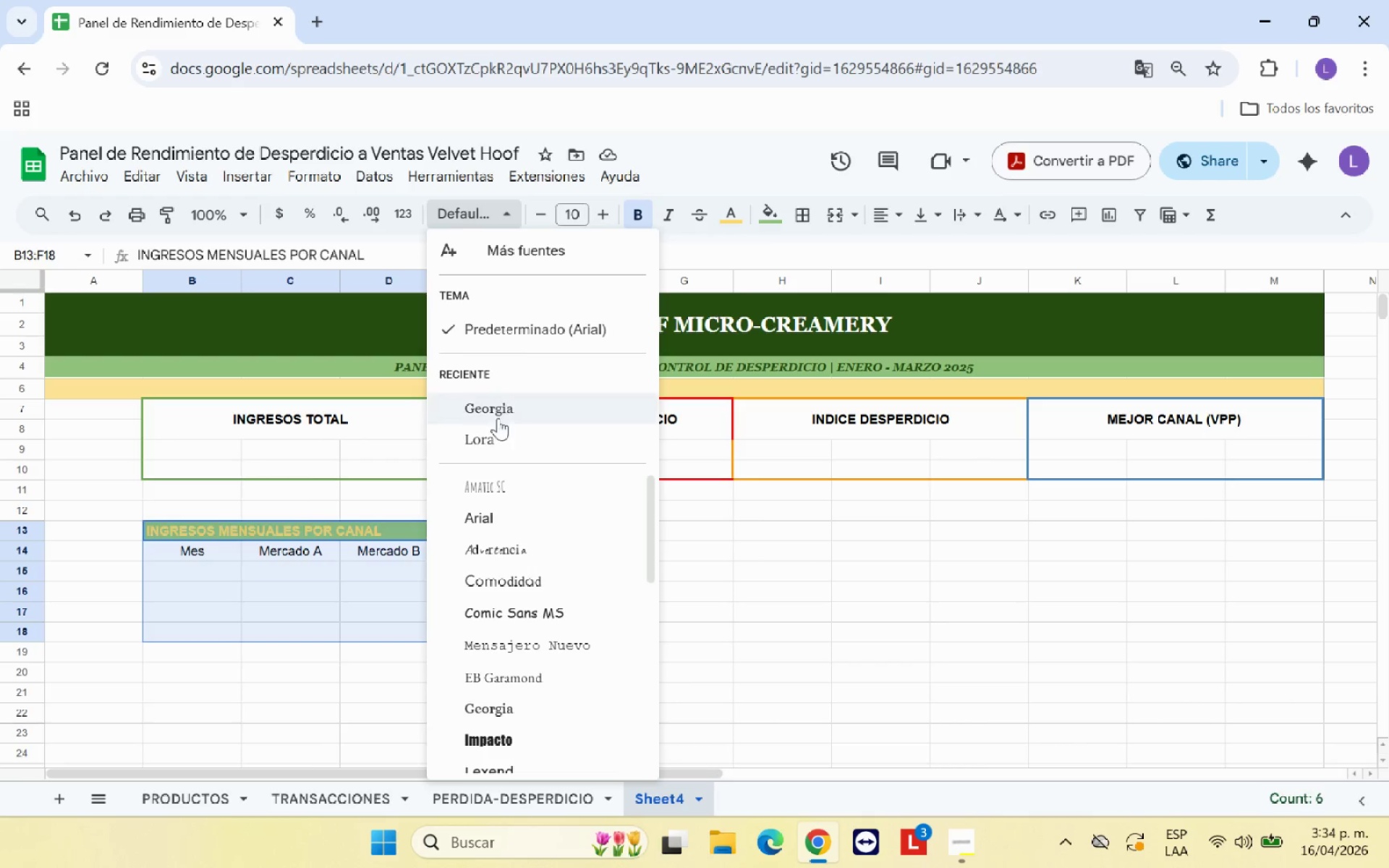 
left_click([498, 420])
 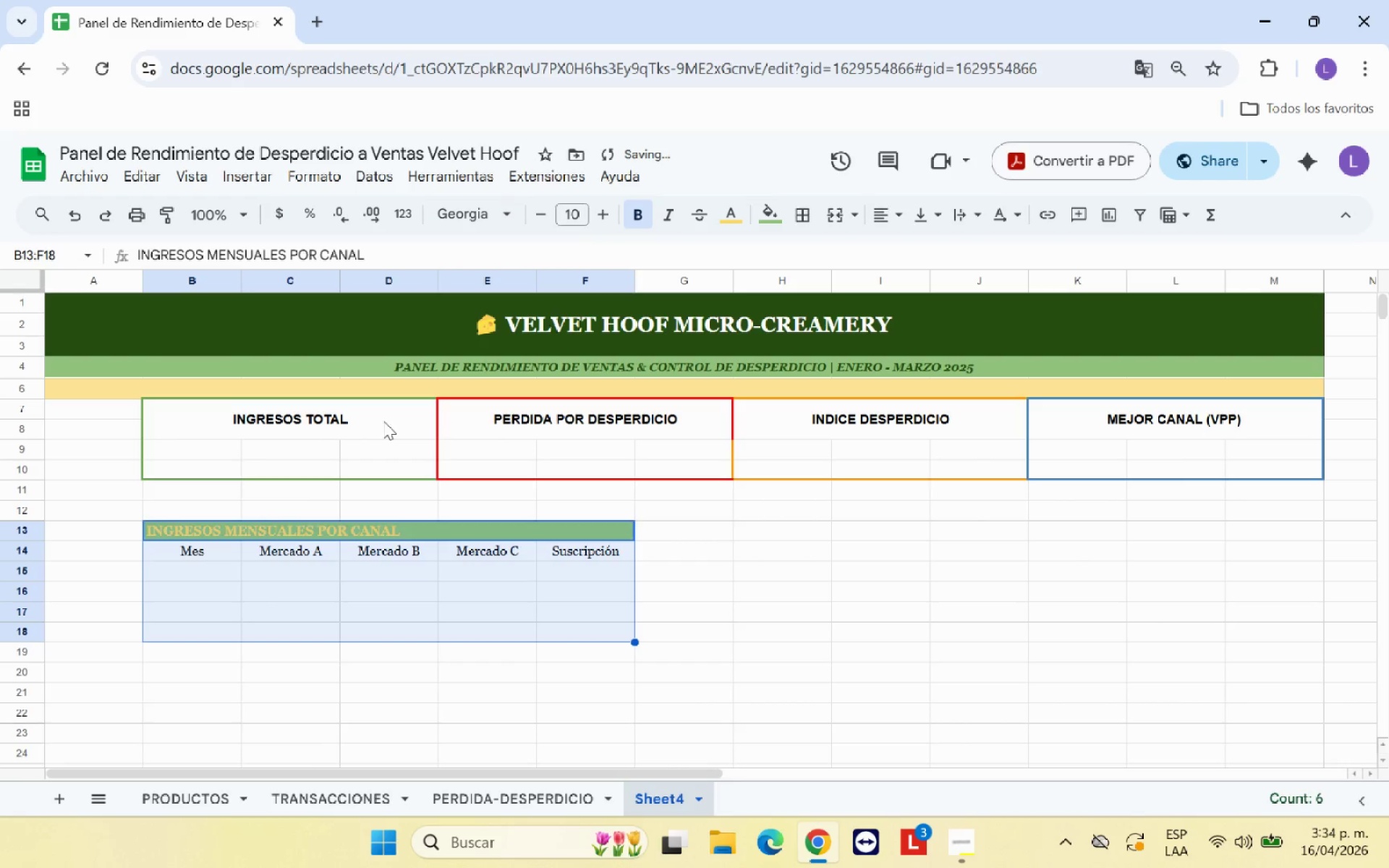 
left_click_drag(start_coordinate=[383, 421], to_coordinate=[1089, 469])
 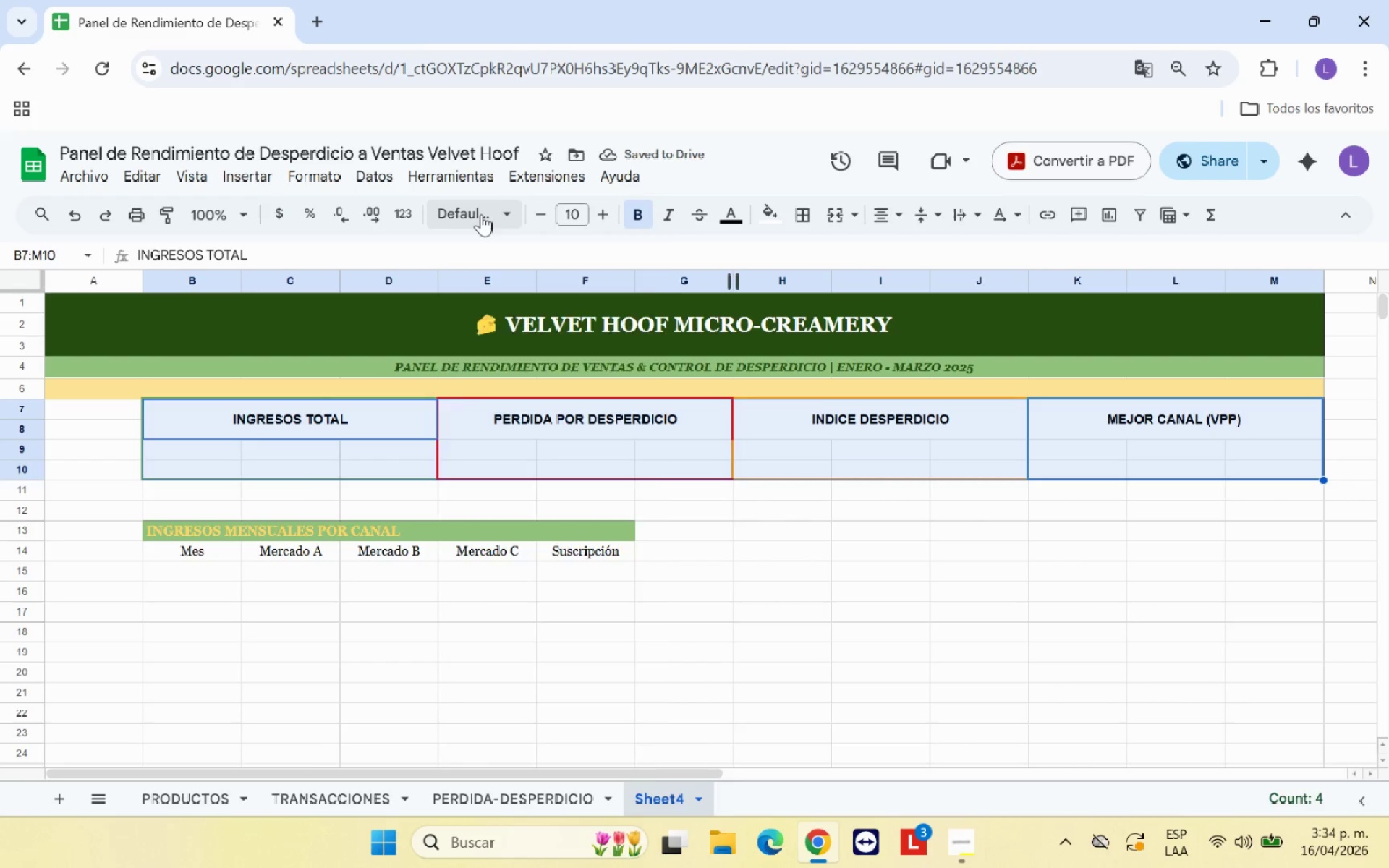 
left_click([481, 214])
 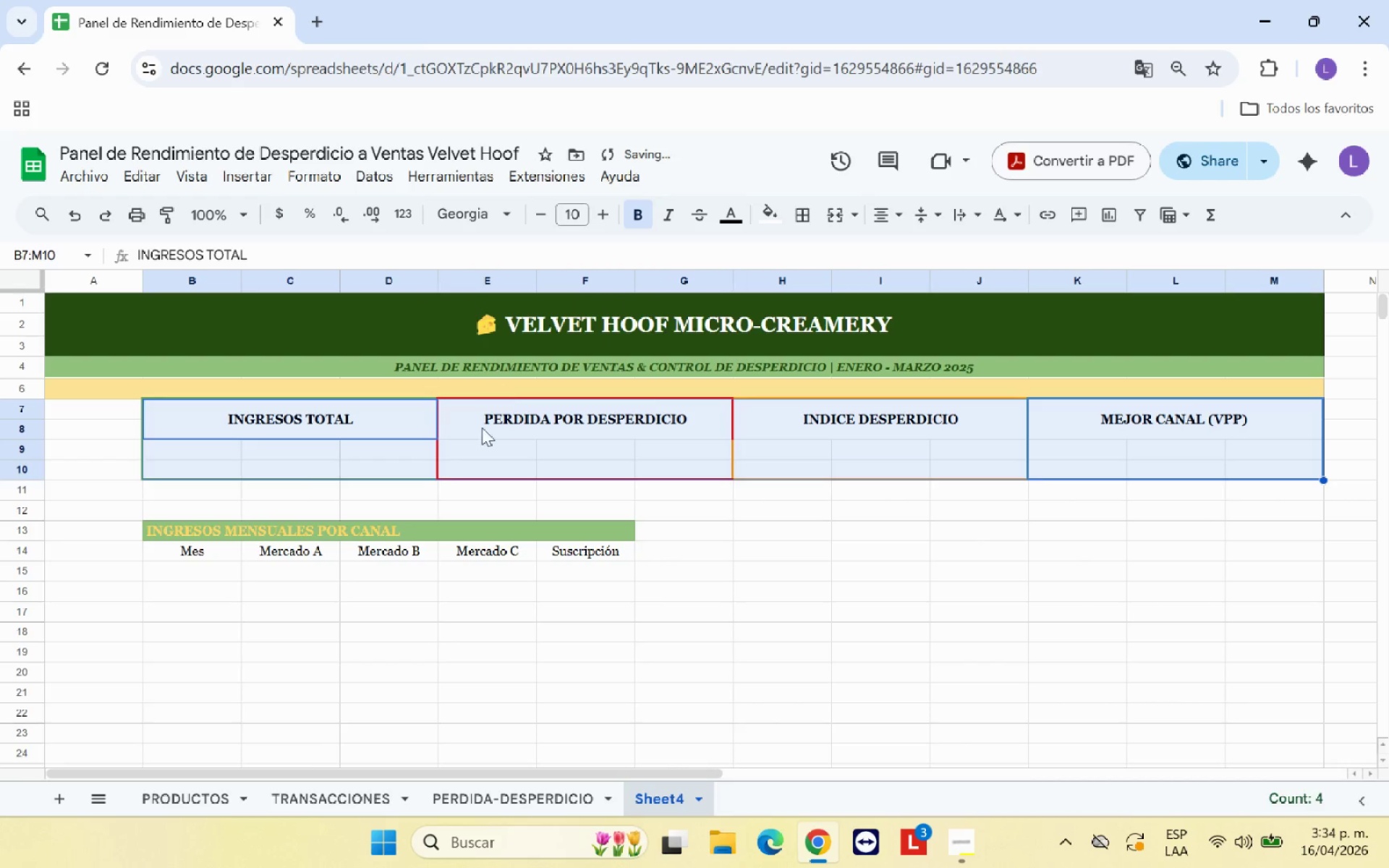 
double_click([387, 621])
 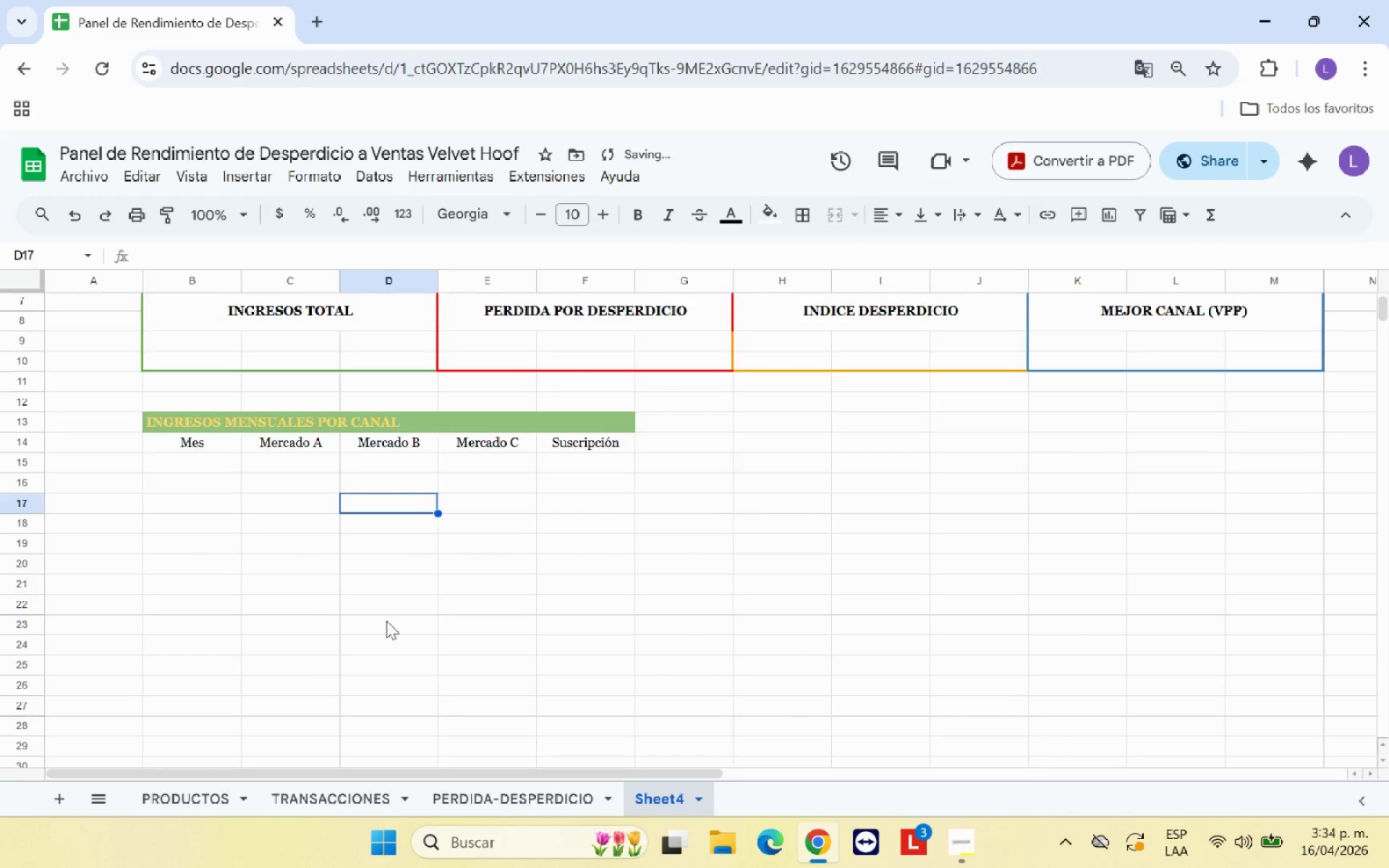 
scroll: coordinate [386, 621], scroll_direction: down, amount: 1.0
 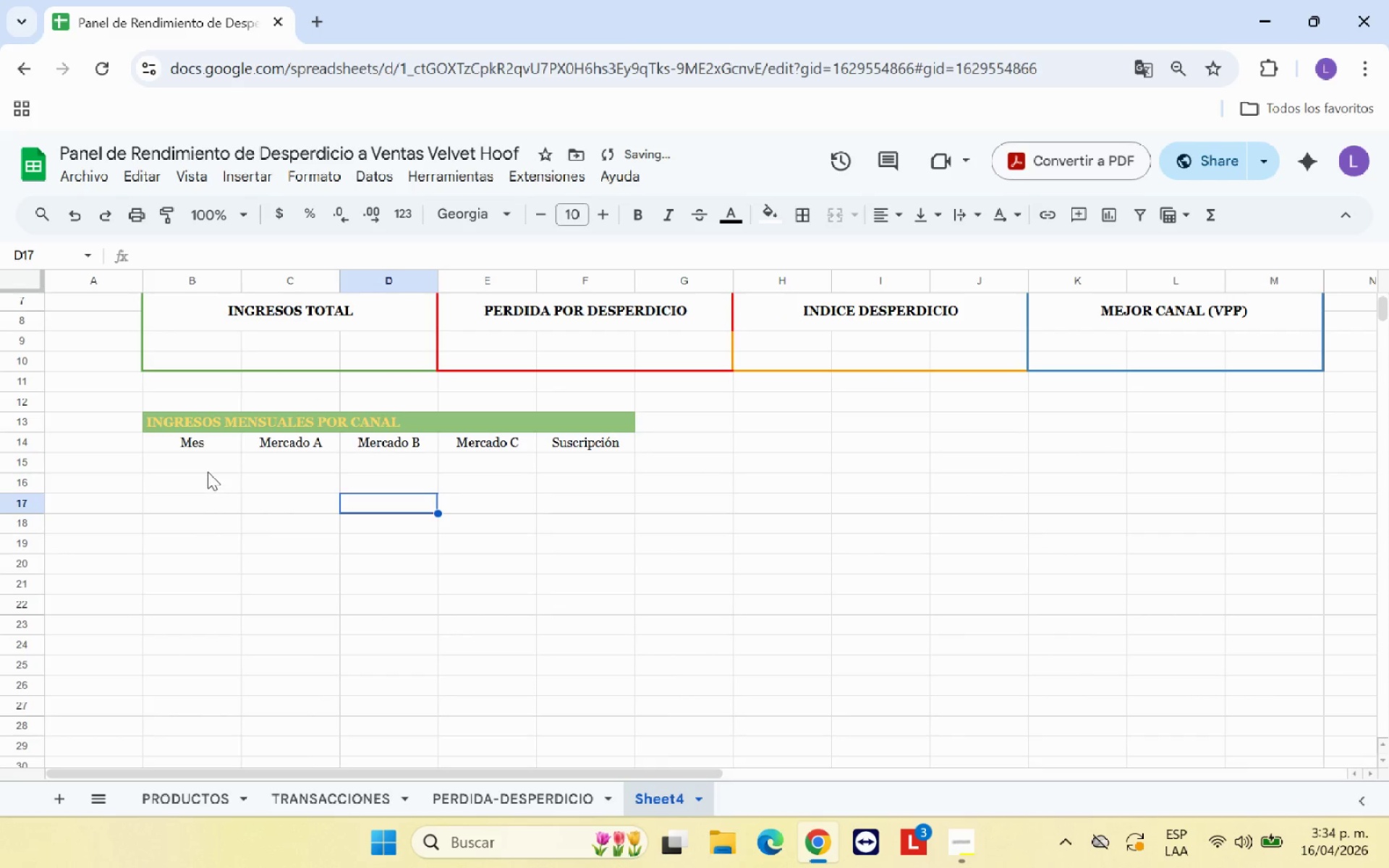 
left_click([206, 461])
 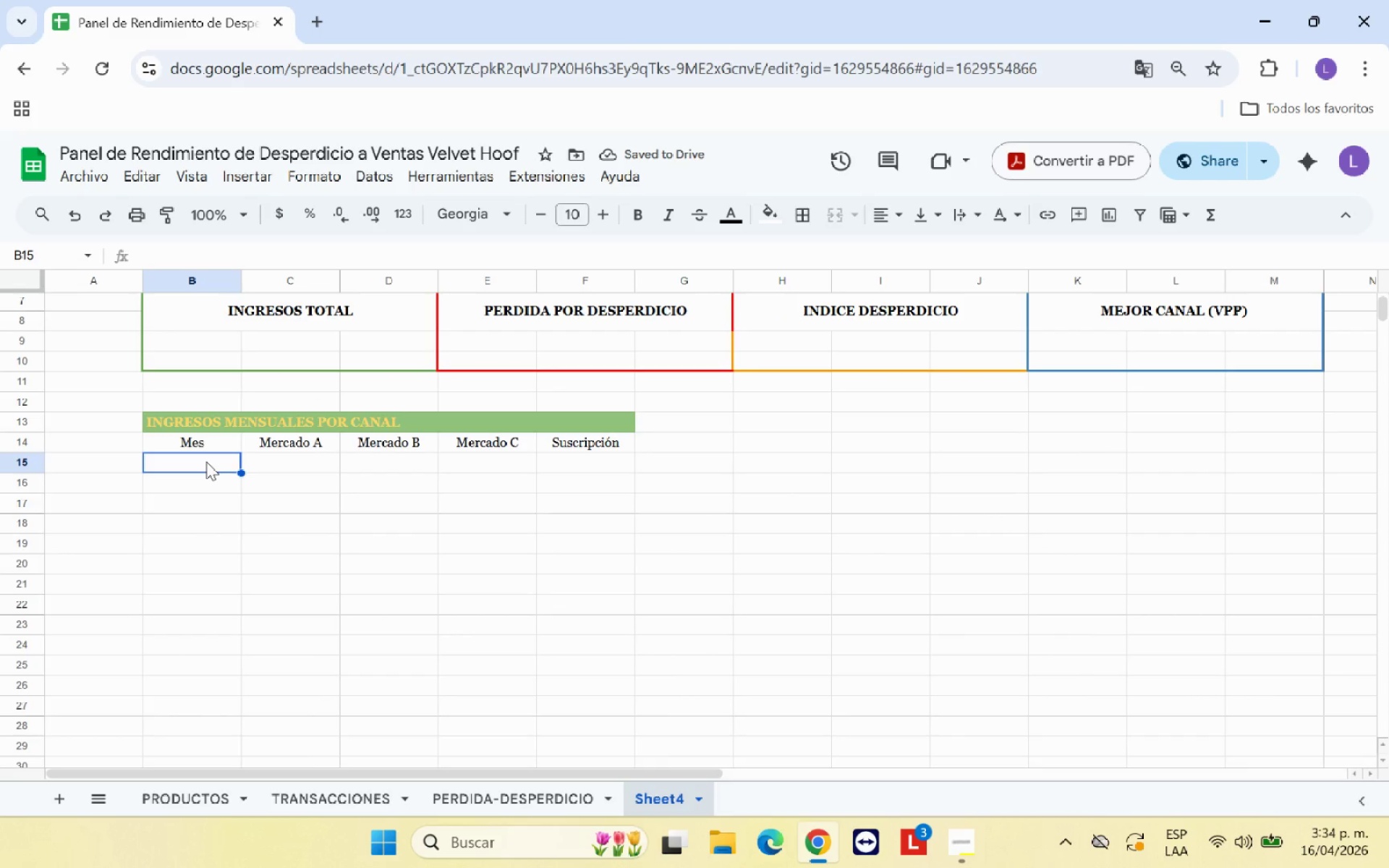 
type(Enero)
 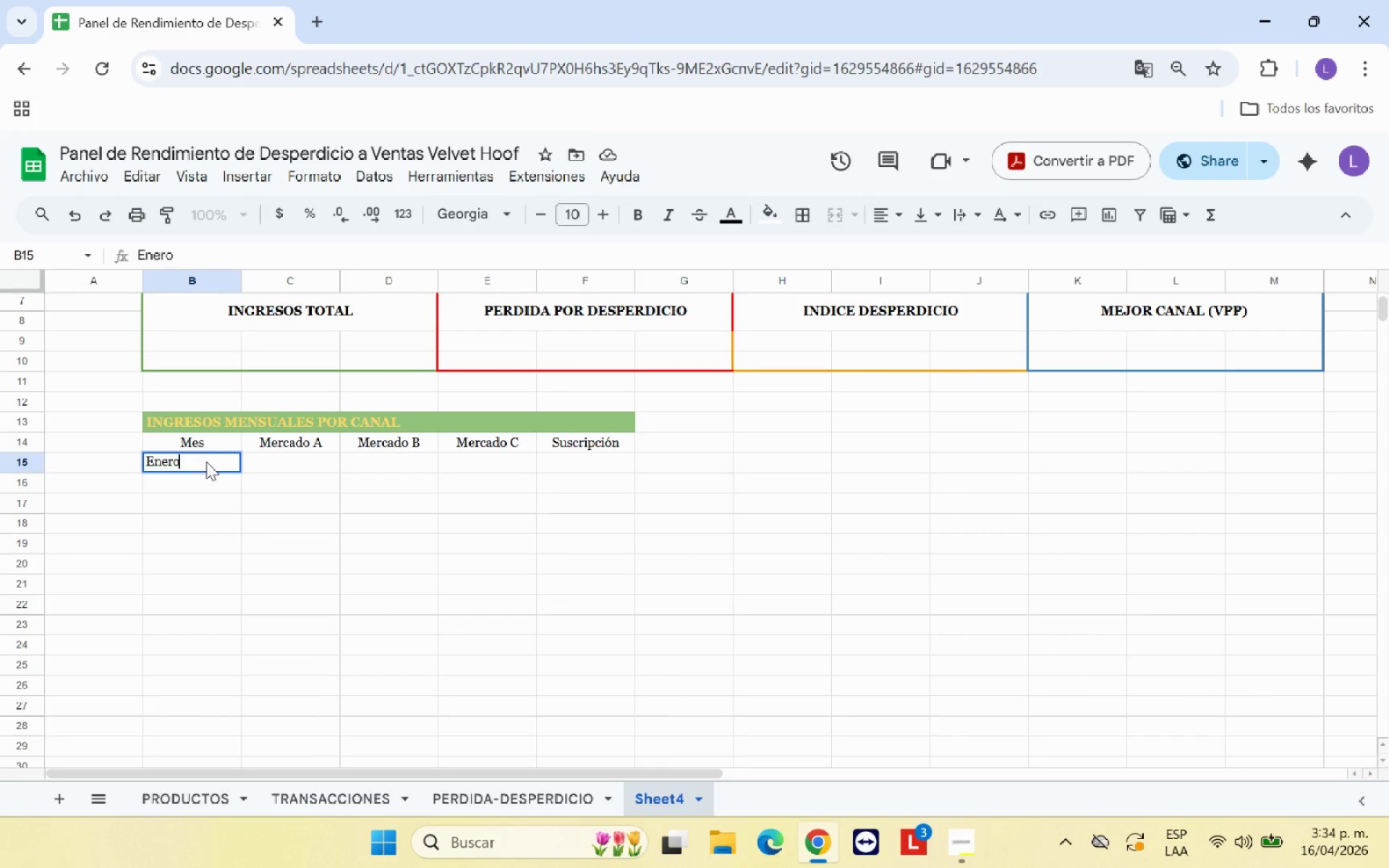 
key(Enter)
 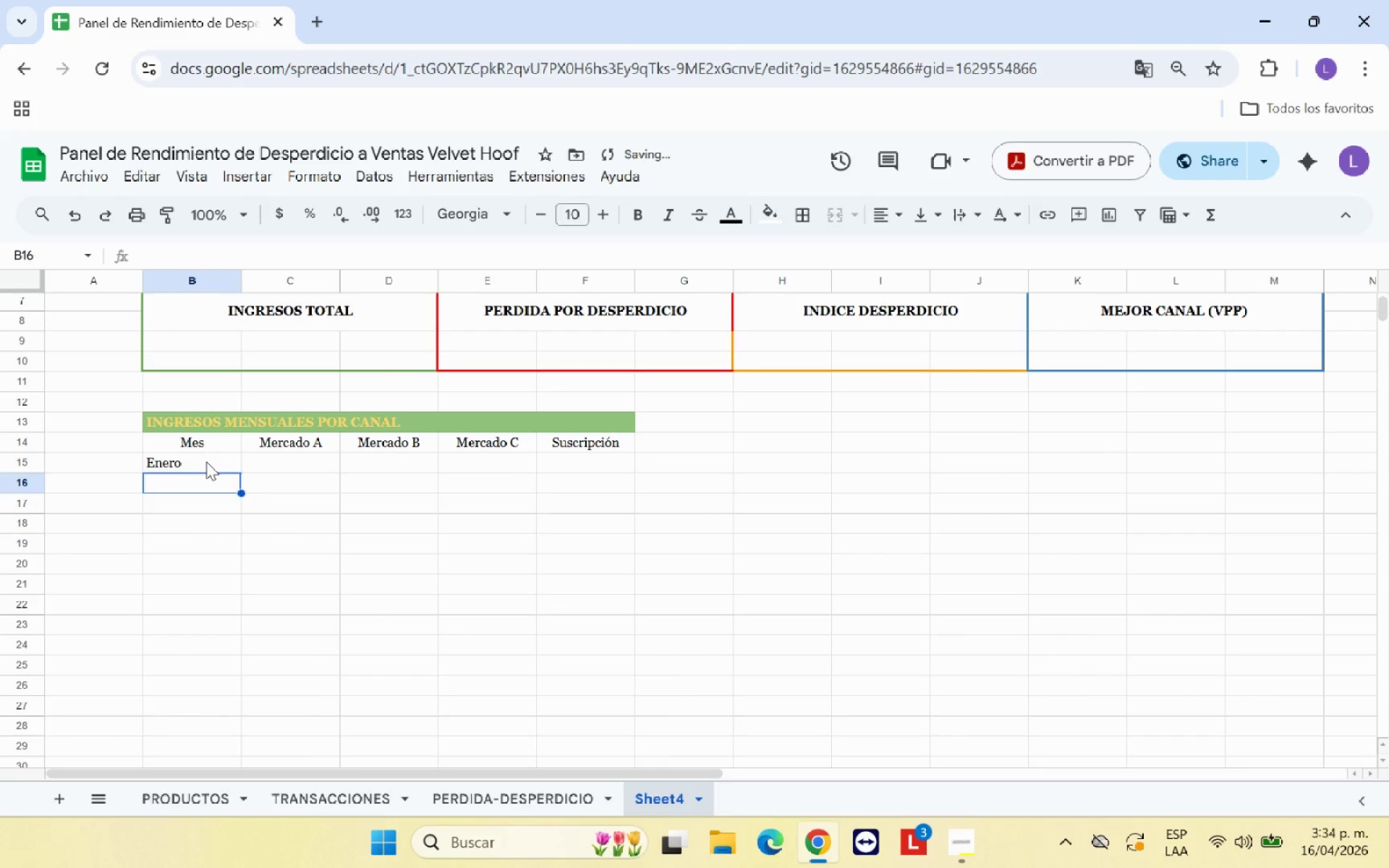 
type(Febrero)
 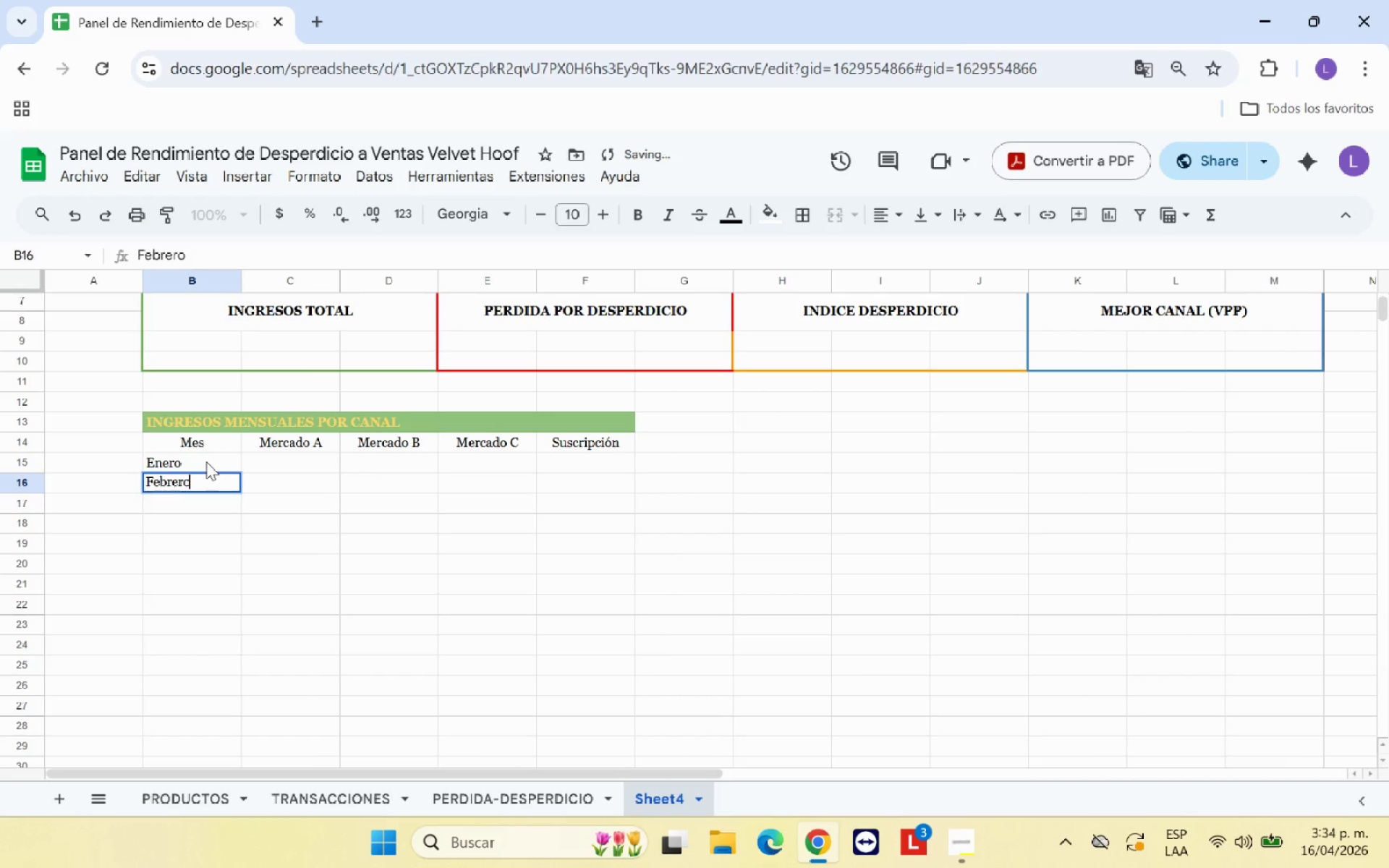 
key(Enter)
 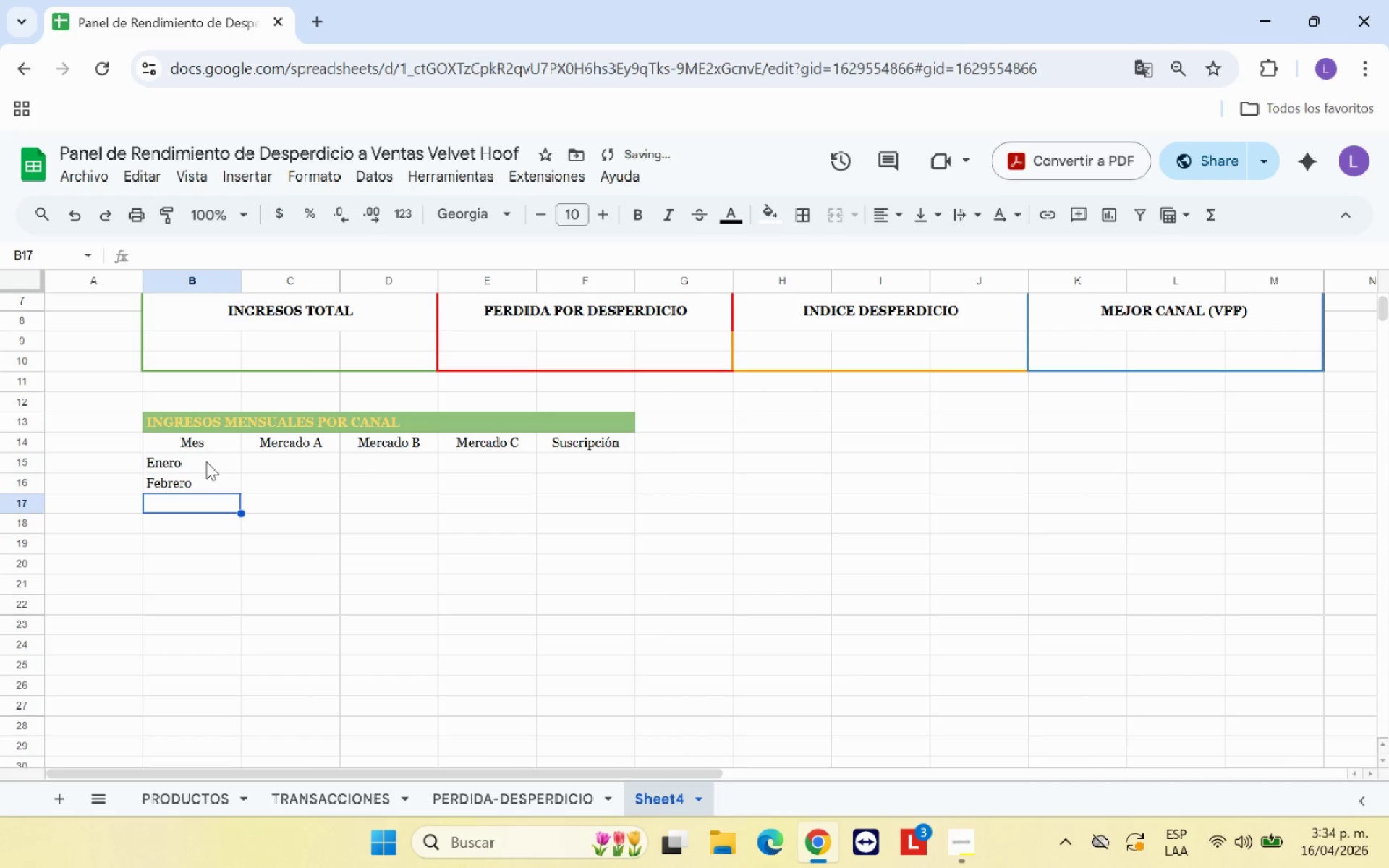 
type(Marxo)
key(Backspace)
key(Backspace)
type(zo)
 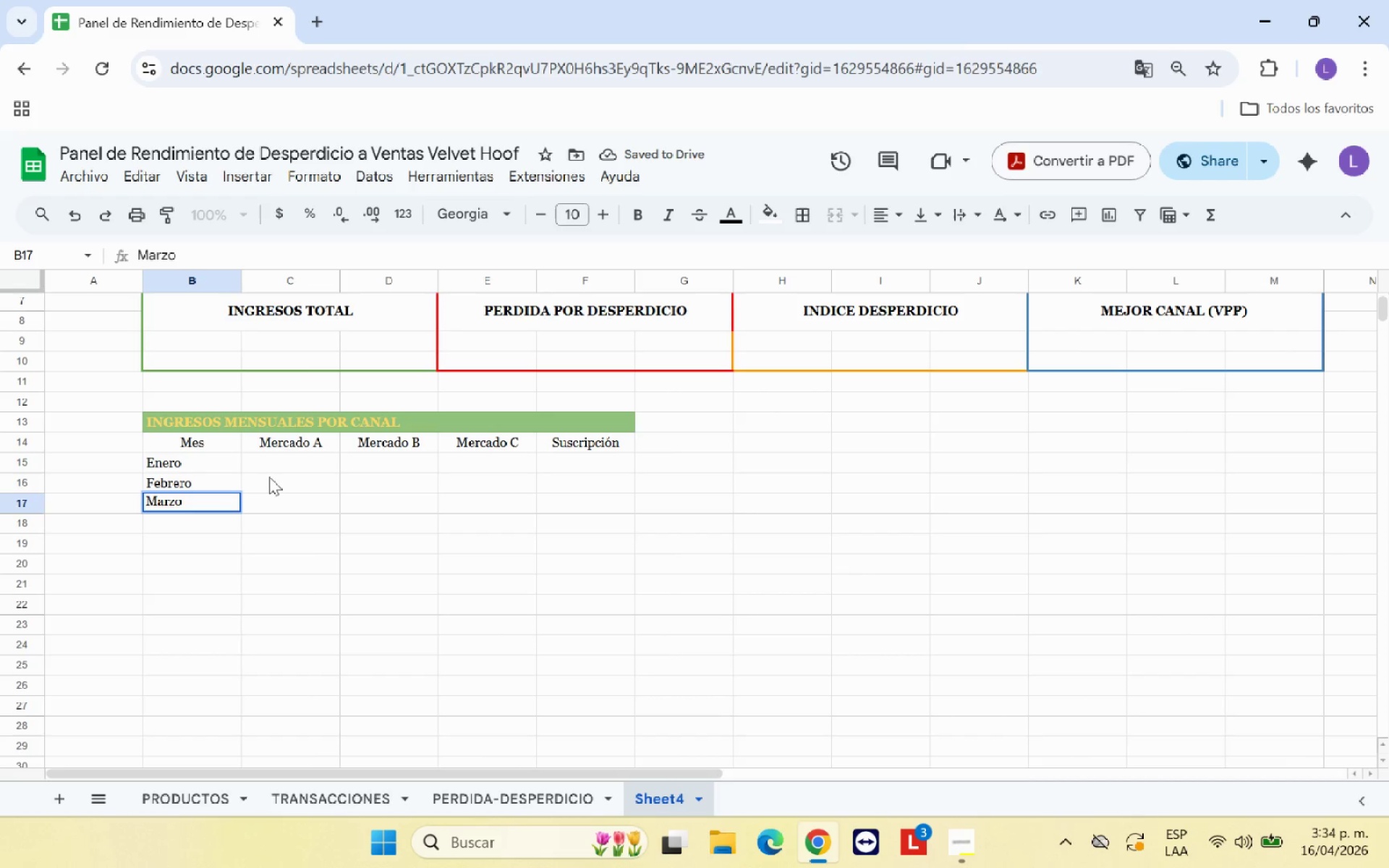 
left_click([286, 474])
 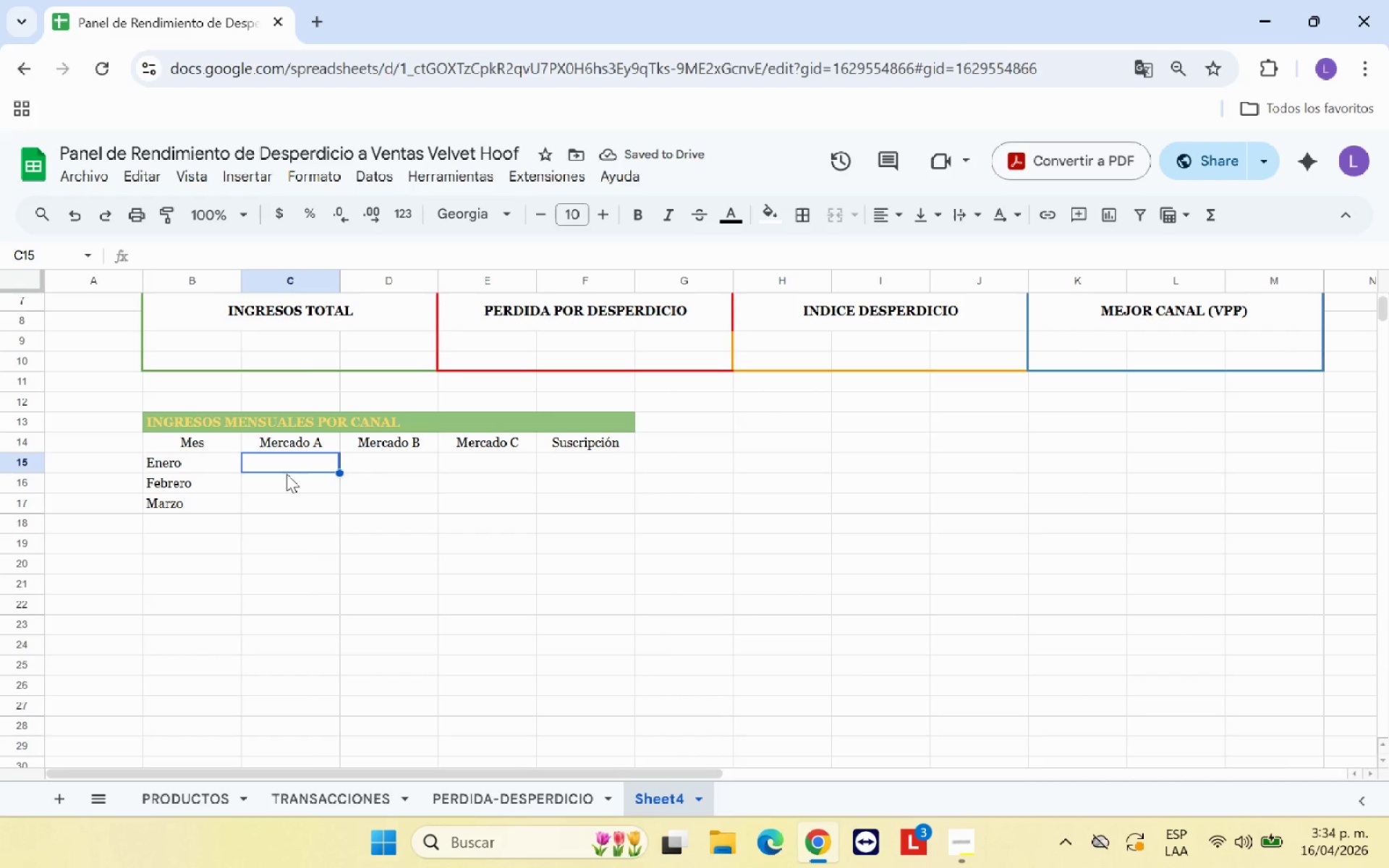 
wait(6.64)
 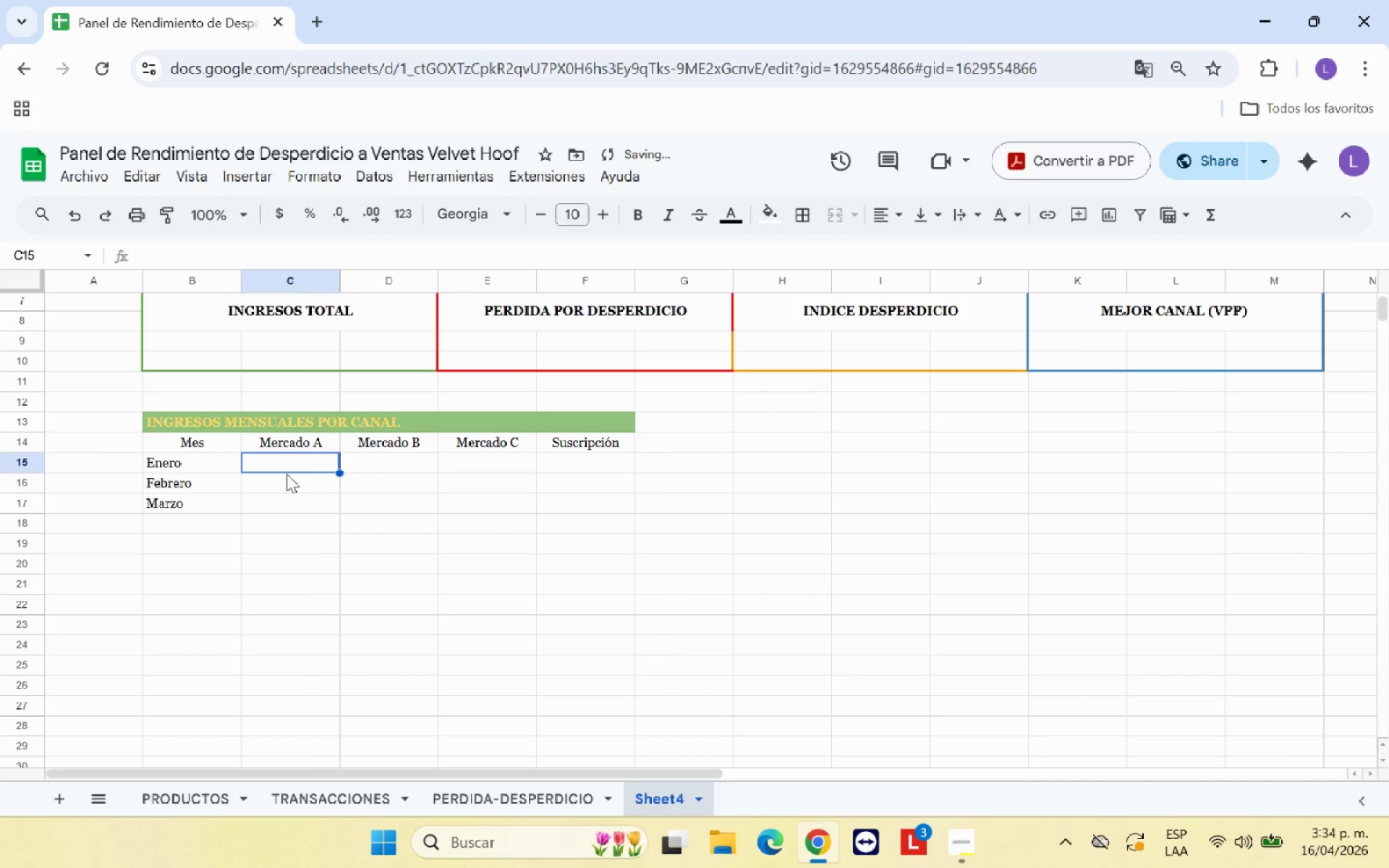 
type()SUMAPRODUCTO**)
 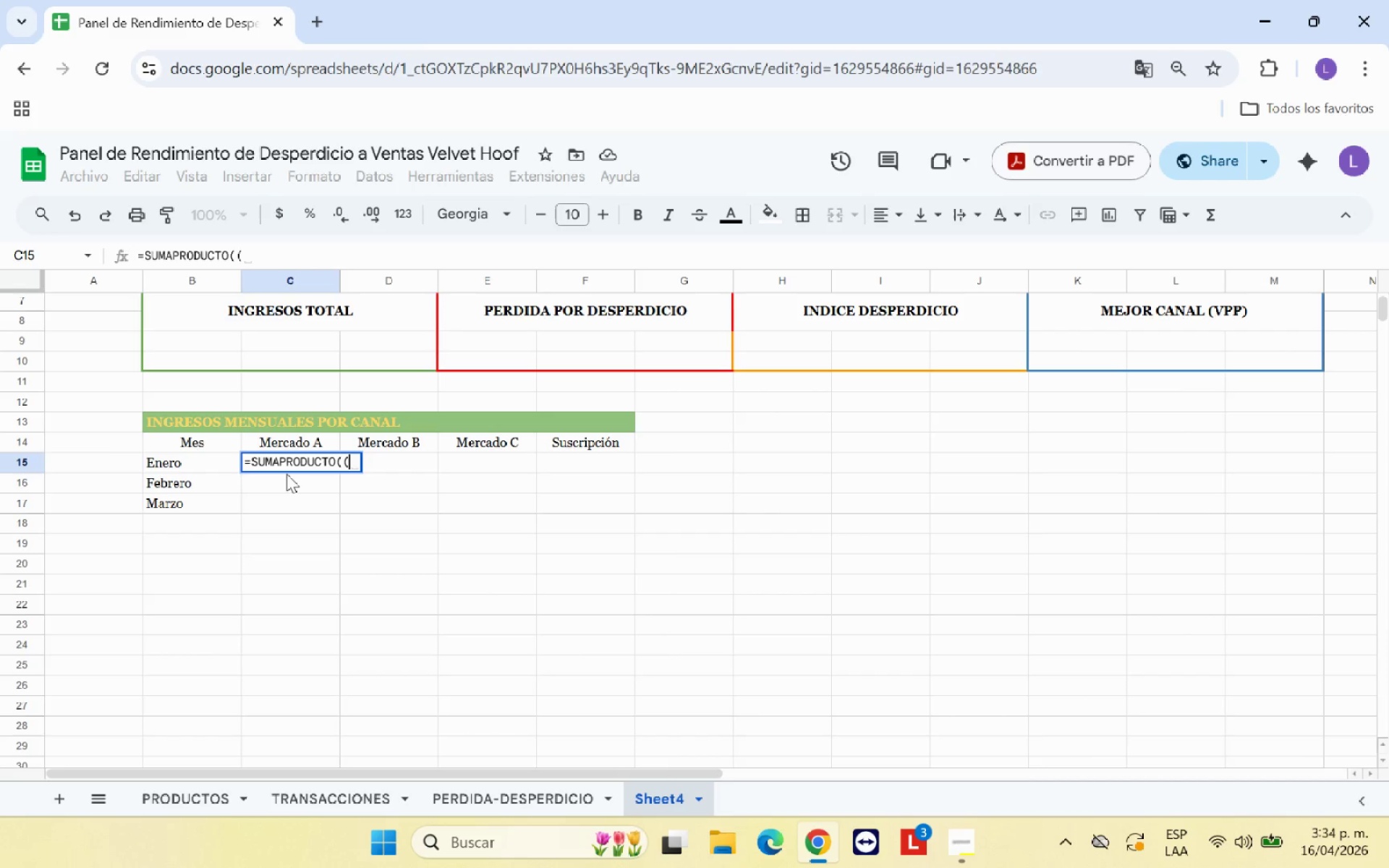 
wait(10.19)
 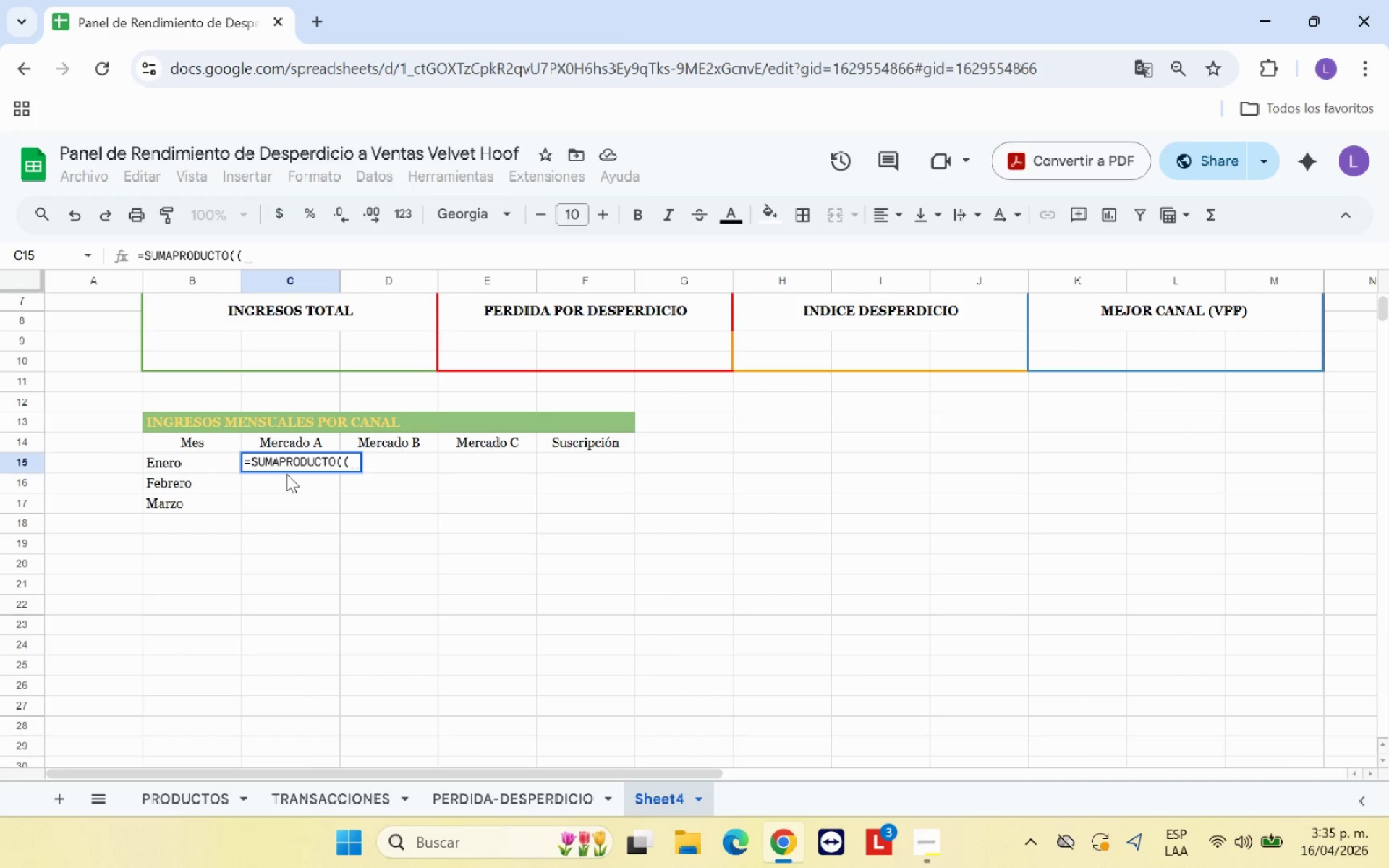 
left_click([320, 797])
 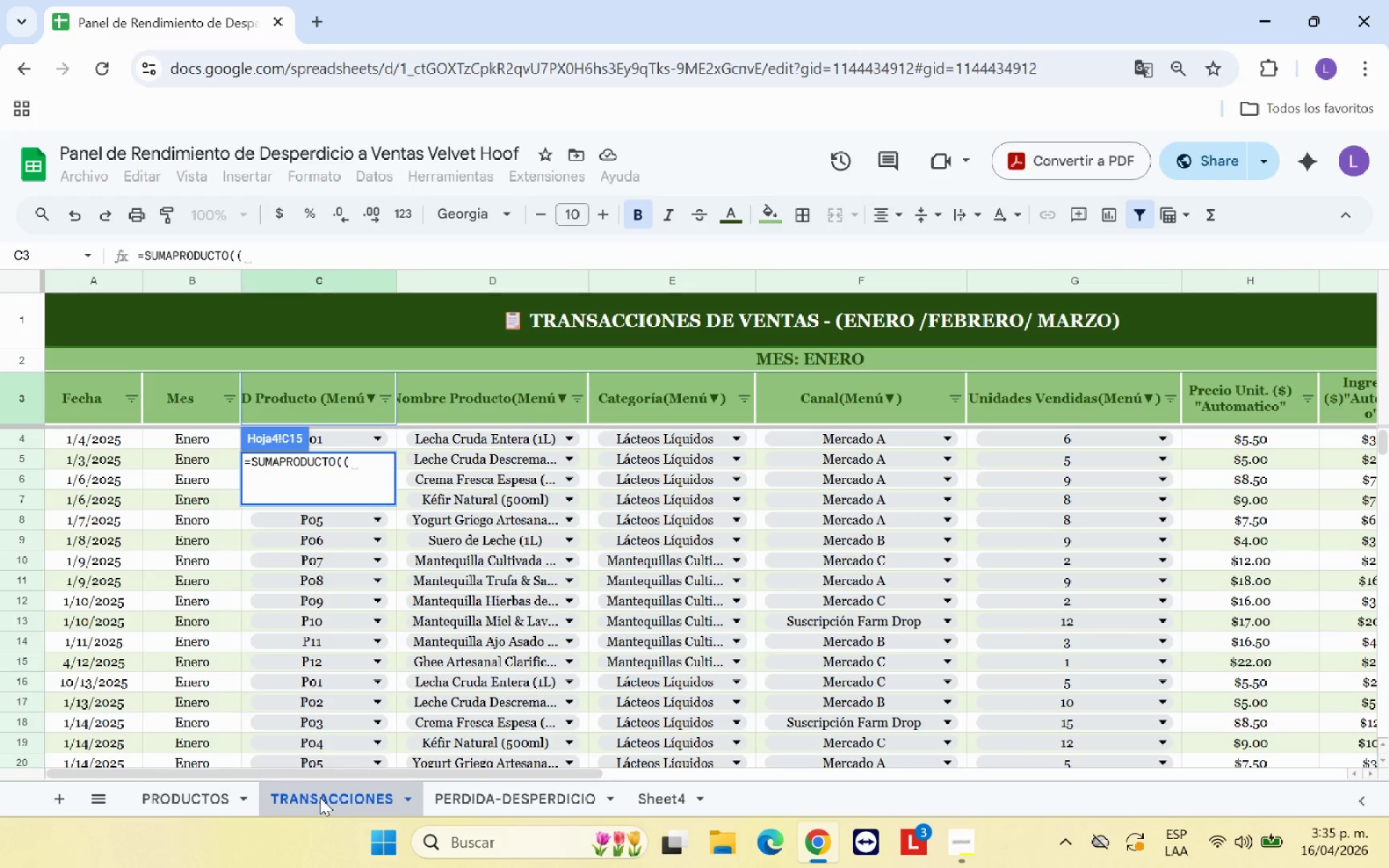 
wait(19.64)
 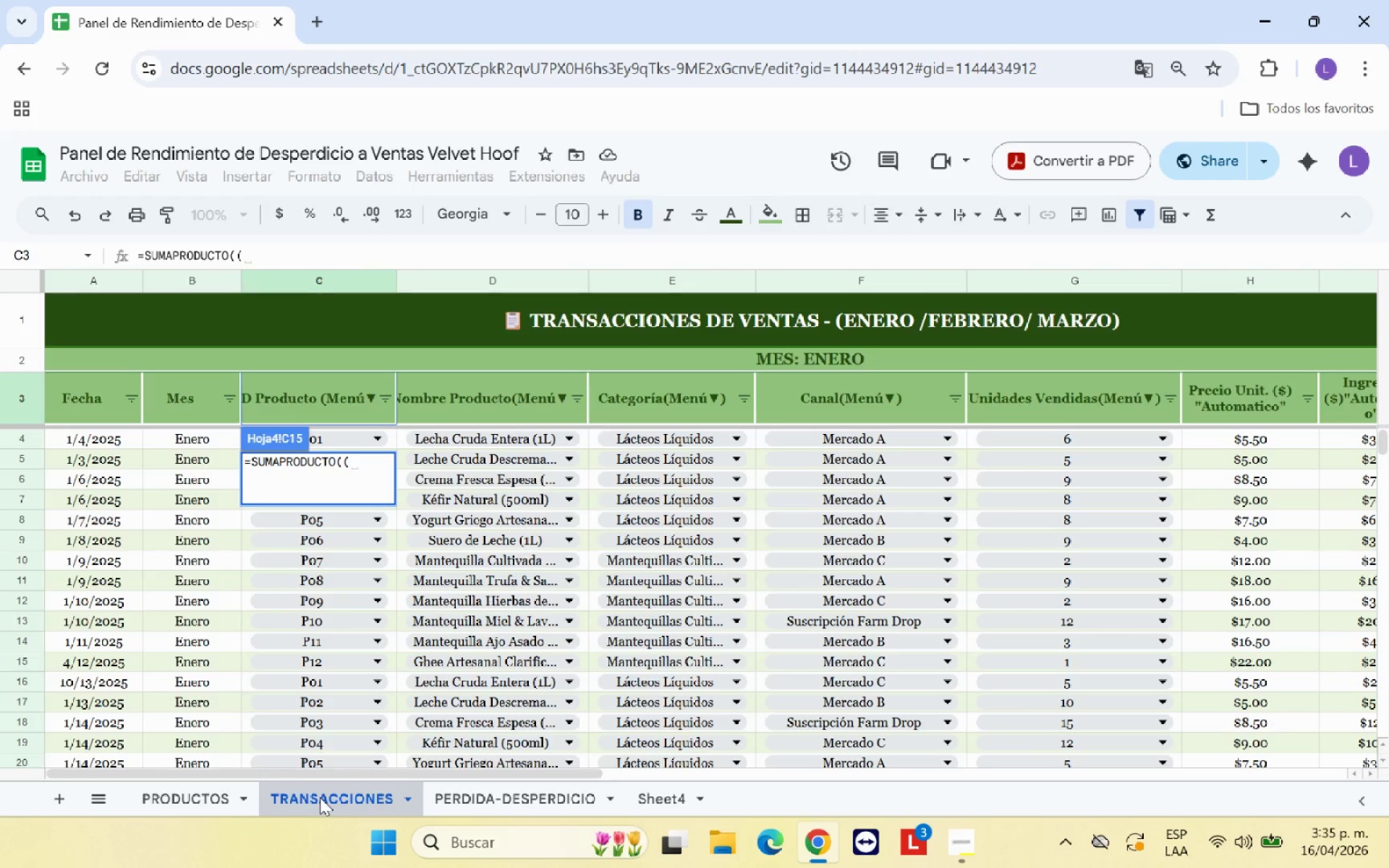 
scroll: coordinate [133, 445], scroll_direction: up, amount: 1.0
 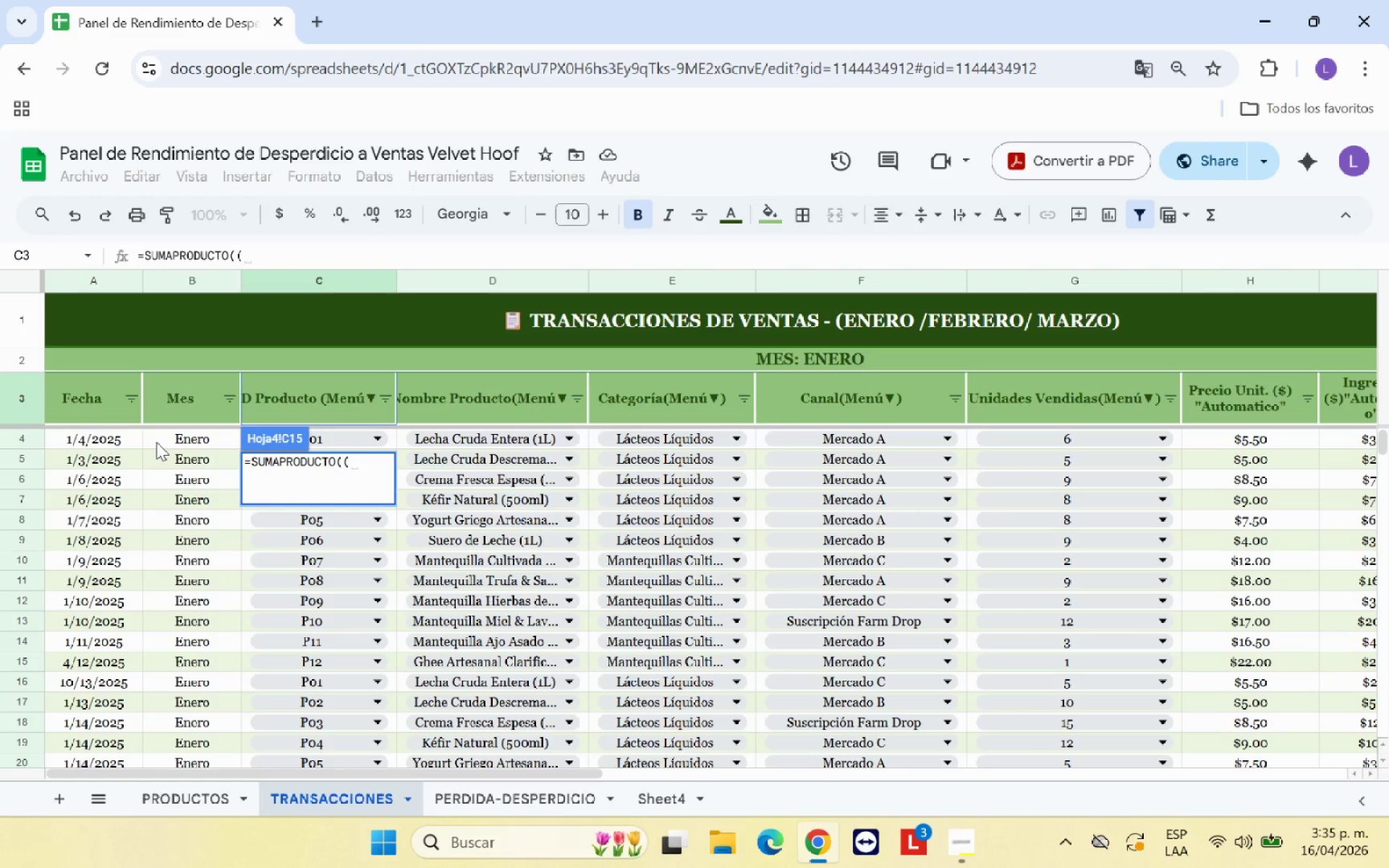 
left_click_drag(start_coordinate=[156, 442], to_coordinate=[196, 734])
 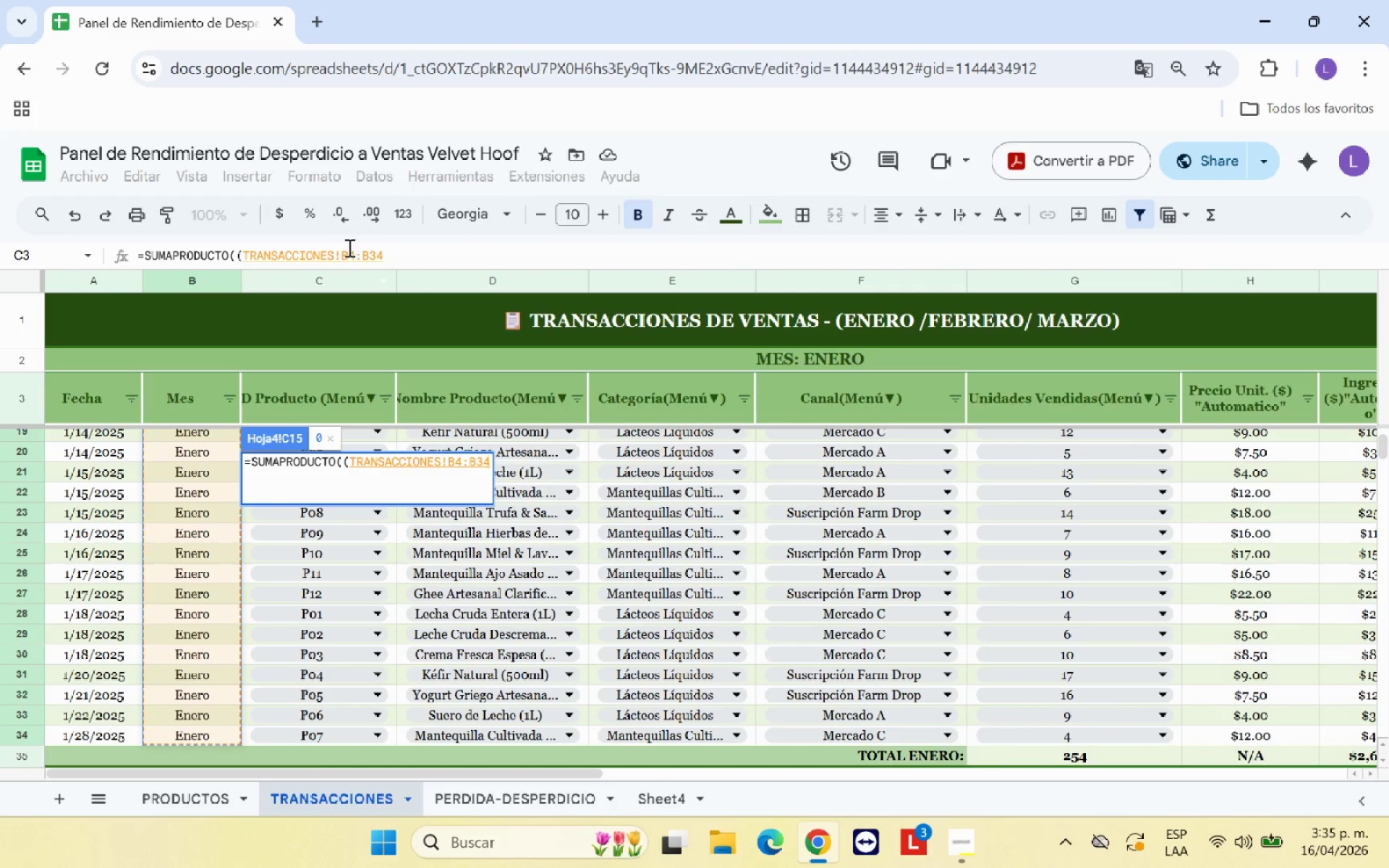 
left_click([343, 251])
 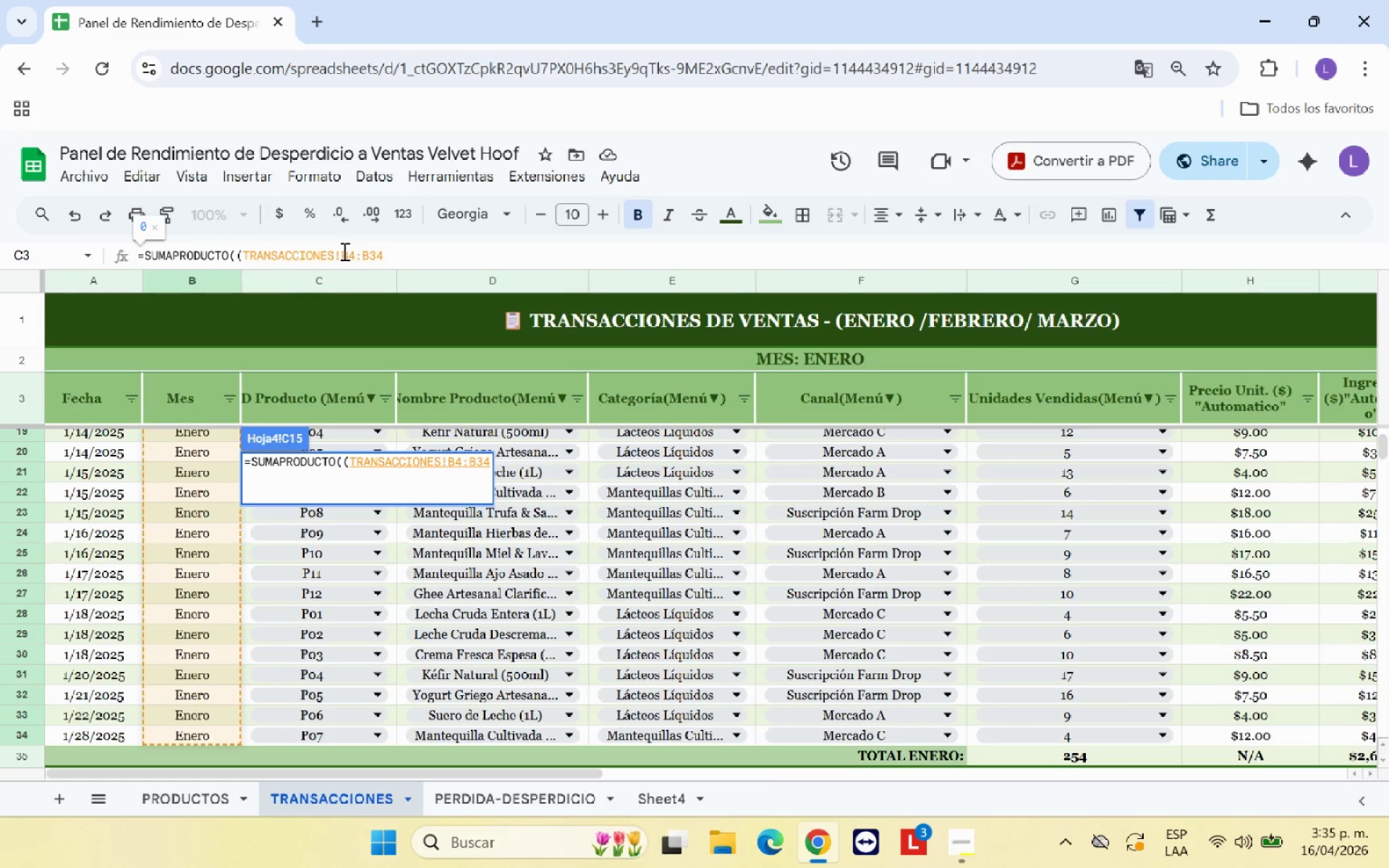 
key(Shift+4)
 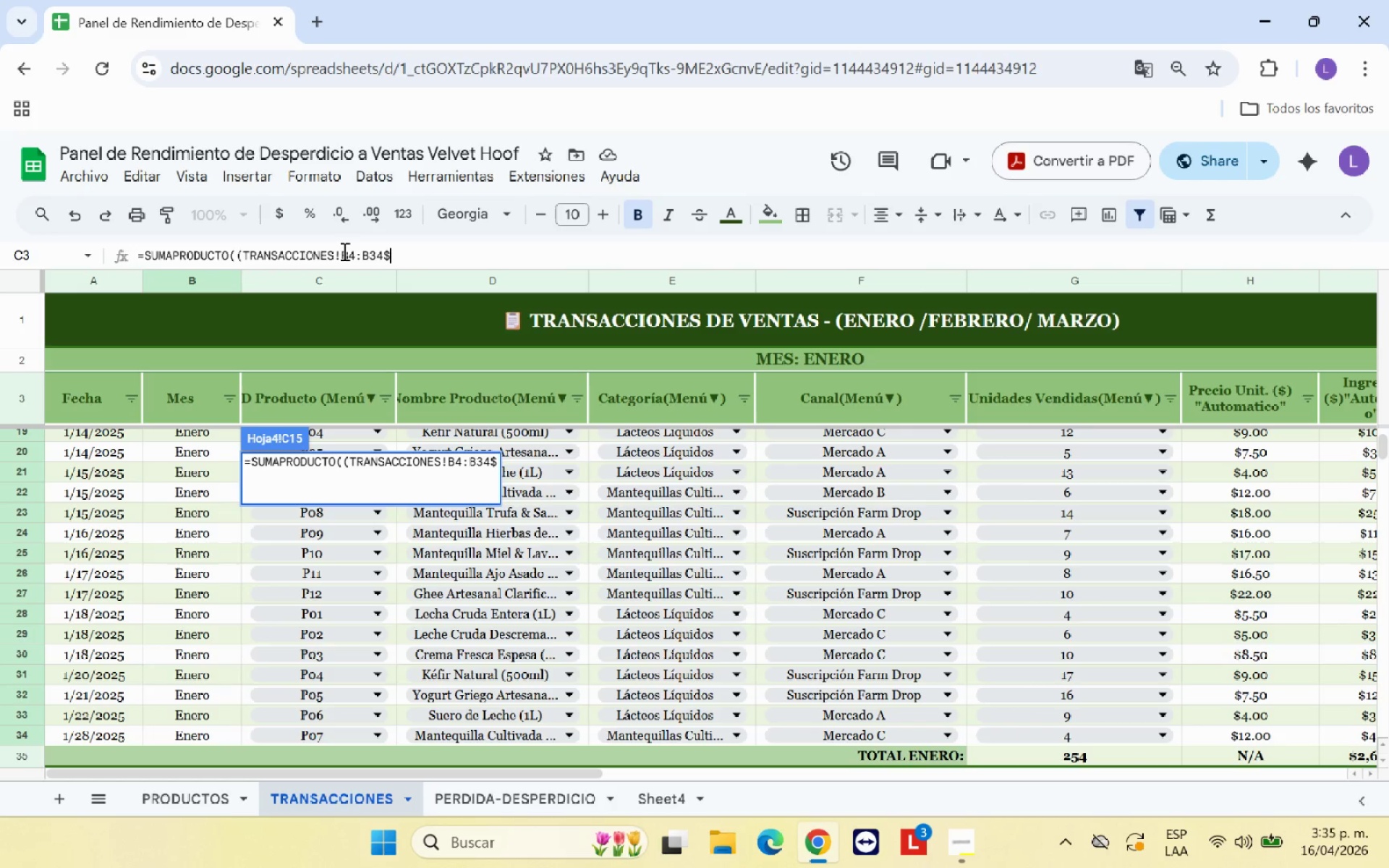 
key(ArrowRight)
 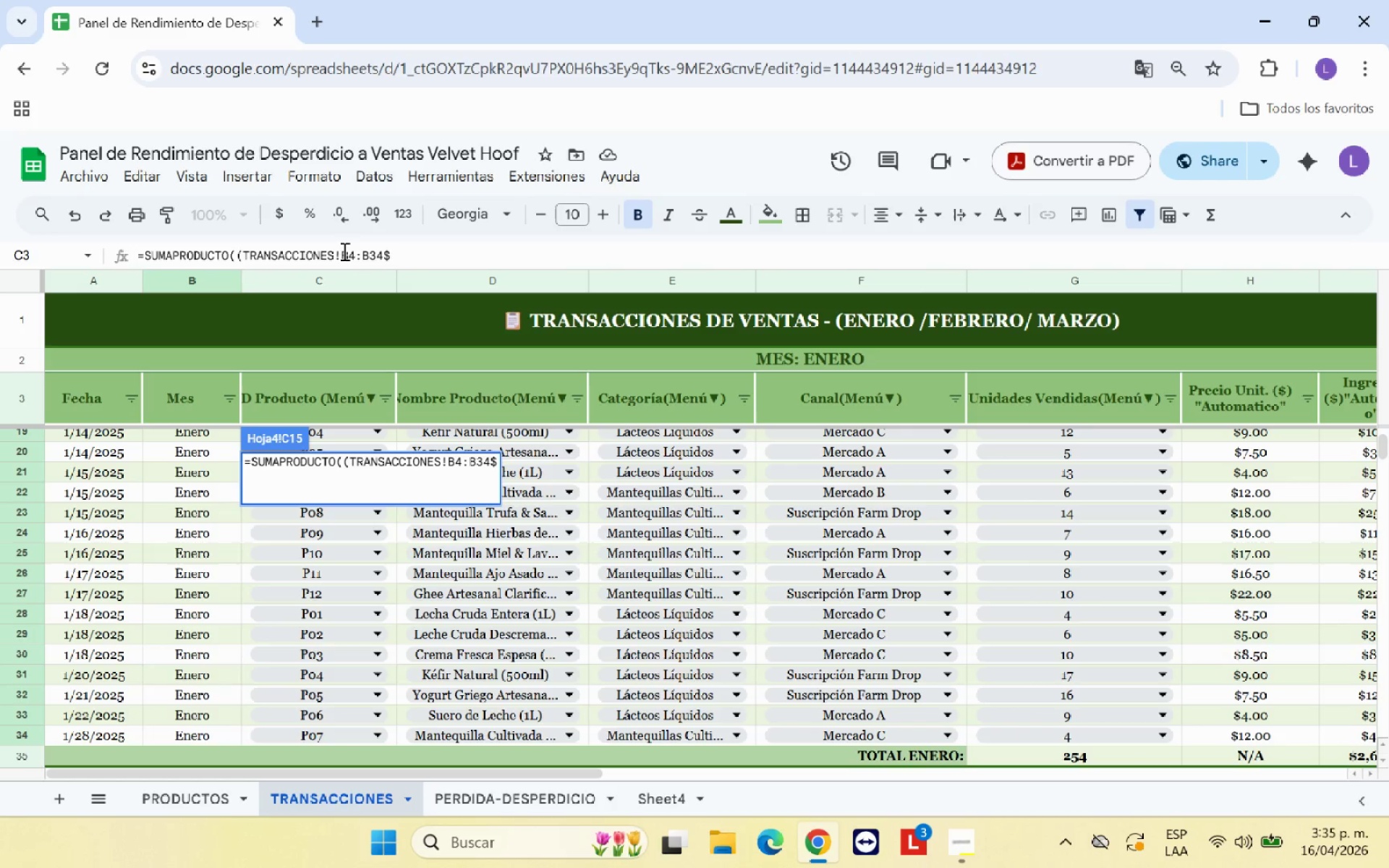 
key(Backspace)
 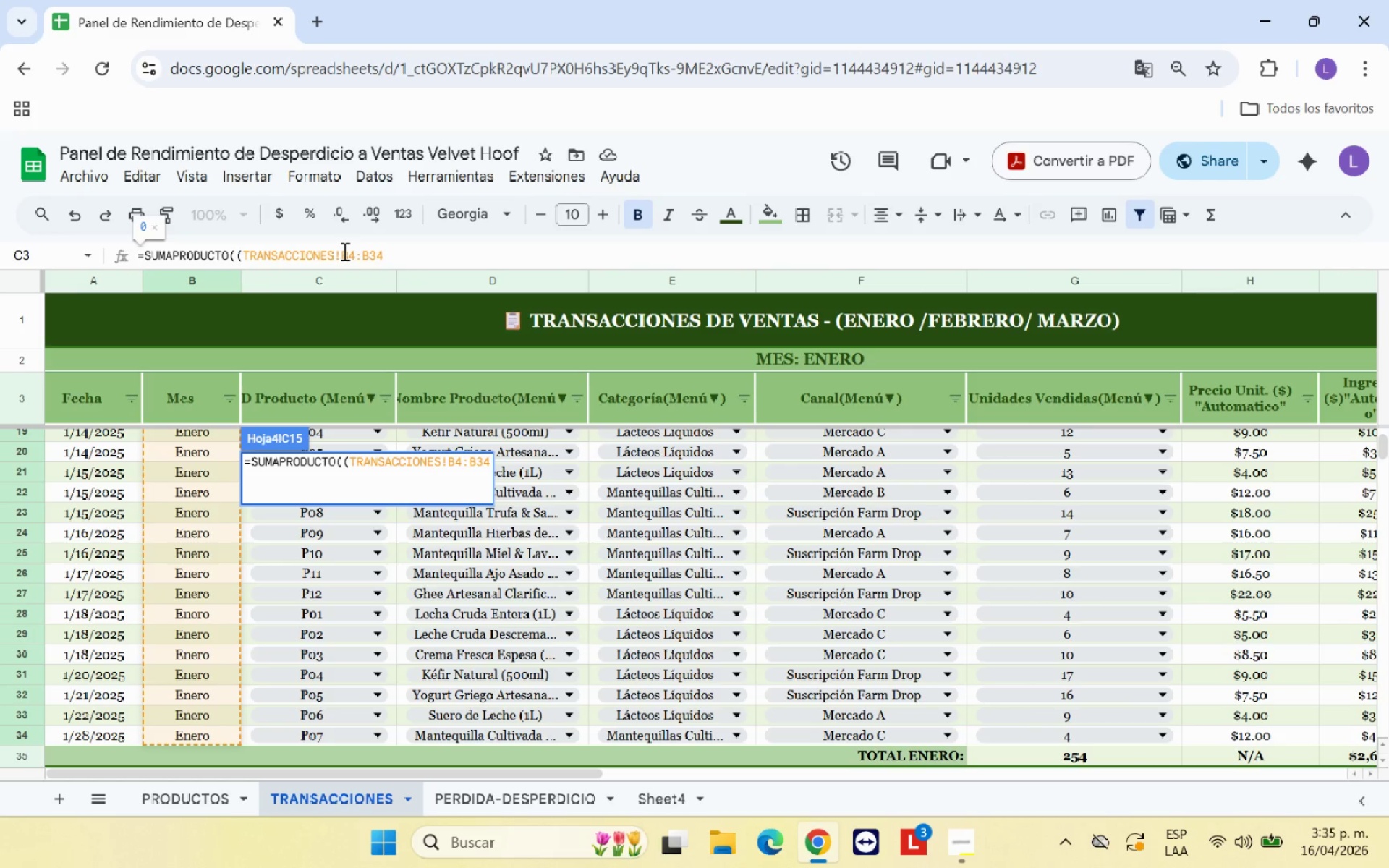 
left_click([343, 251])
 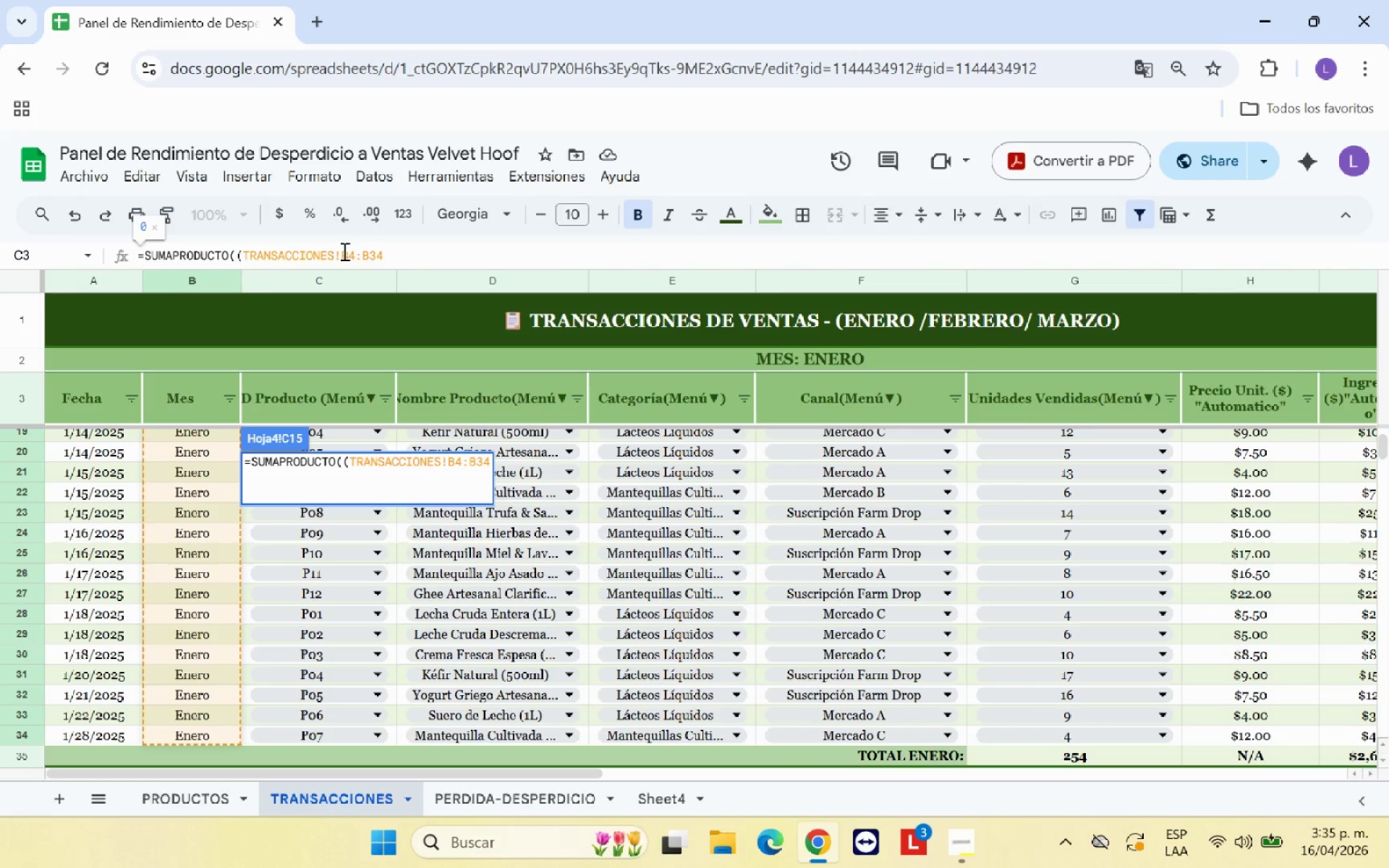 
hold_key(key=ShiftRight, duration=0.52)
 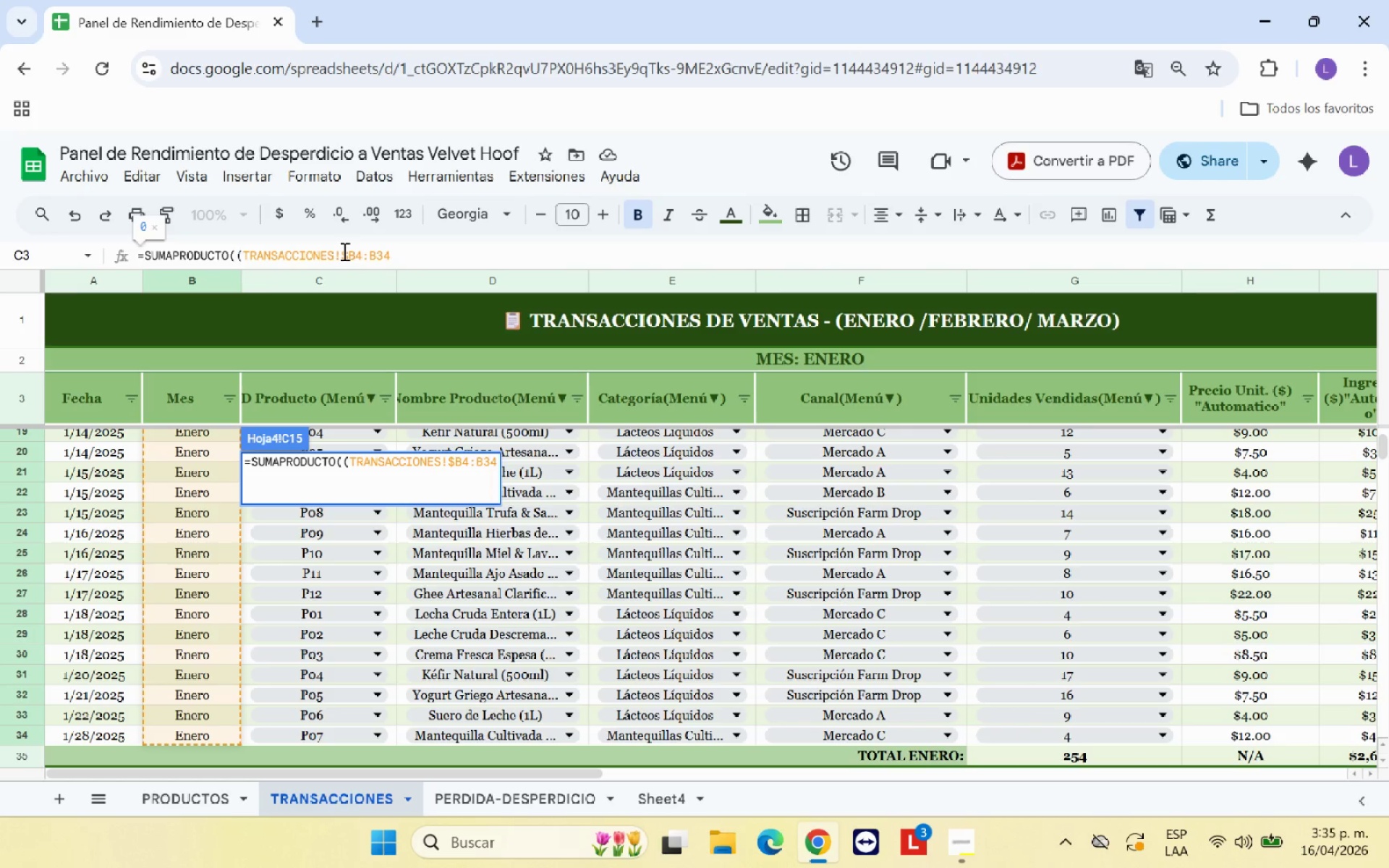 
hold_key(key=4, duration=0.31)
 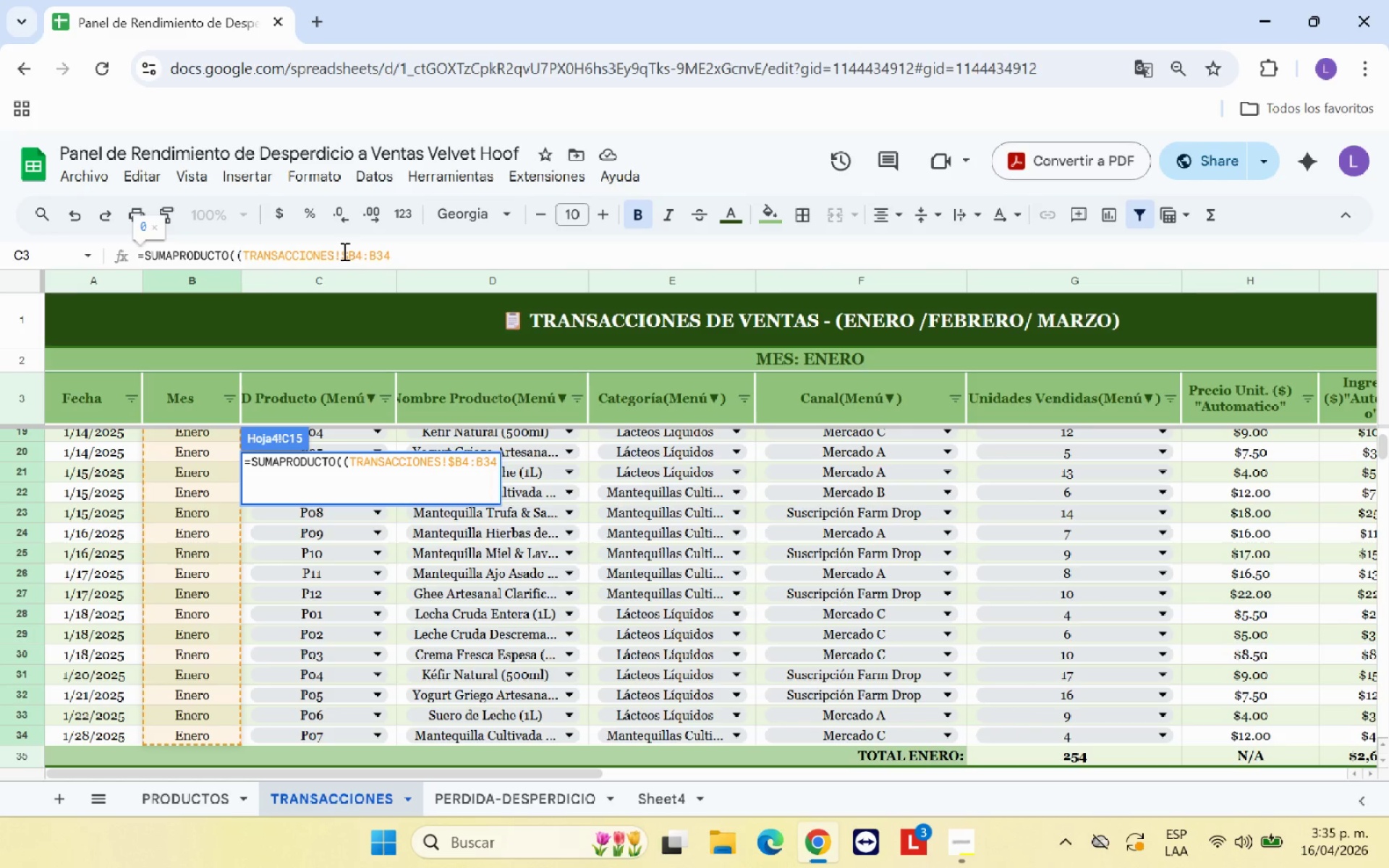 
key(ArrowRight)
 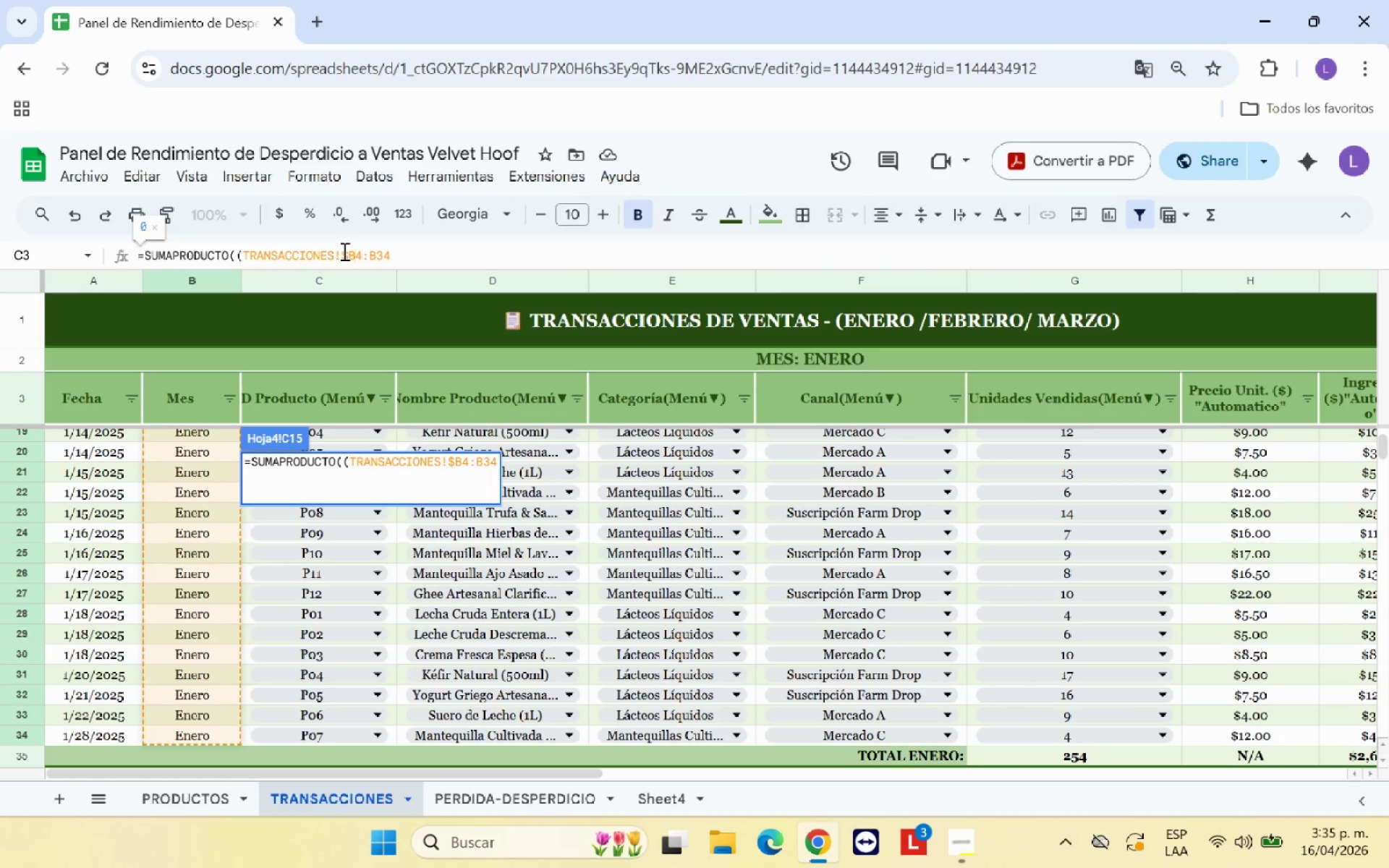 
key(Shift+4)
 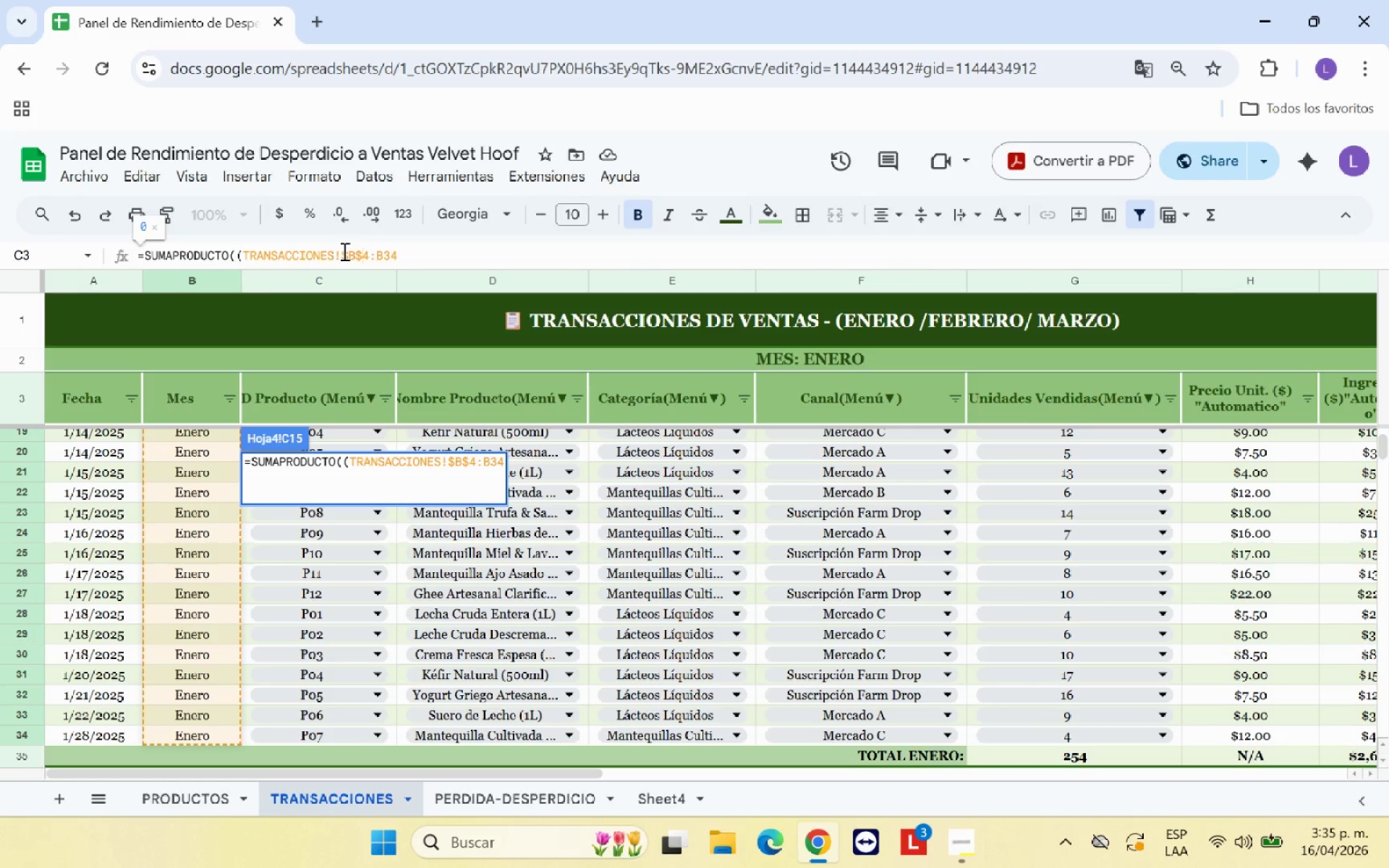 
key(ArrowRight)
 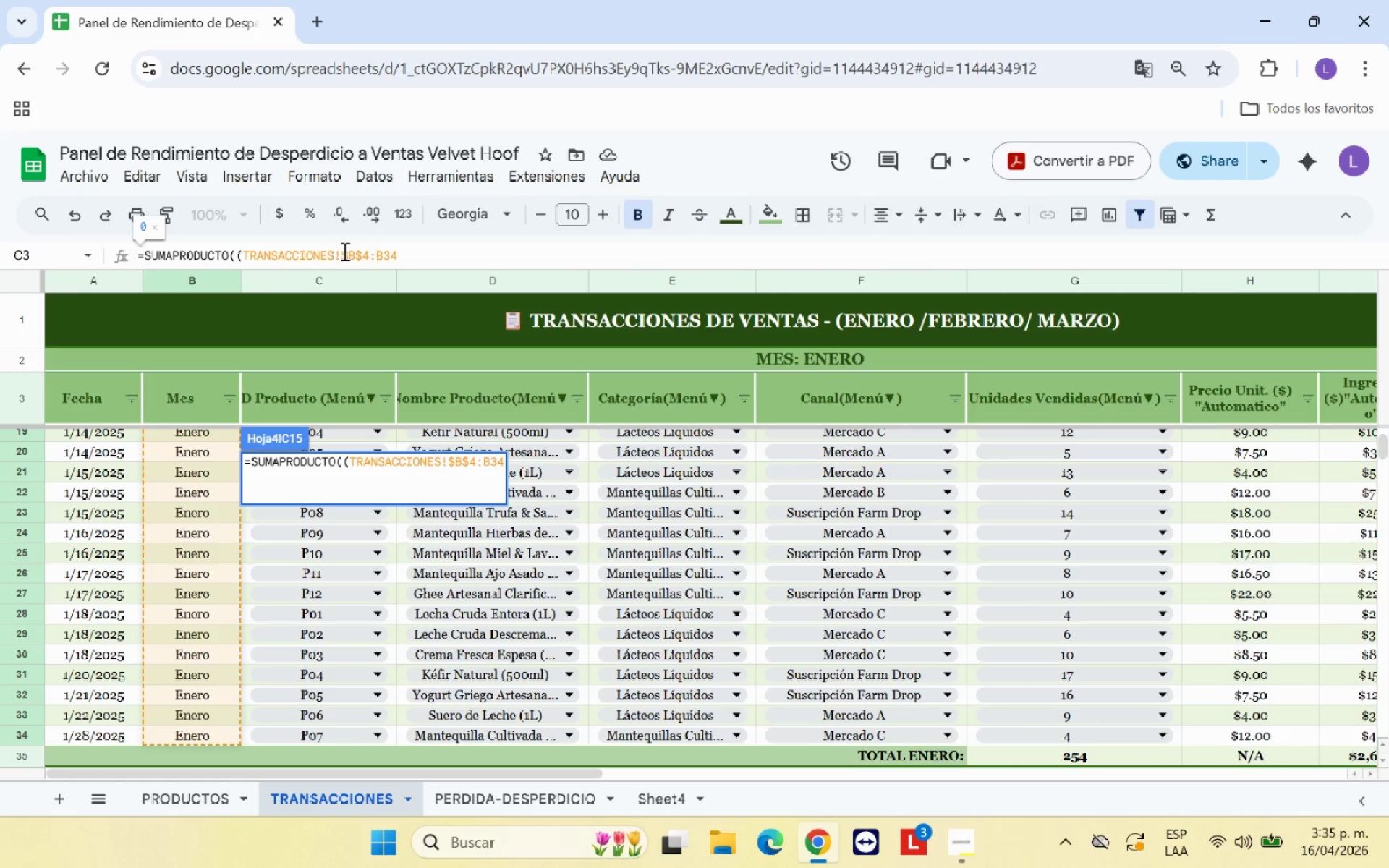 
key(ArrowRight)
 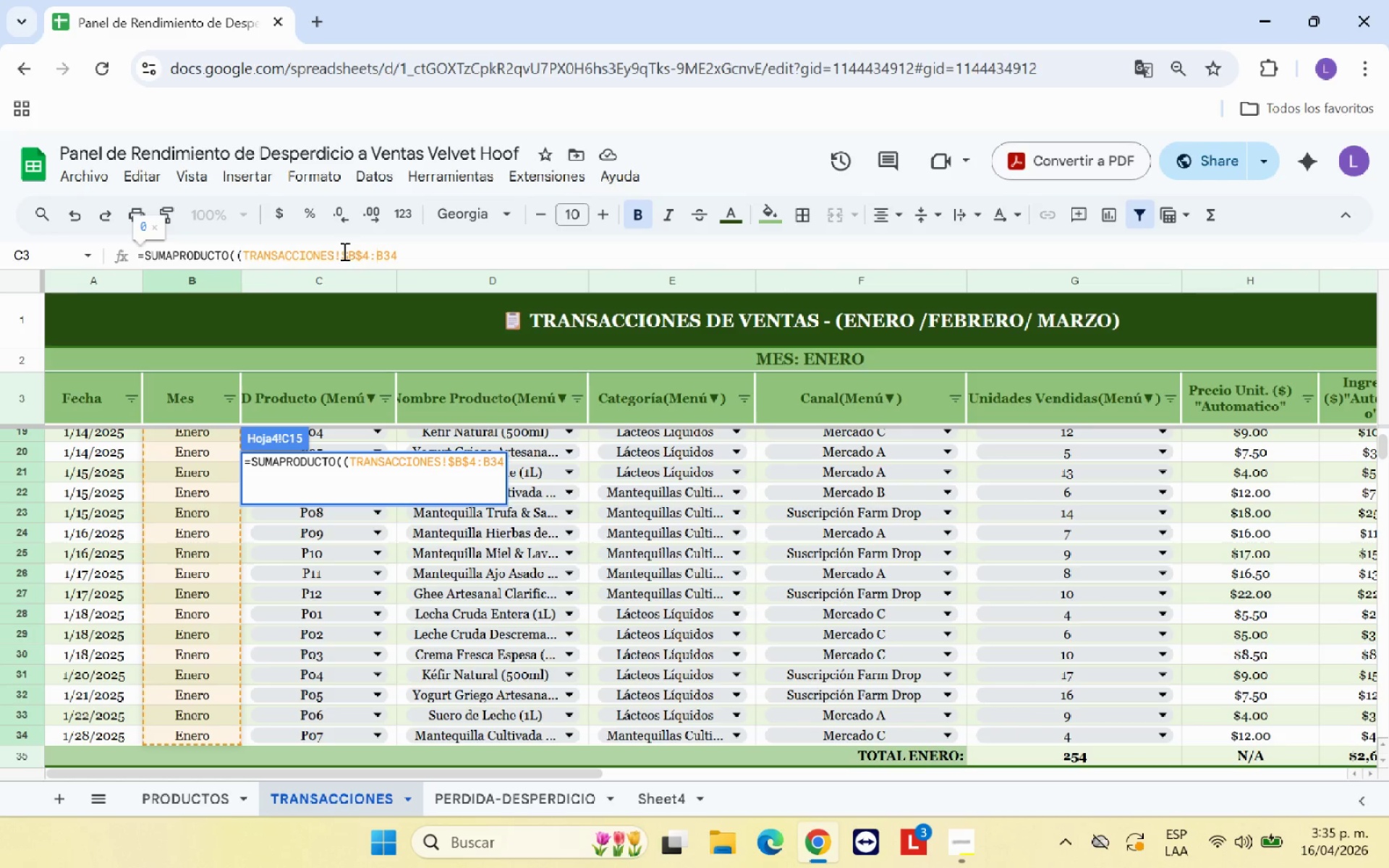 
key(Shift+ShiftRight)
 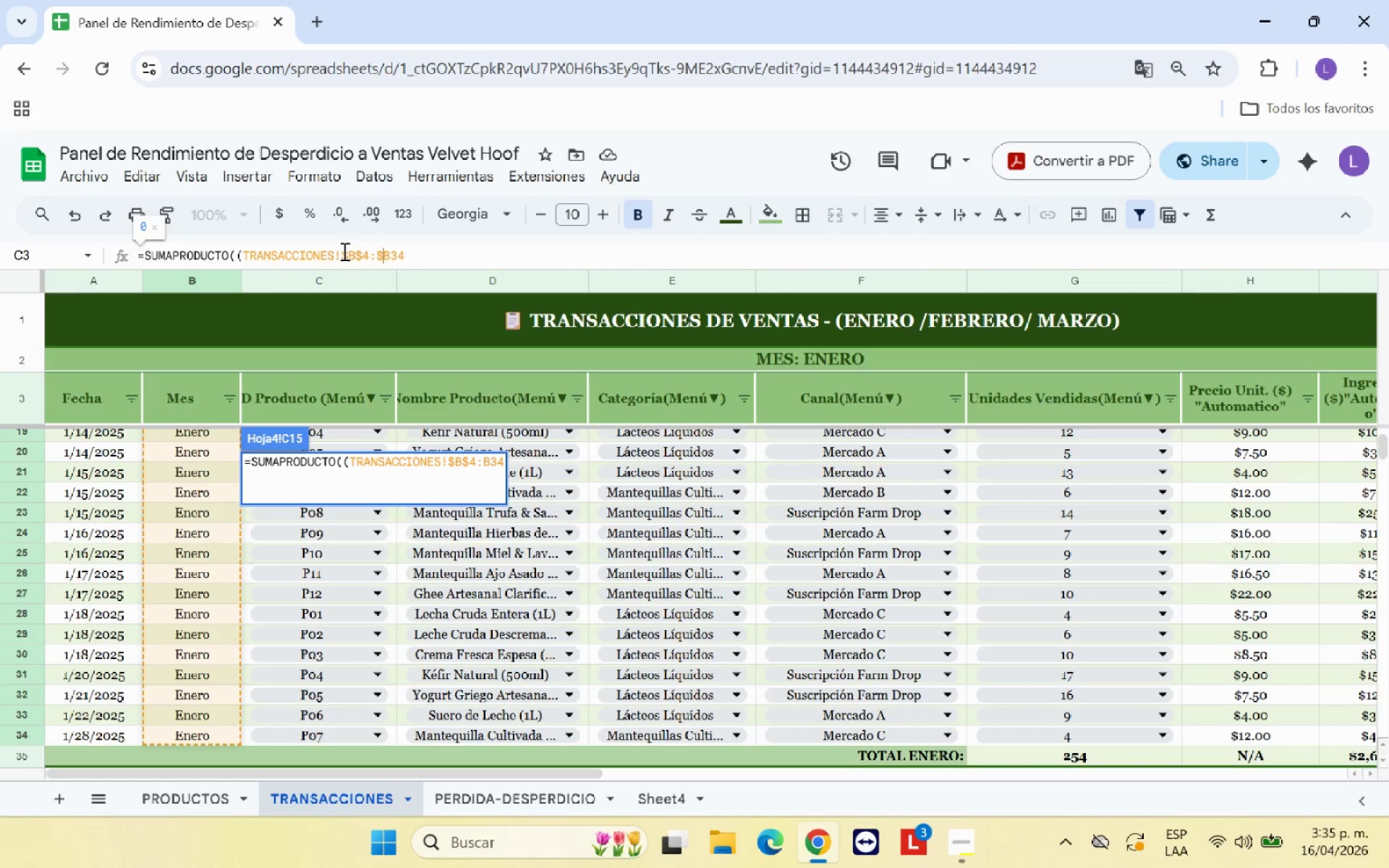 
key(Shift+4)
 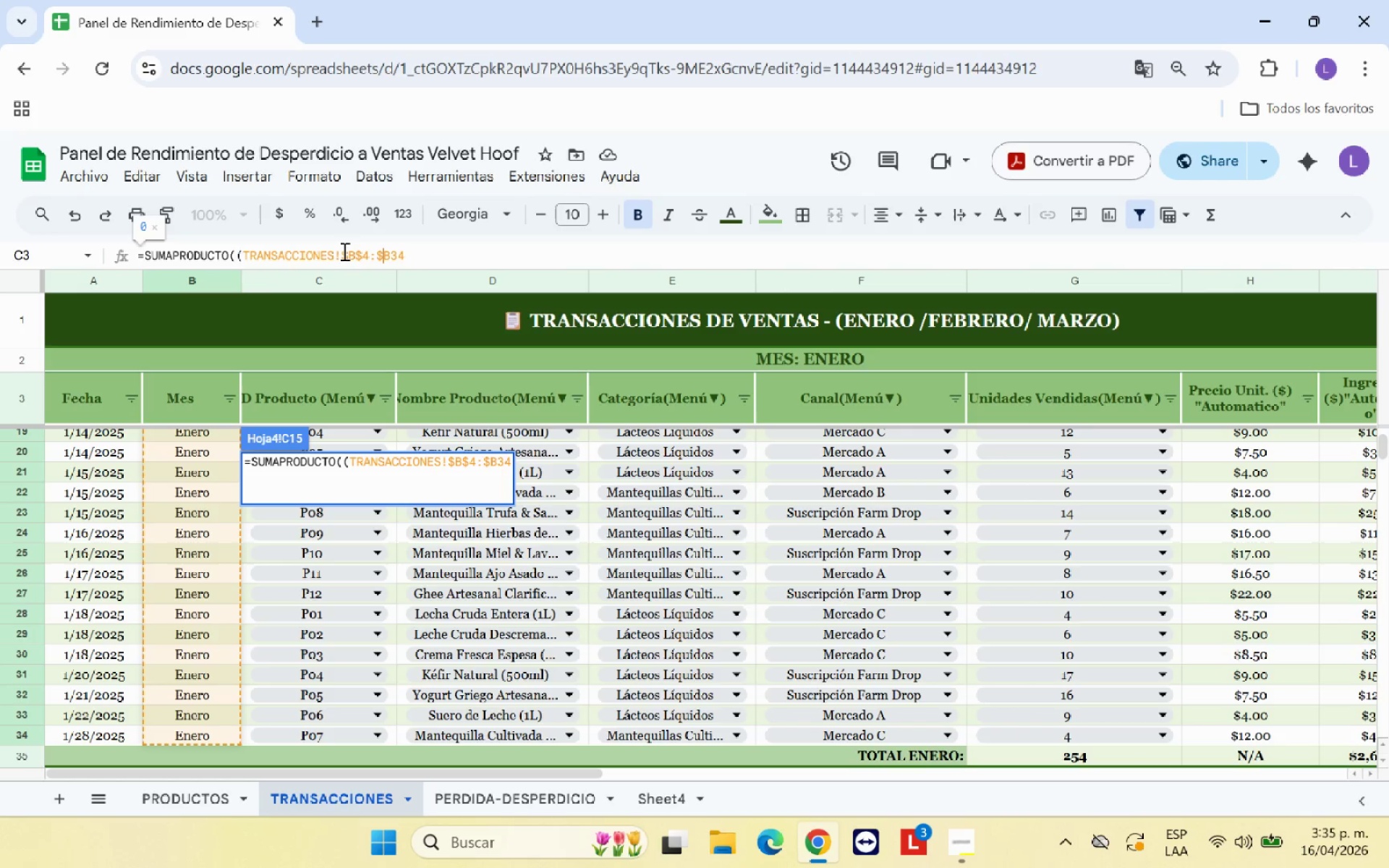 
key(ArrowRight)
 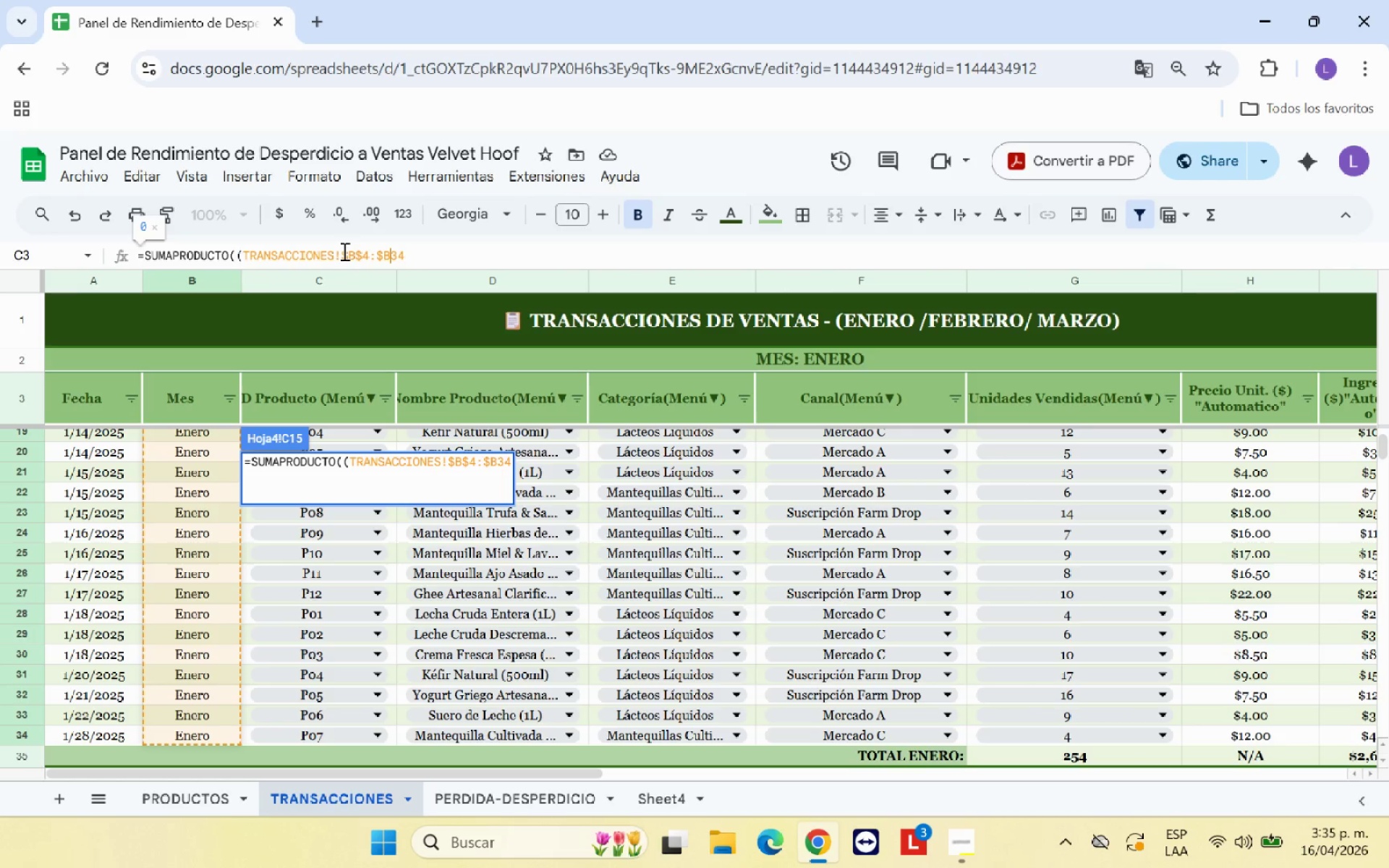 
key(Shift+ShiftRight)
 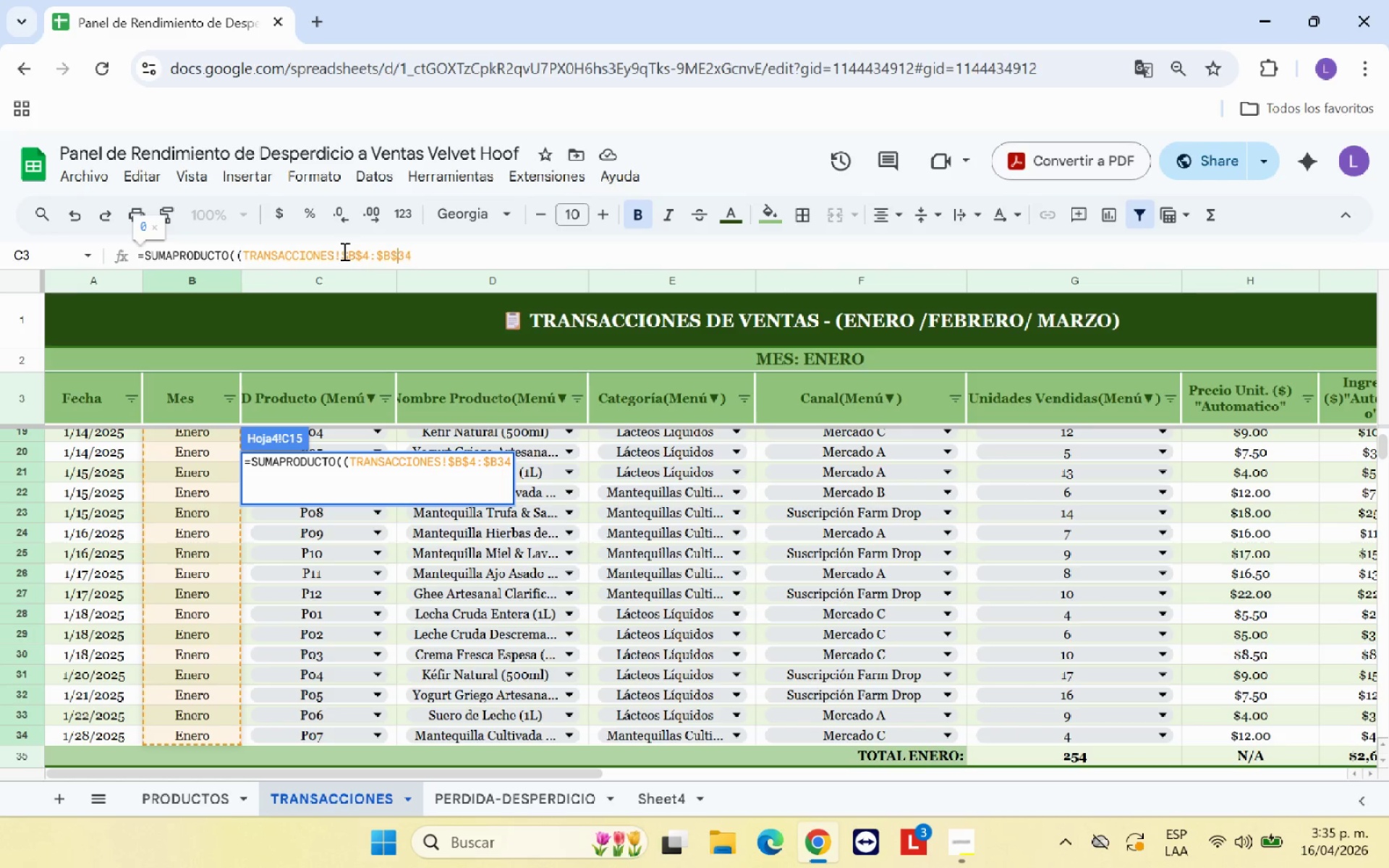 
key(Shift+4)
 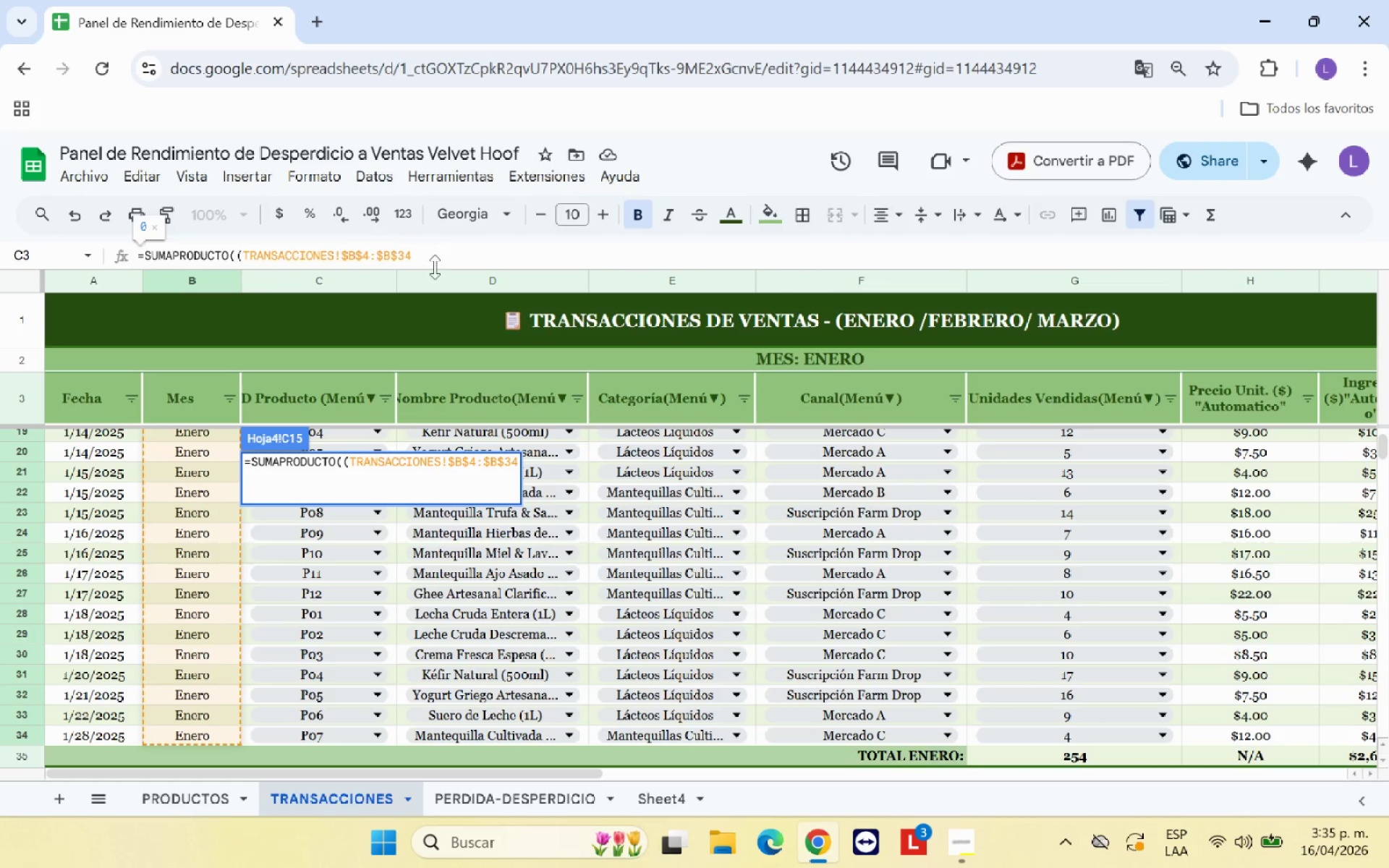 
left_click([437, 260])
 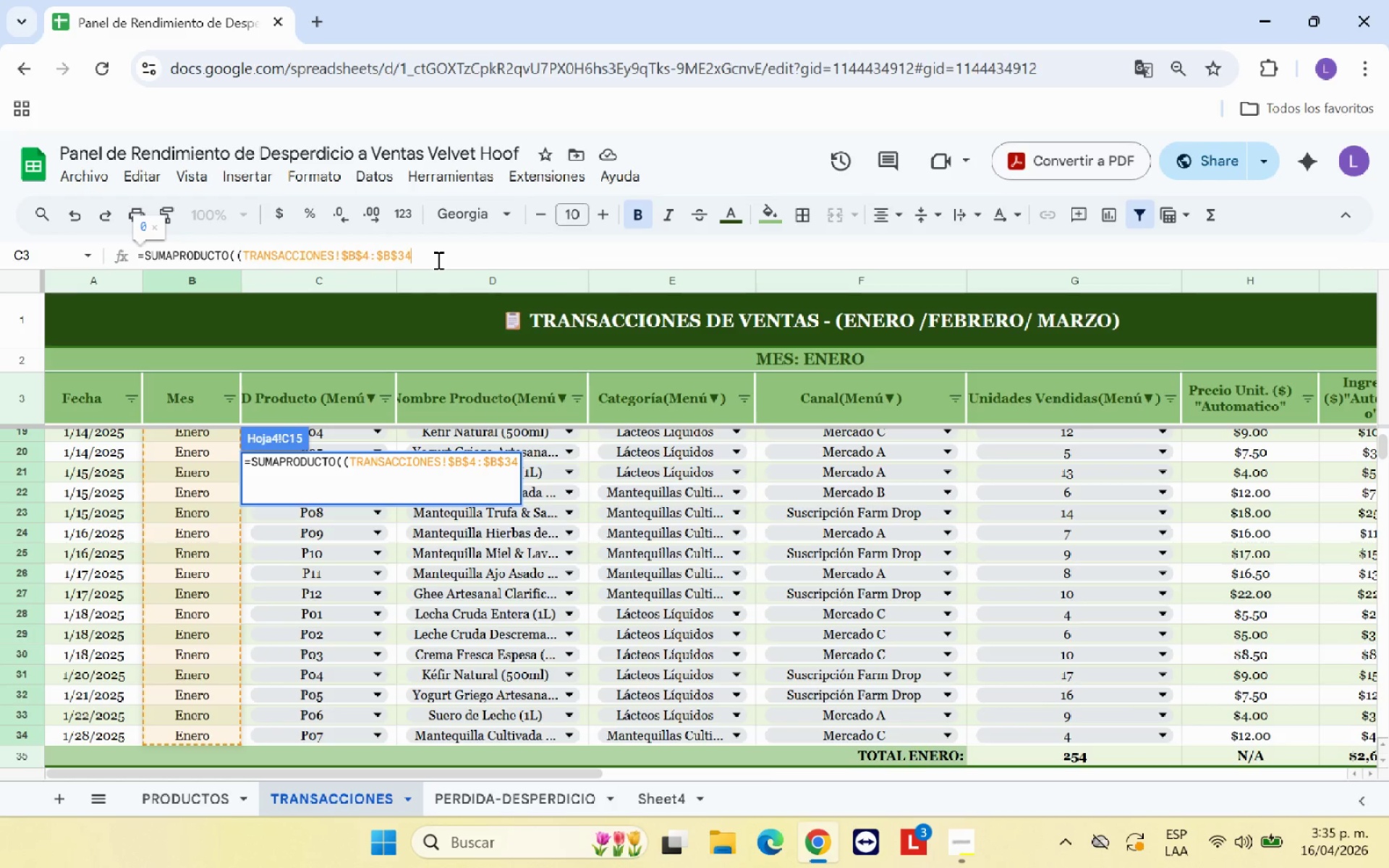 
key(Shift+0)
 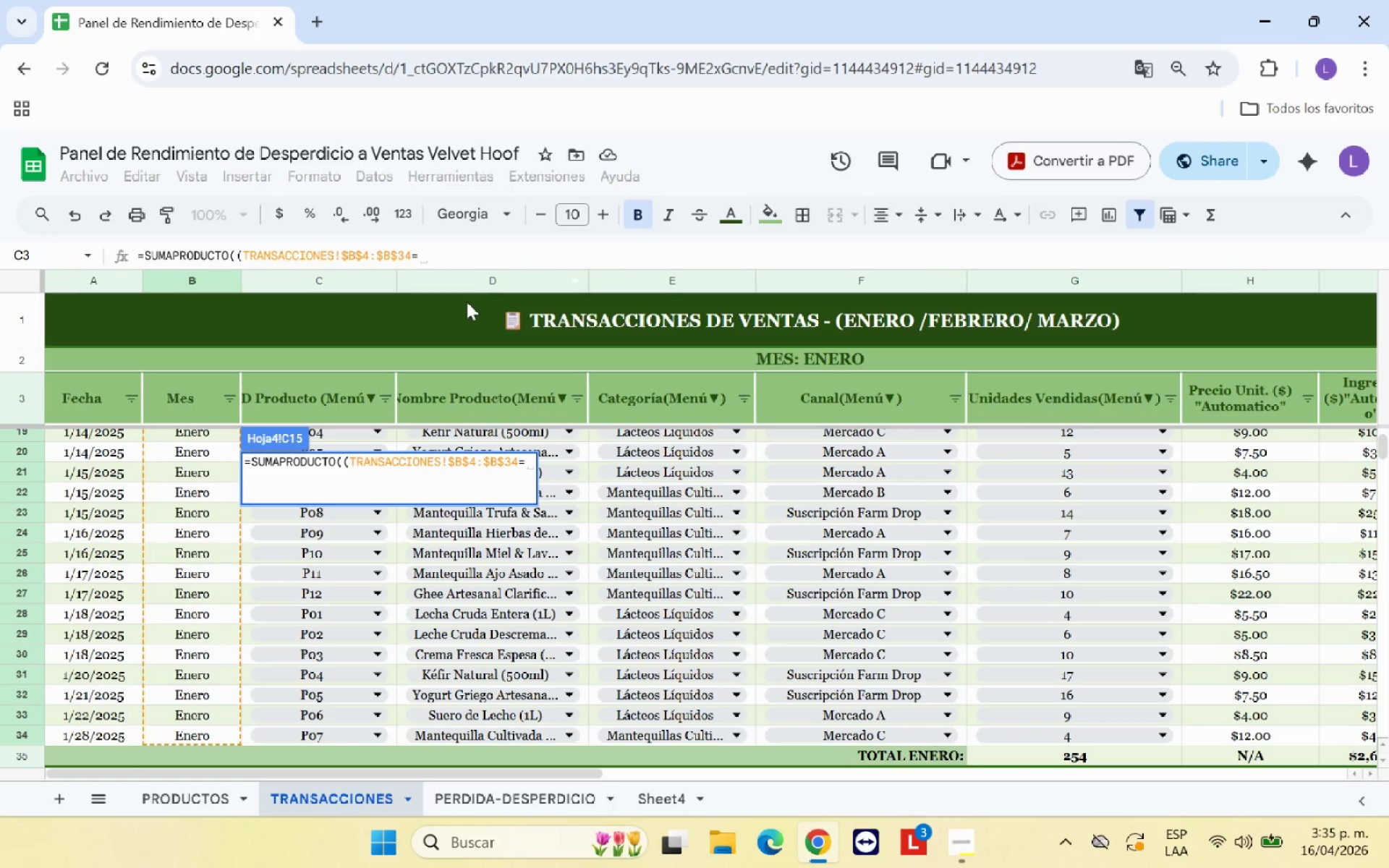 
left_click([658, 797])
 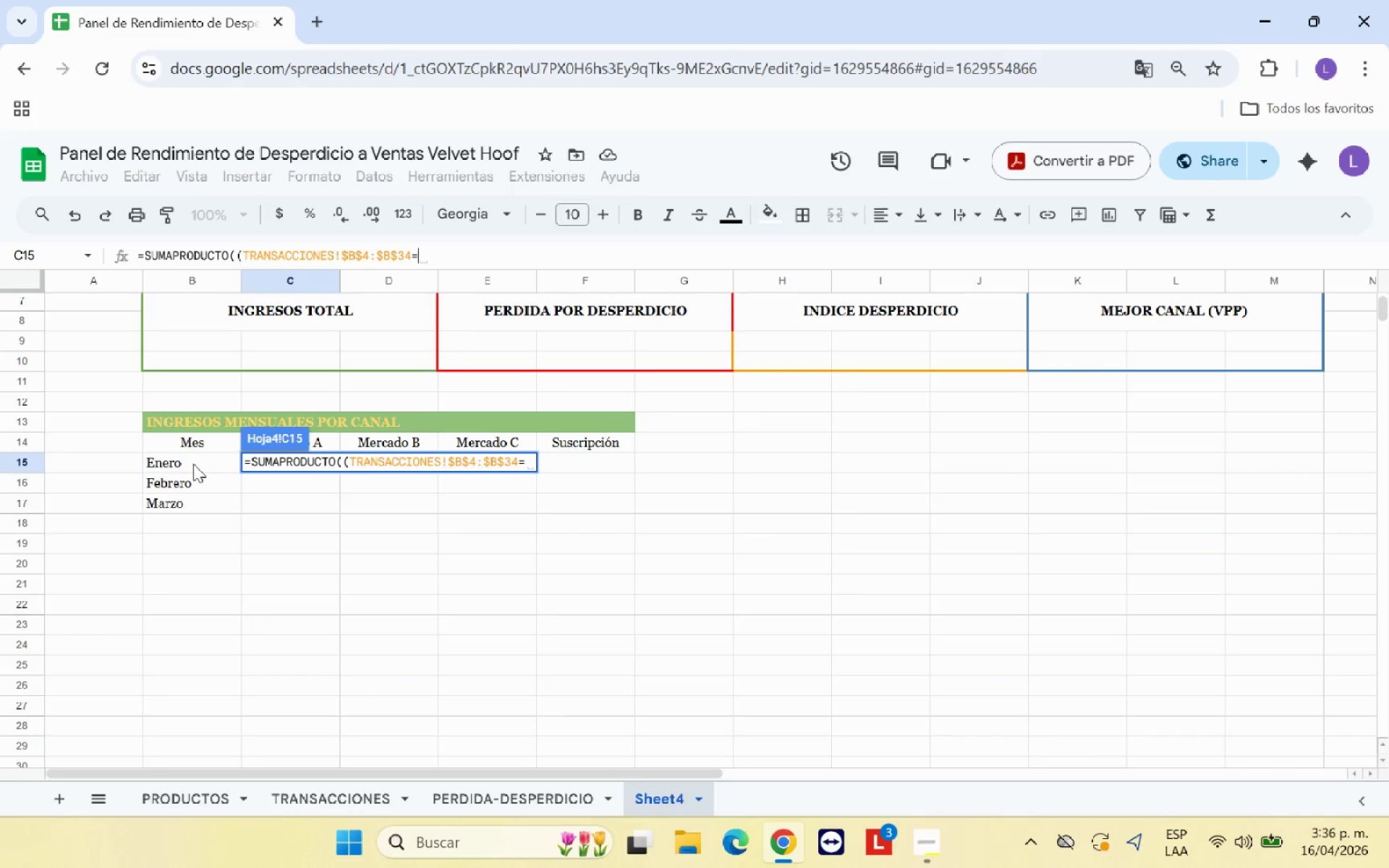 
wait(7.59)
 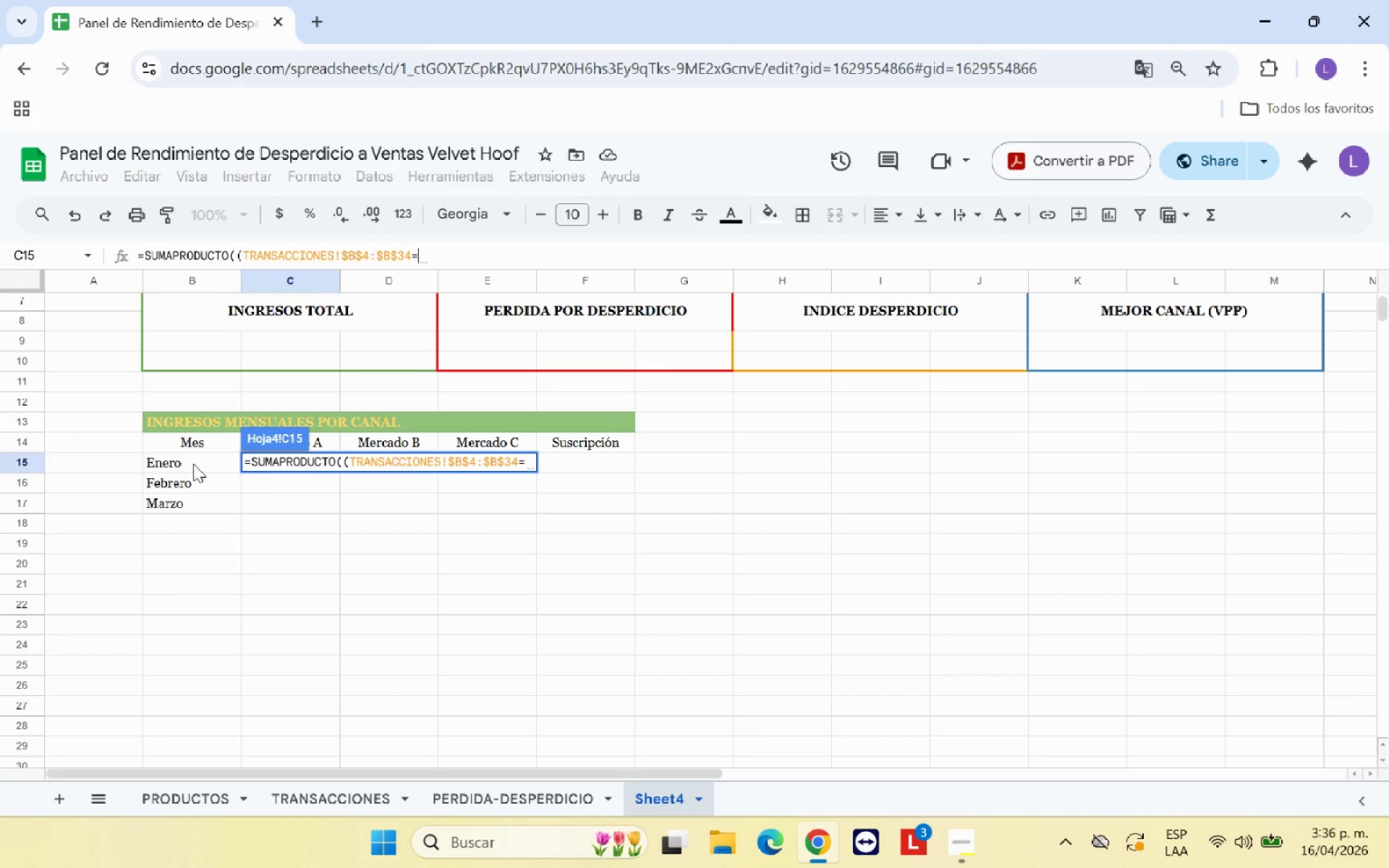 
left_click([193, 464])
 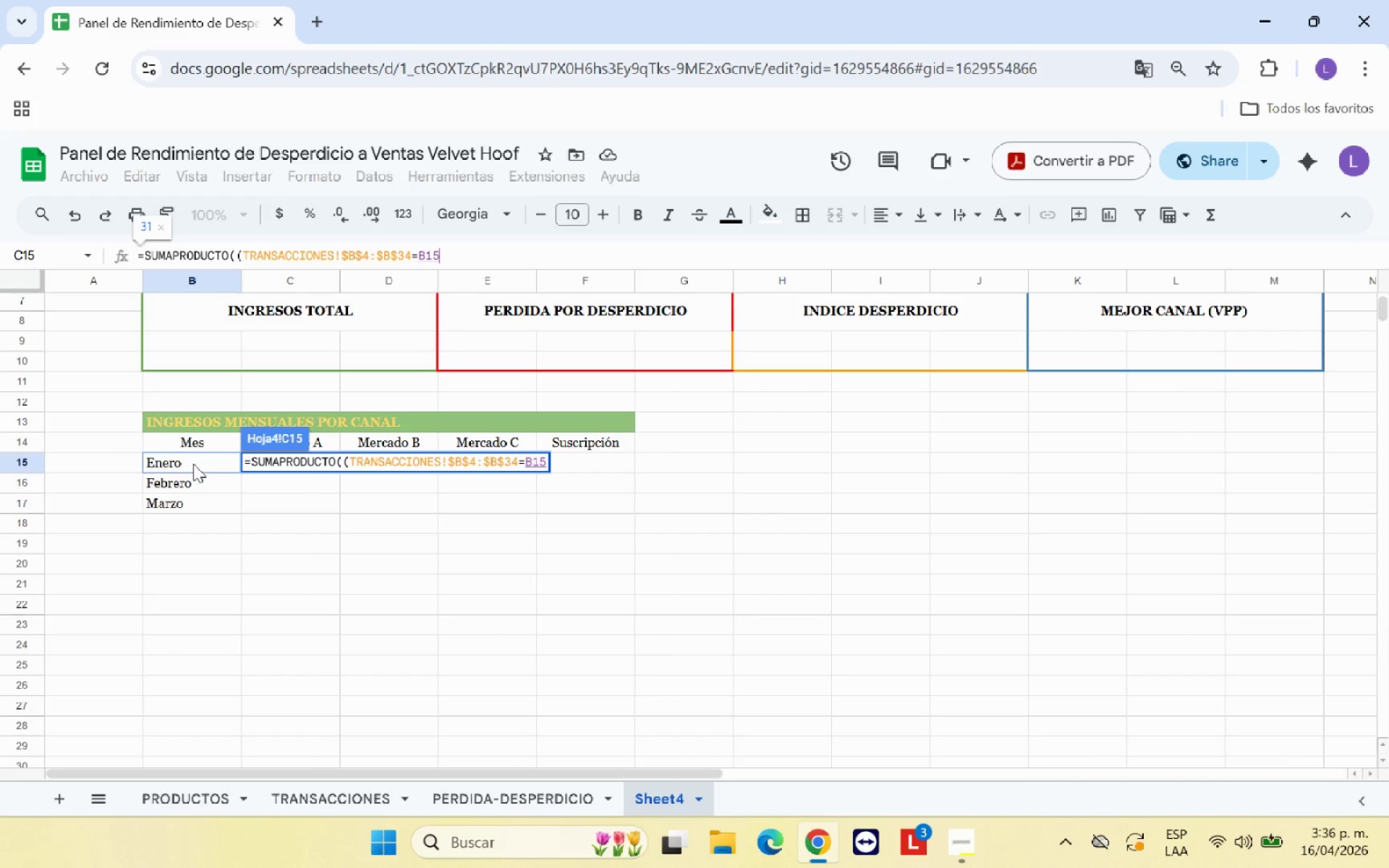 
wait(10.03)
 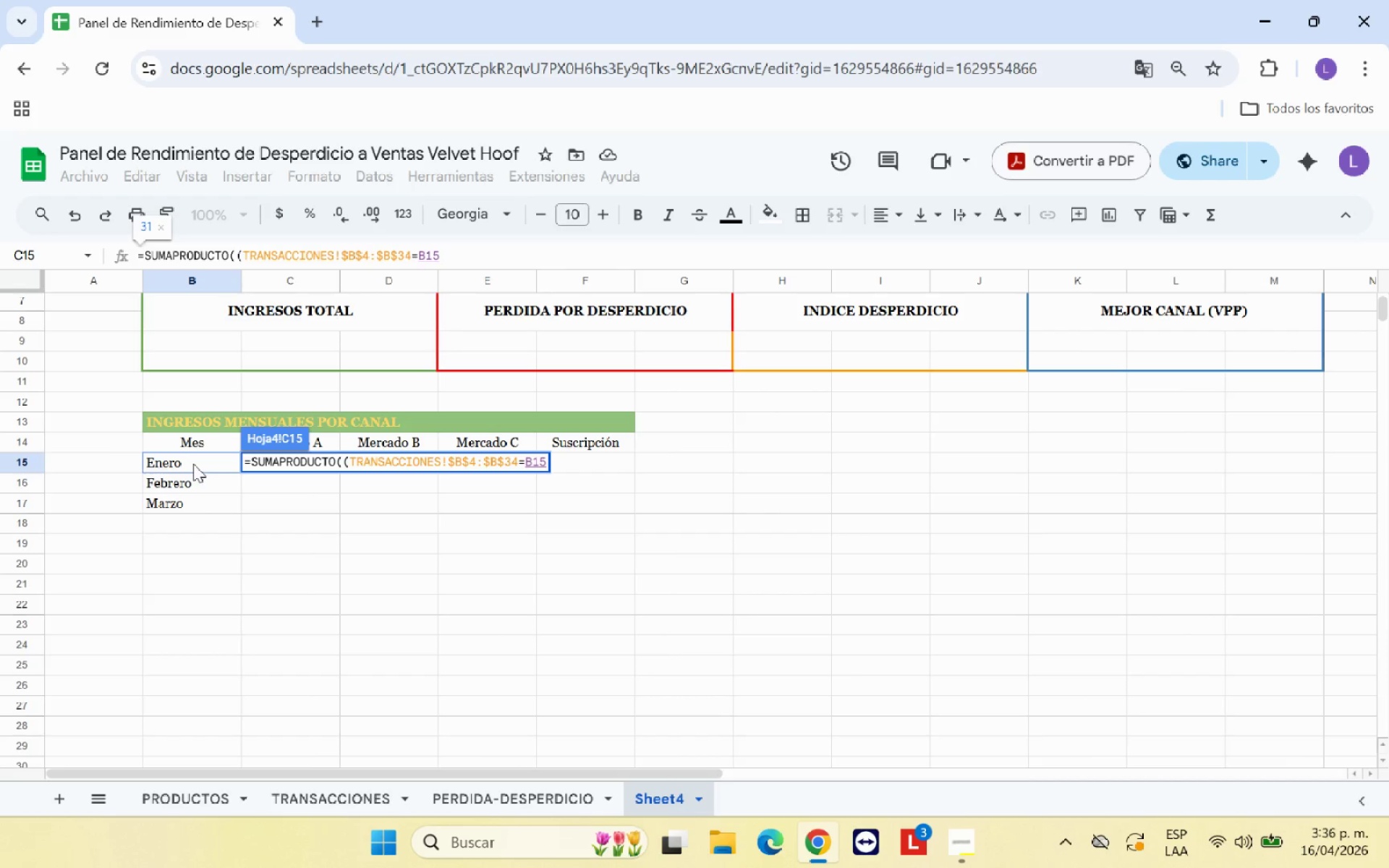 
key(Shift+9)
 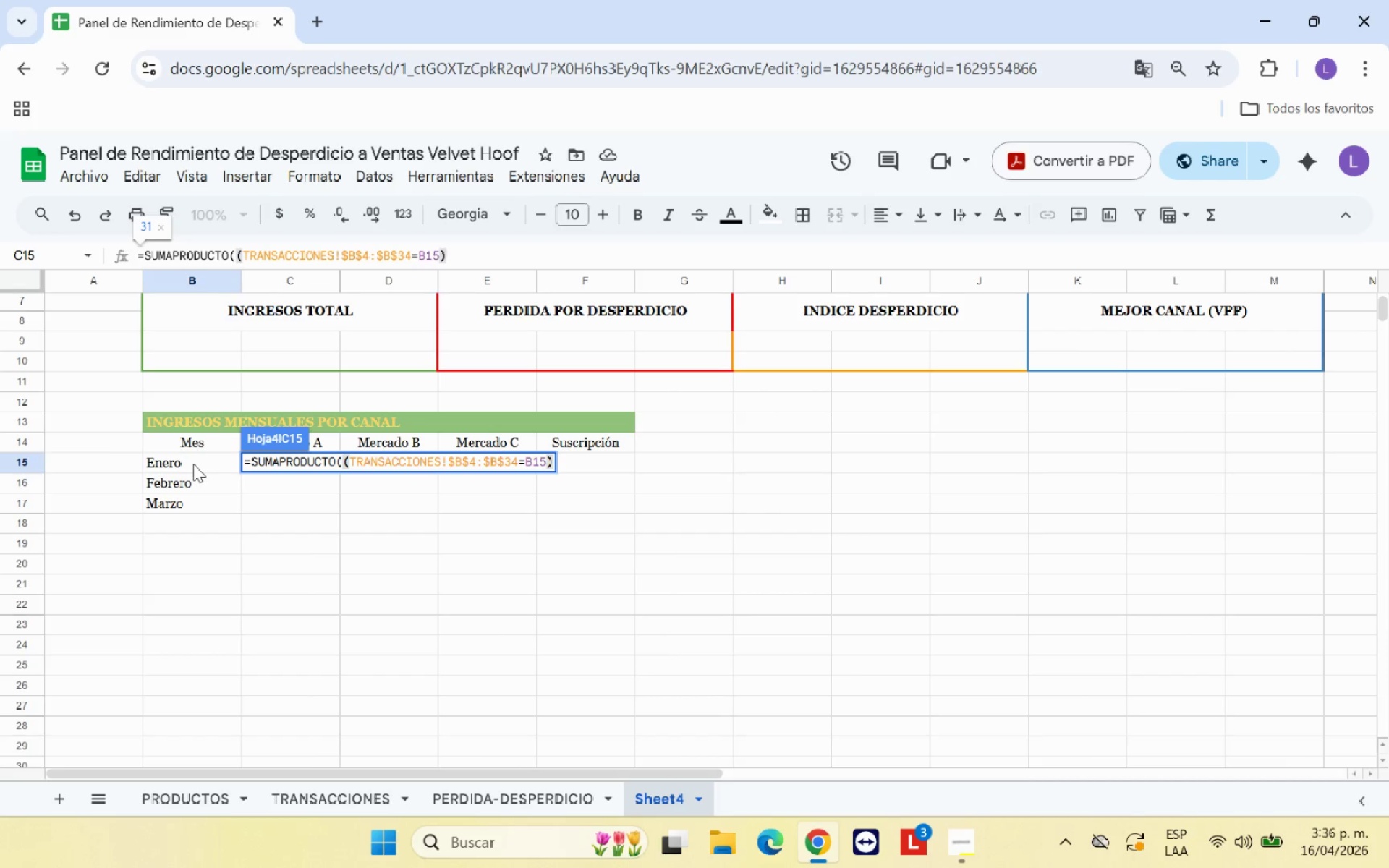 
key(Shift+Equal)
 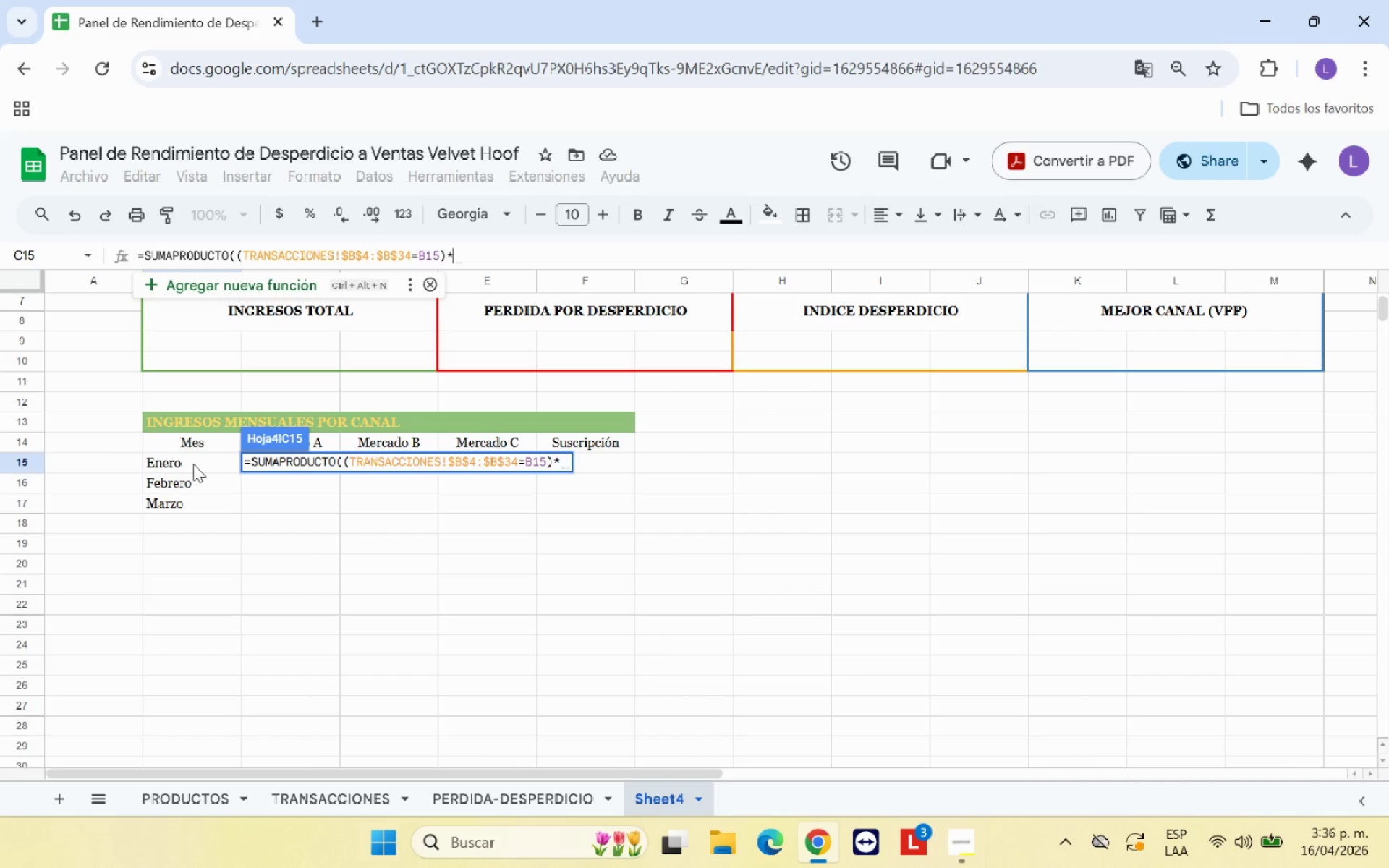 
key(Shift+8)
 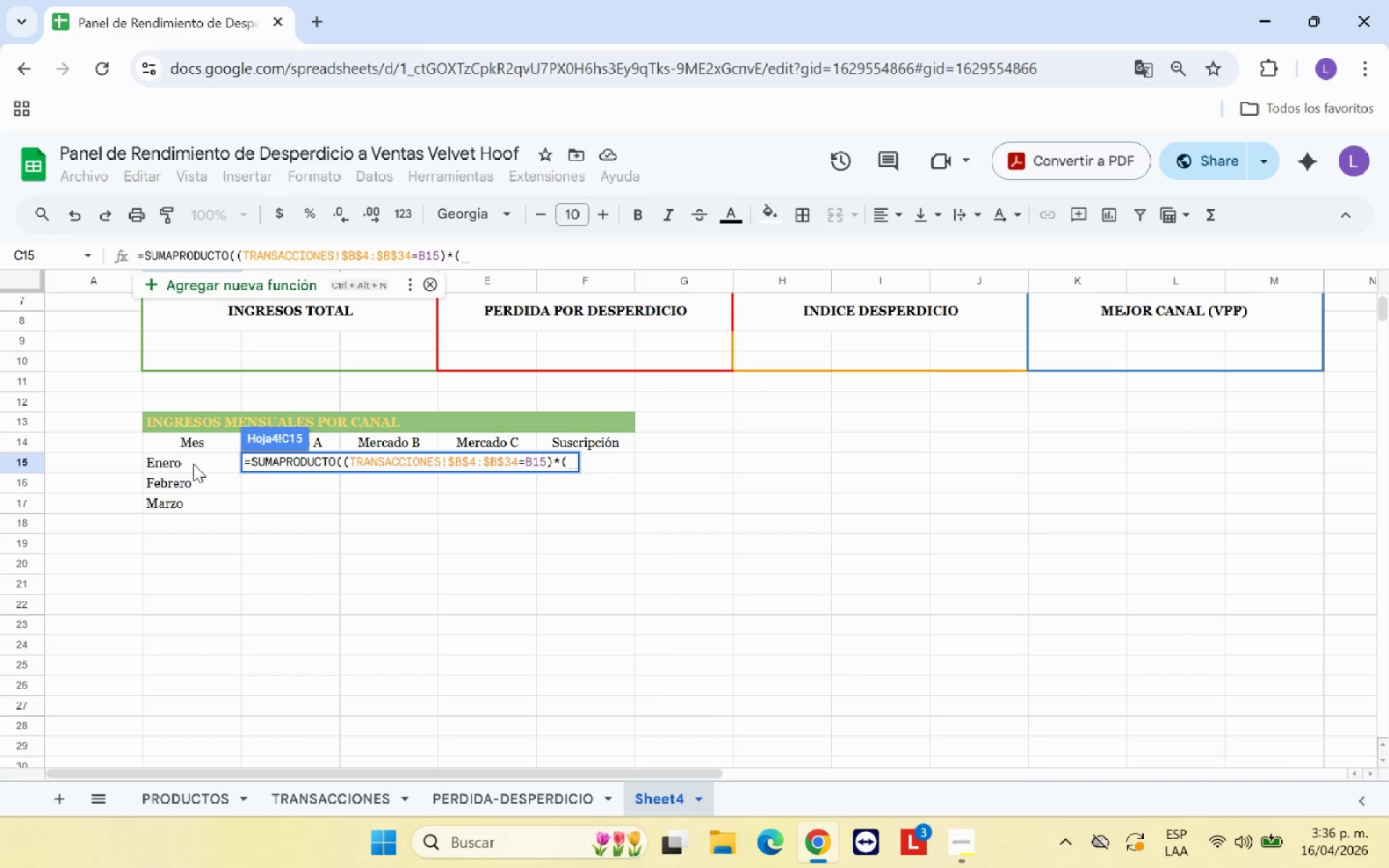 
wait(10.23)
 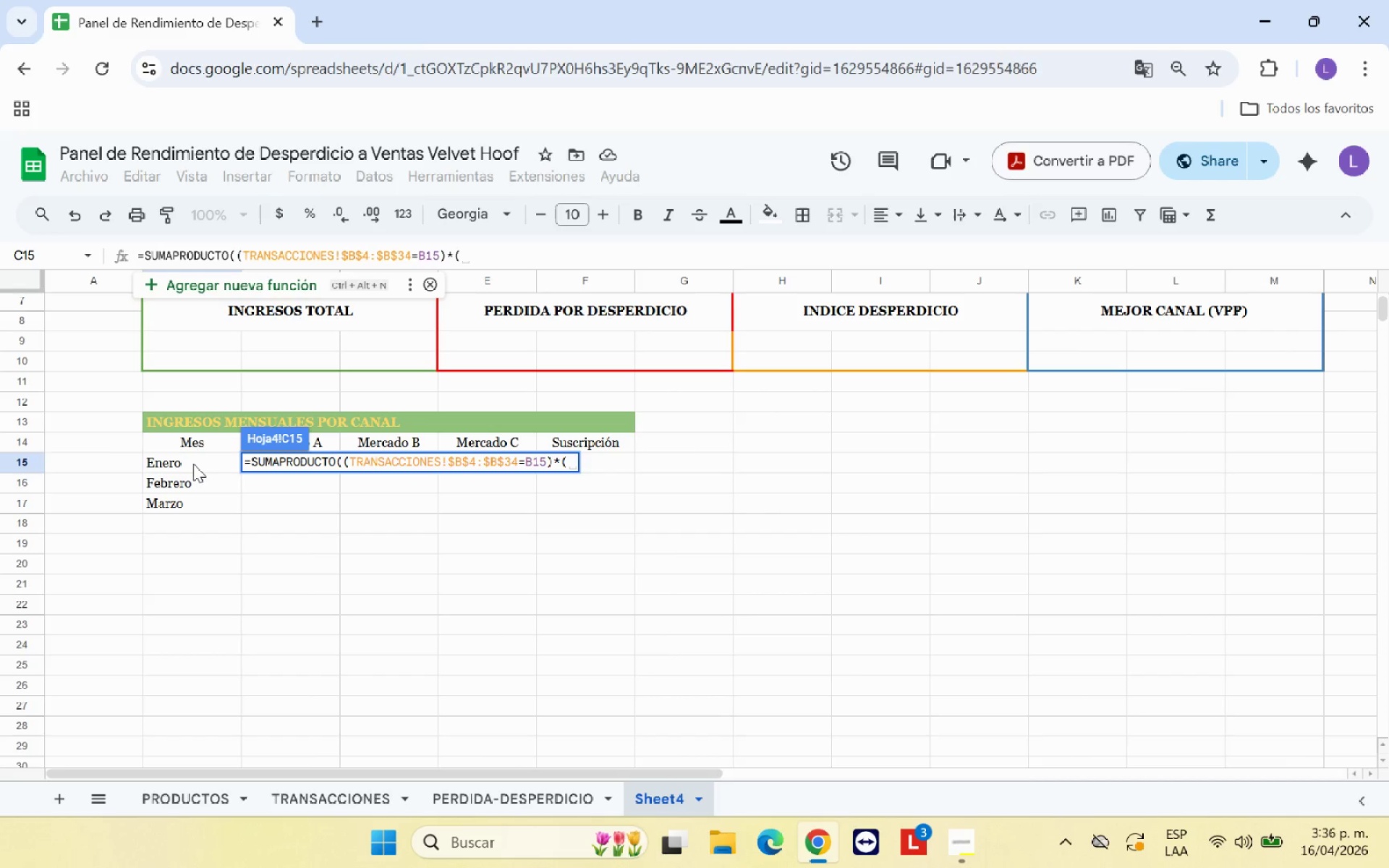 
left_click([349, 798])
 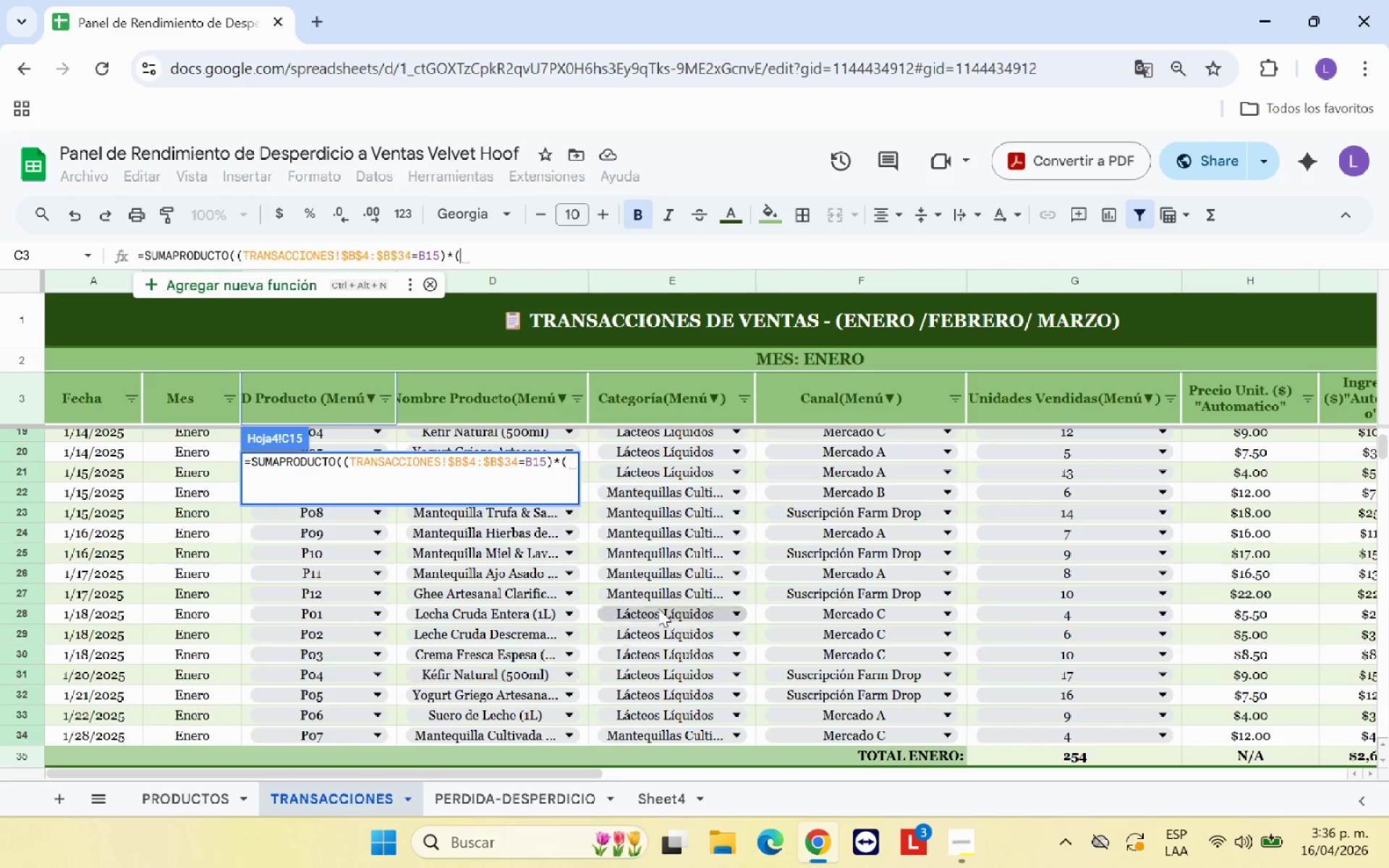 
scroll: coordinate [829, 554], scroll_direction: up, amount: 4.0
 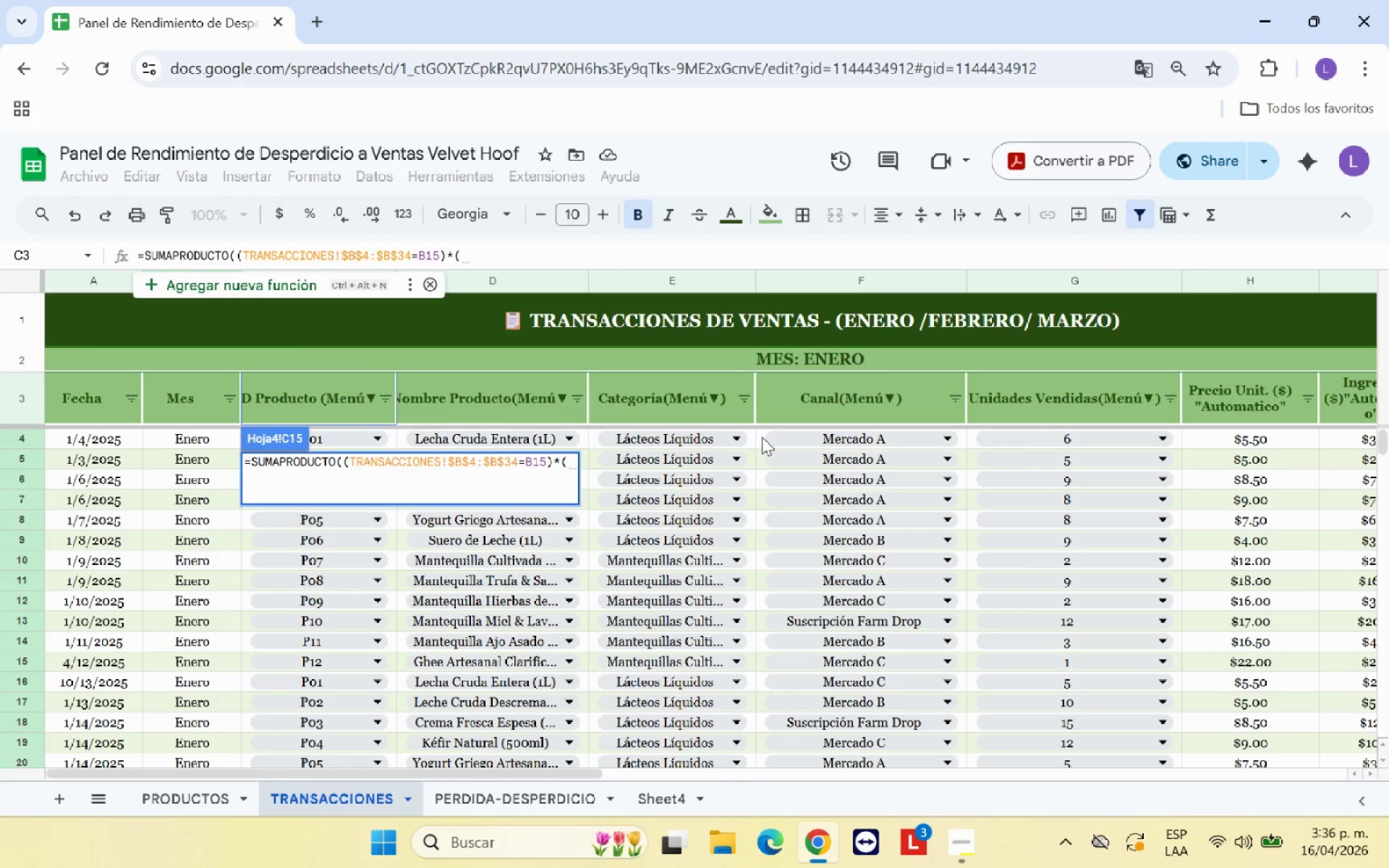 
left_click_drag(start_coordinate=[761, 437], to_coordinate=[824, 731])
 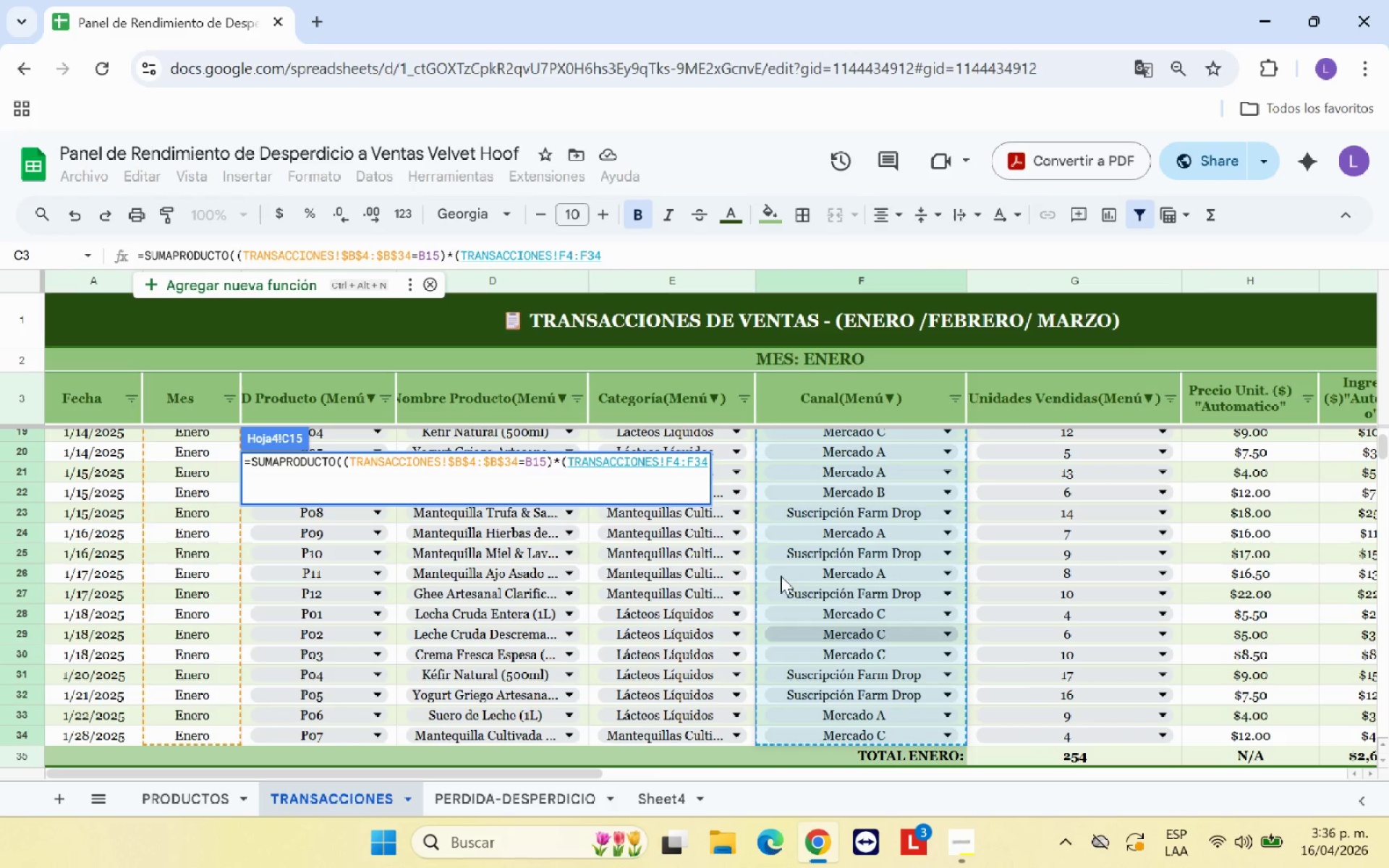 
left_click([557, 258])
 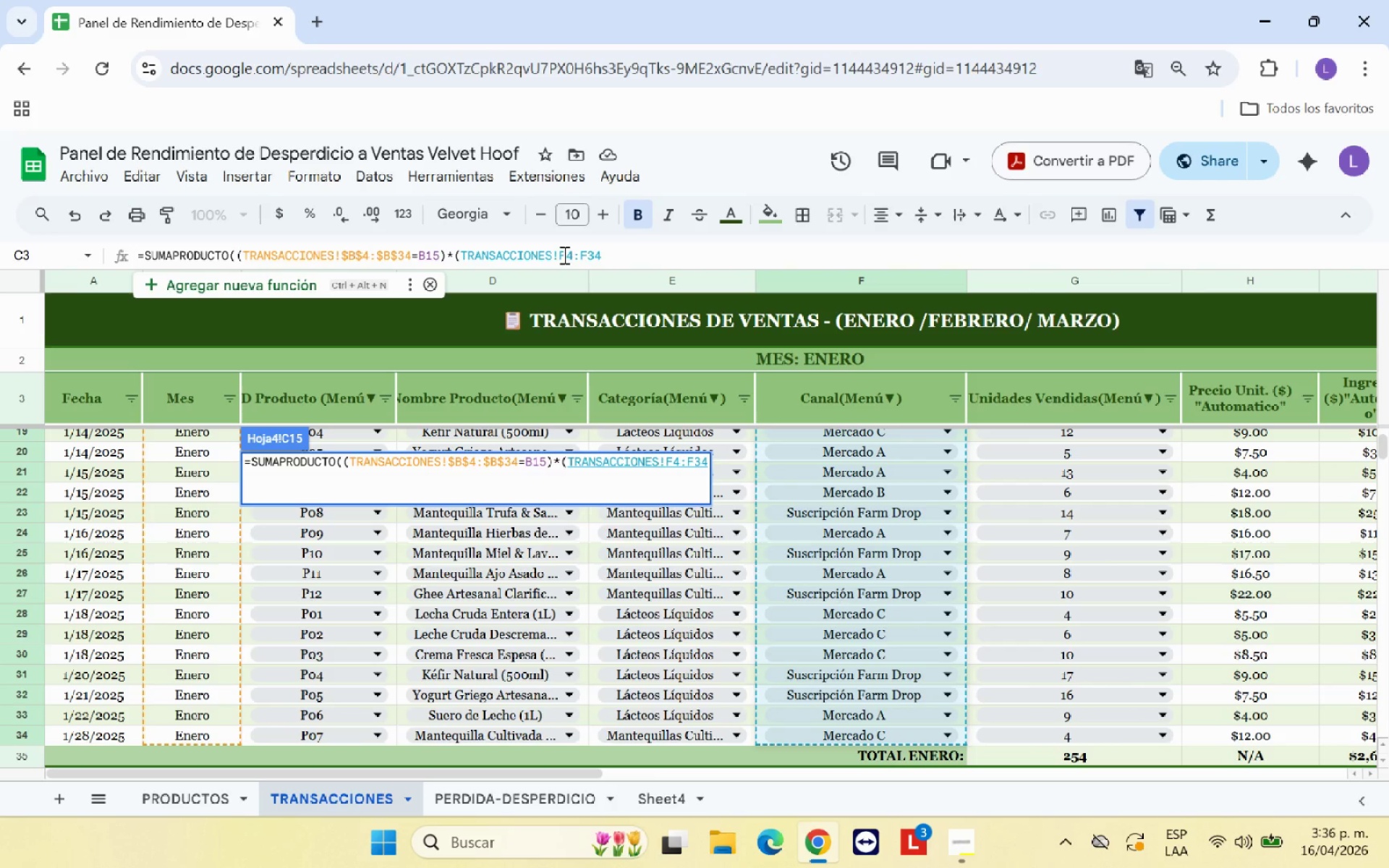 
key(Shift+4)
 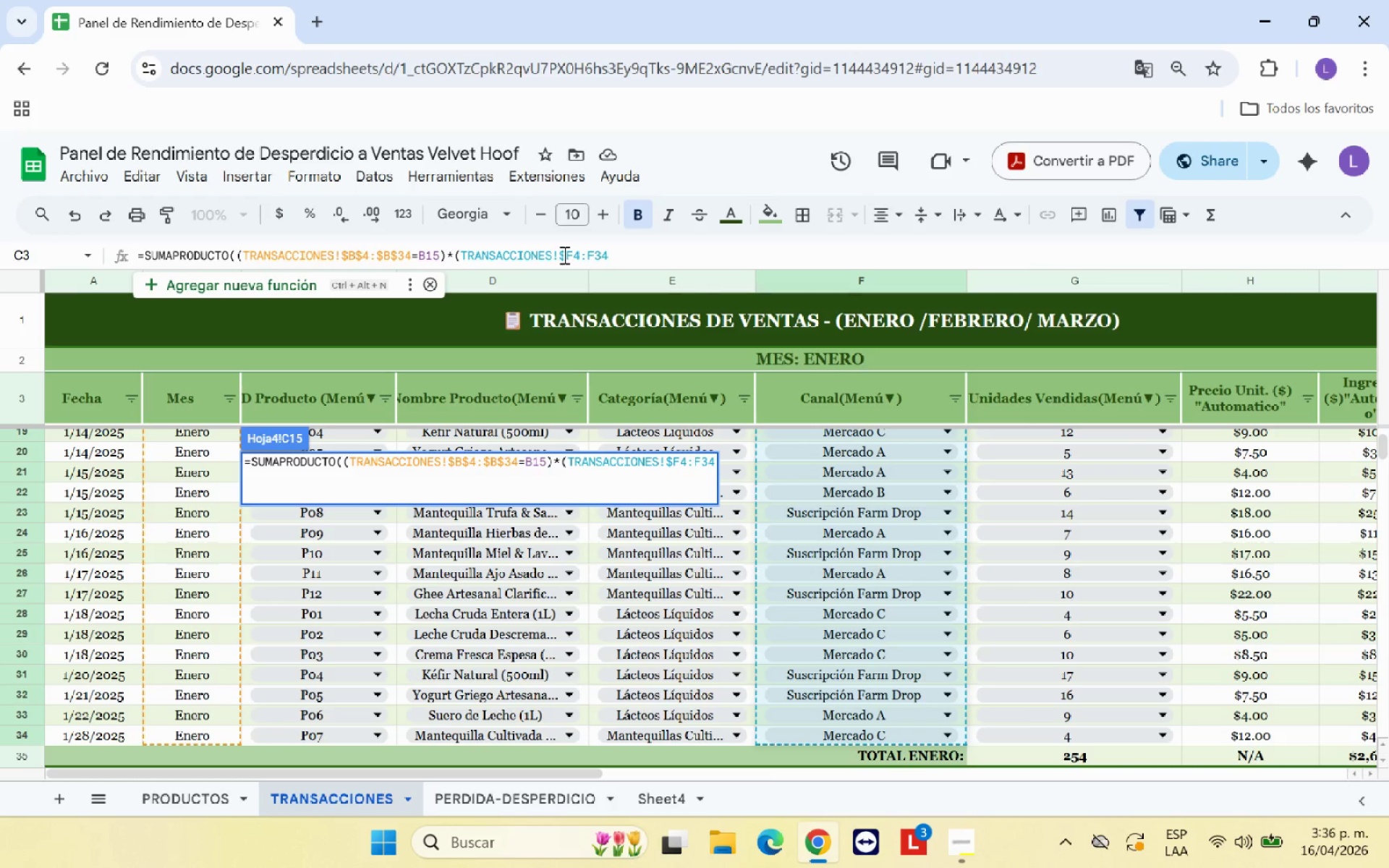 
key(ArrowRight)
 